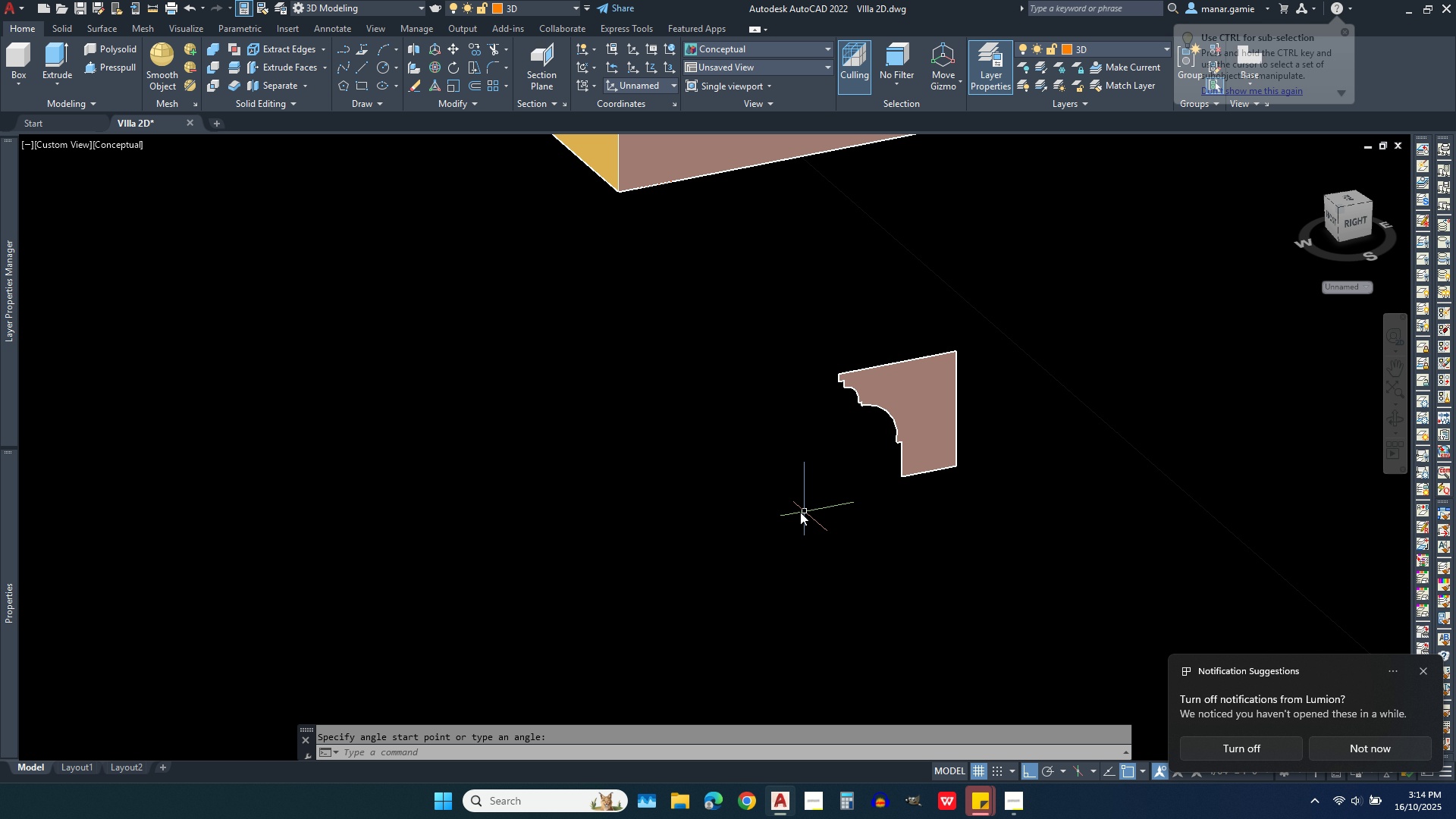 
scroll: coordinate [752, 528], scroll_direction: down, amount: 6.0
 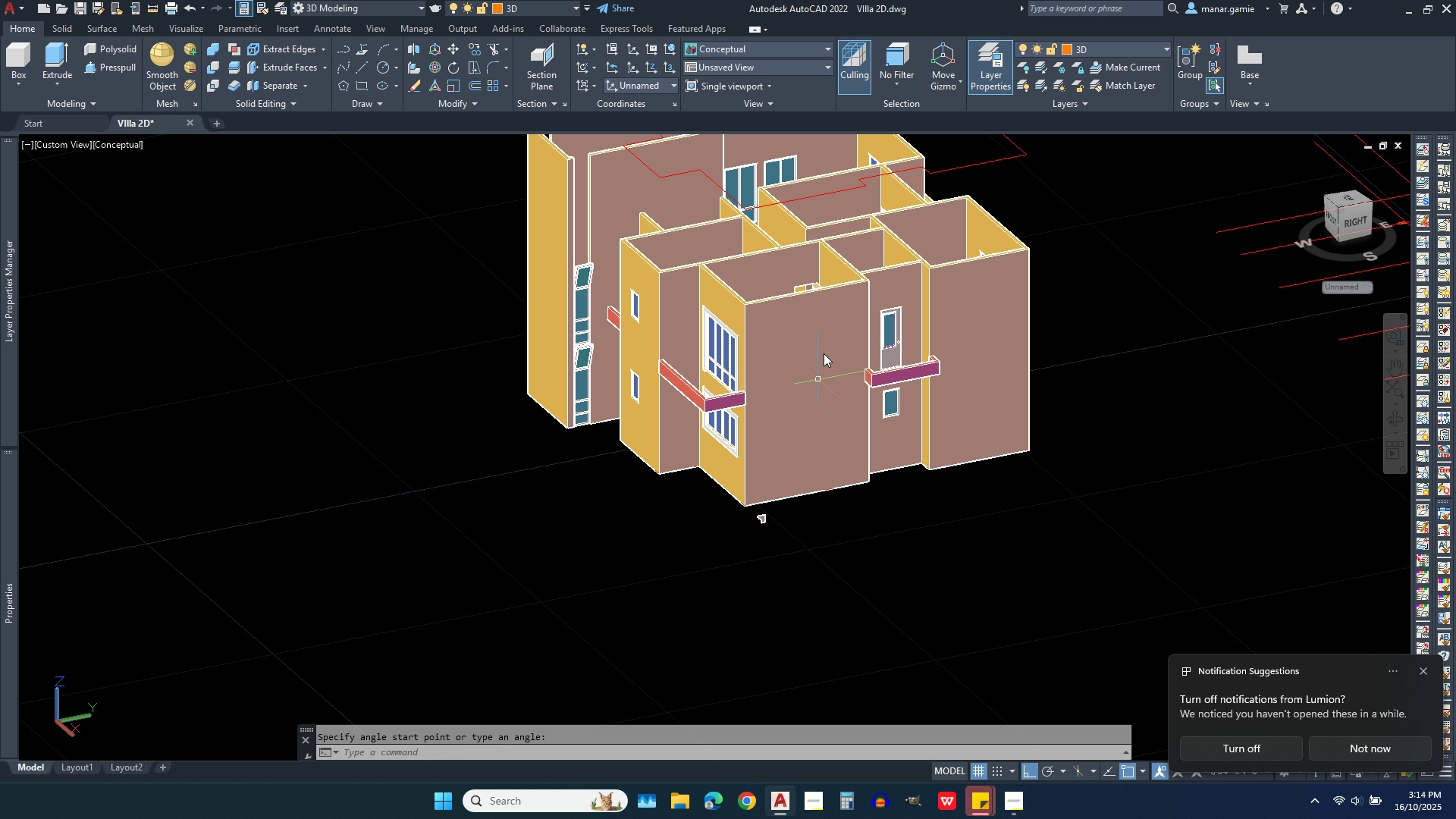 
scroll: coordinate [682, 246], scroll_direction: up, amount: 4.0
 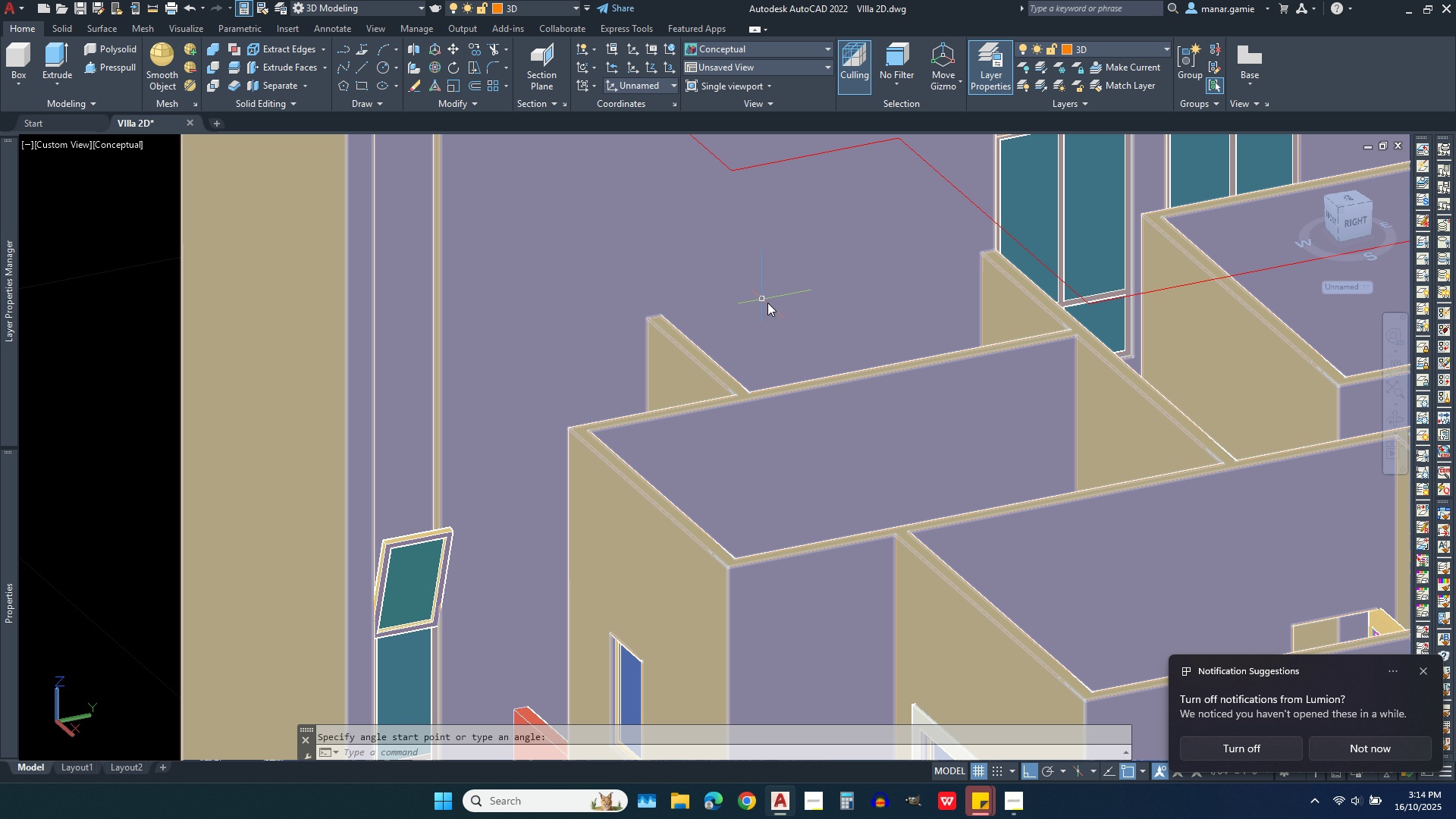 
scroll: coordinate [786, 313], scroll_direction: down, amount: 2.0
 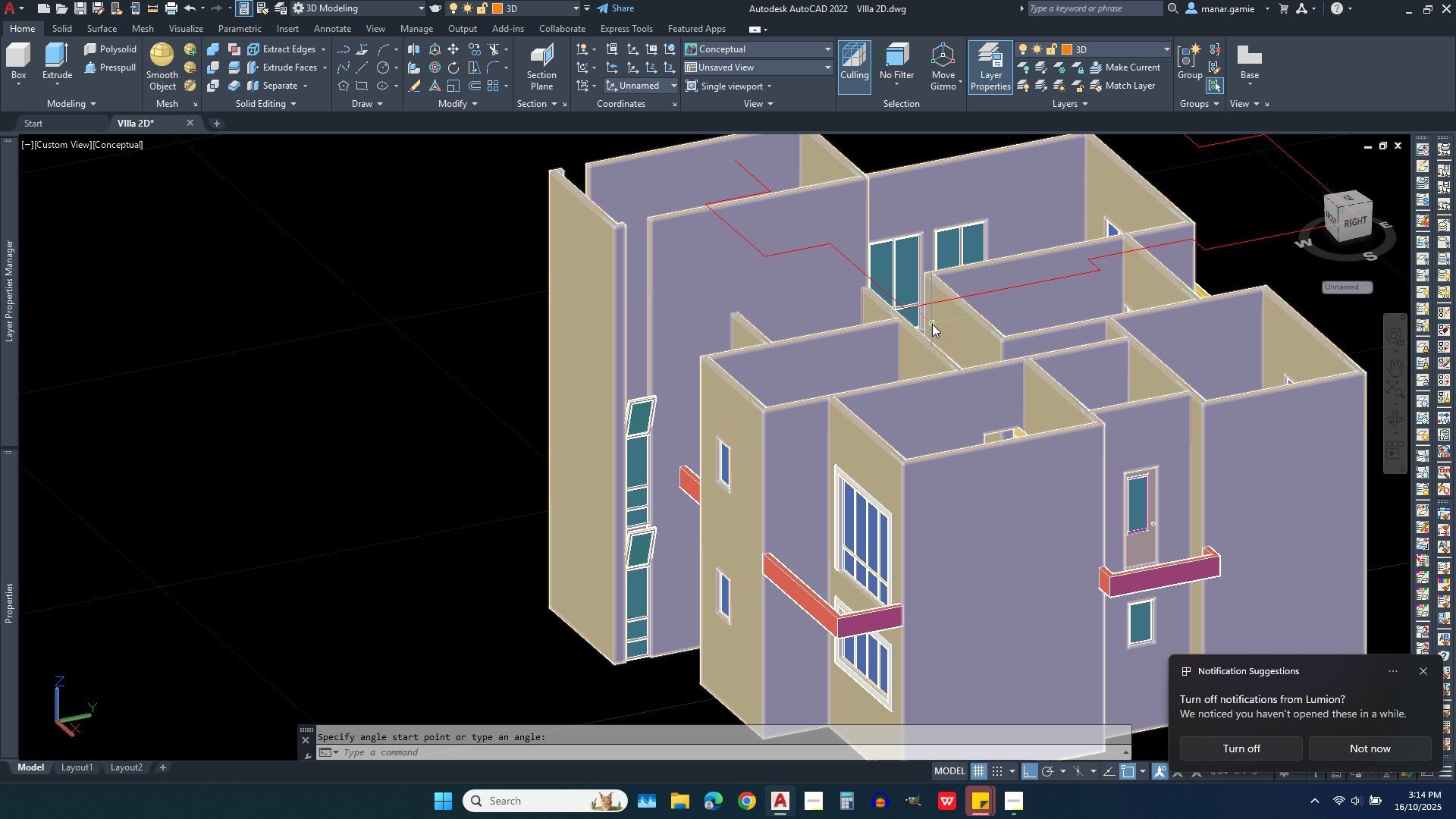 
scroll: coordinate [932, 324], scroll_direction: up, amount: 1.0
 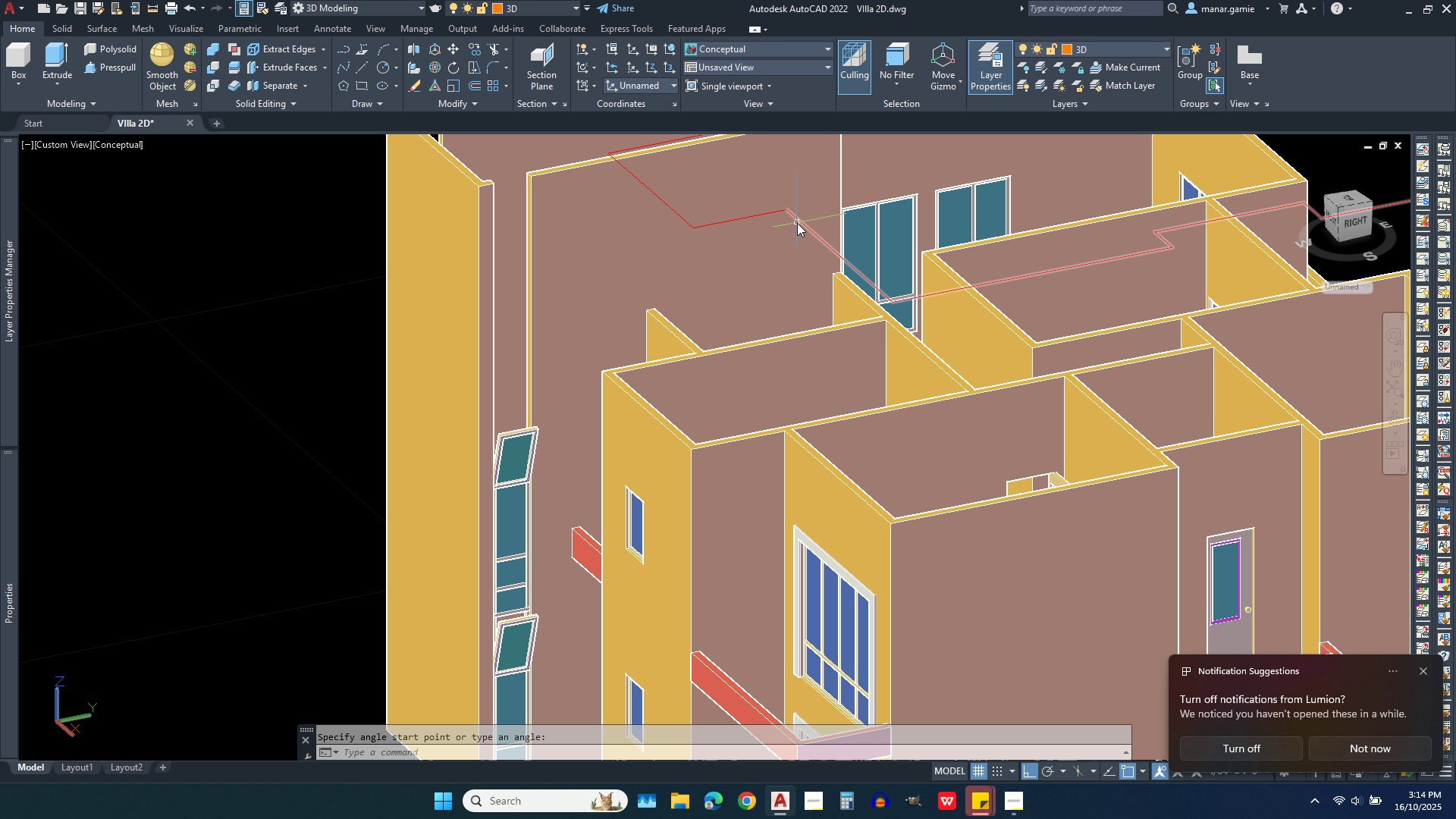 
wait(7.24)
 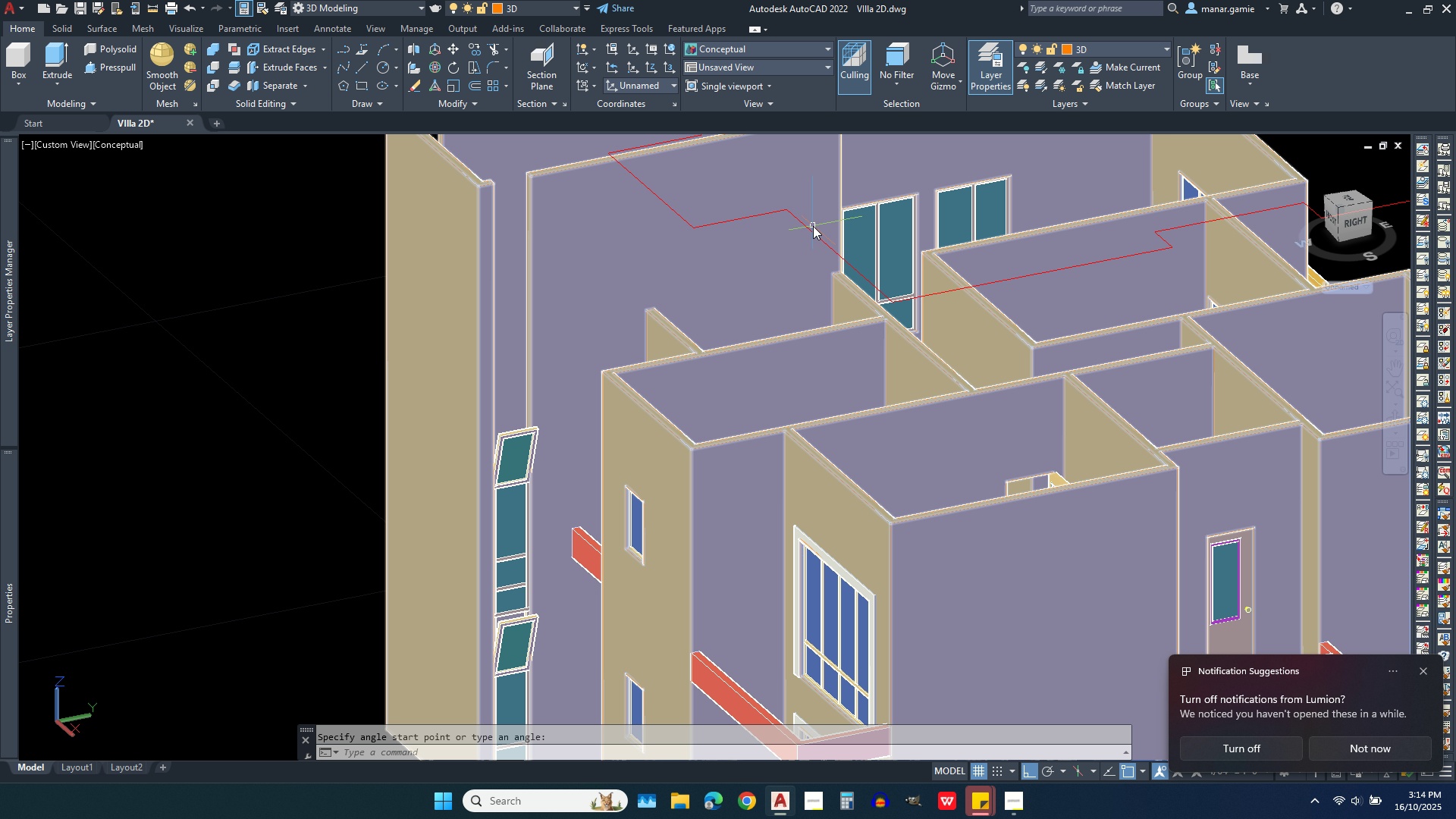 
left_click([454, 101])
 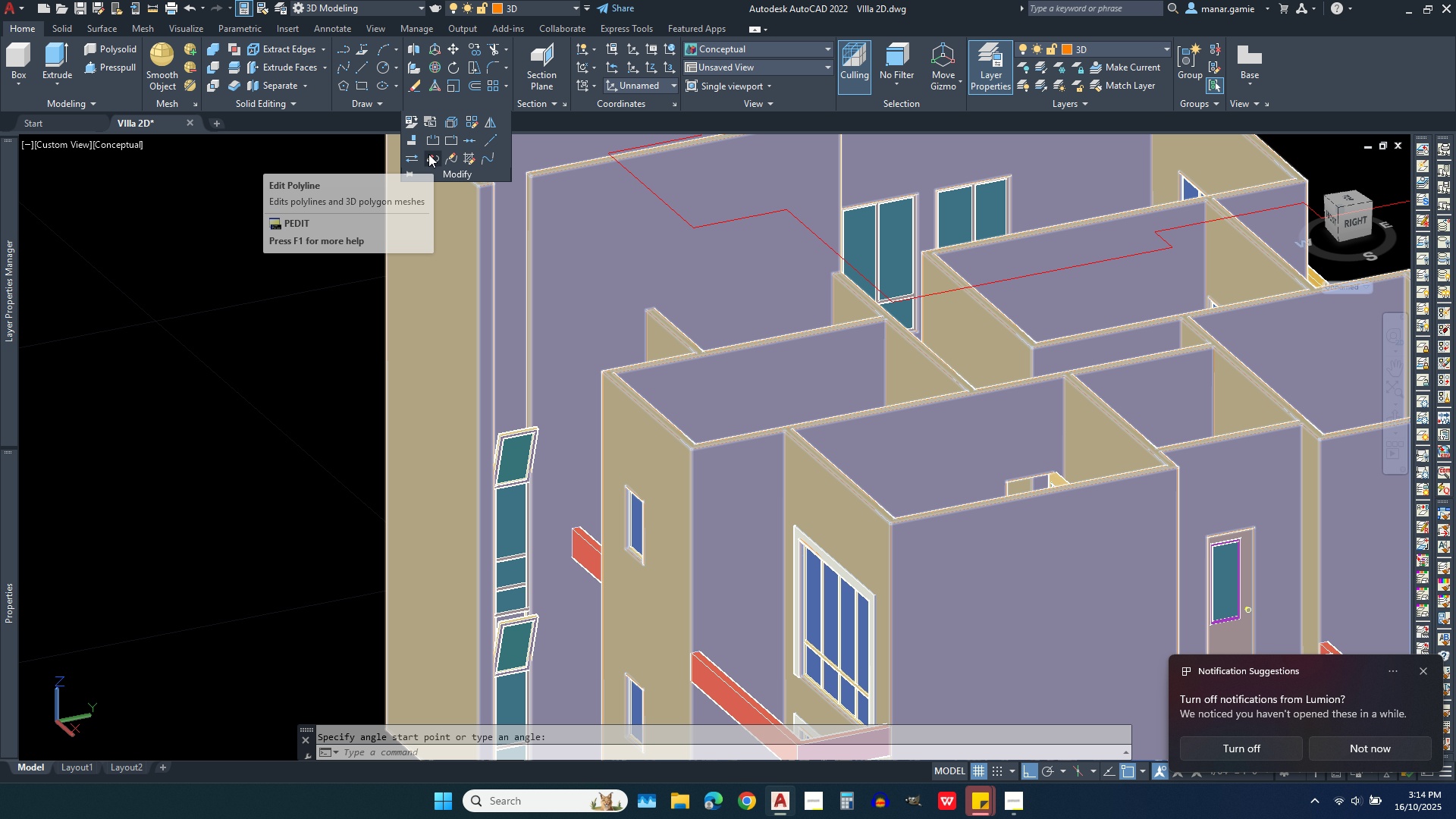 
left_click([431, 156])
 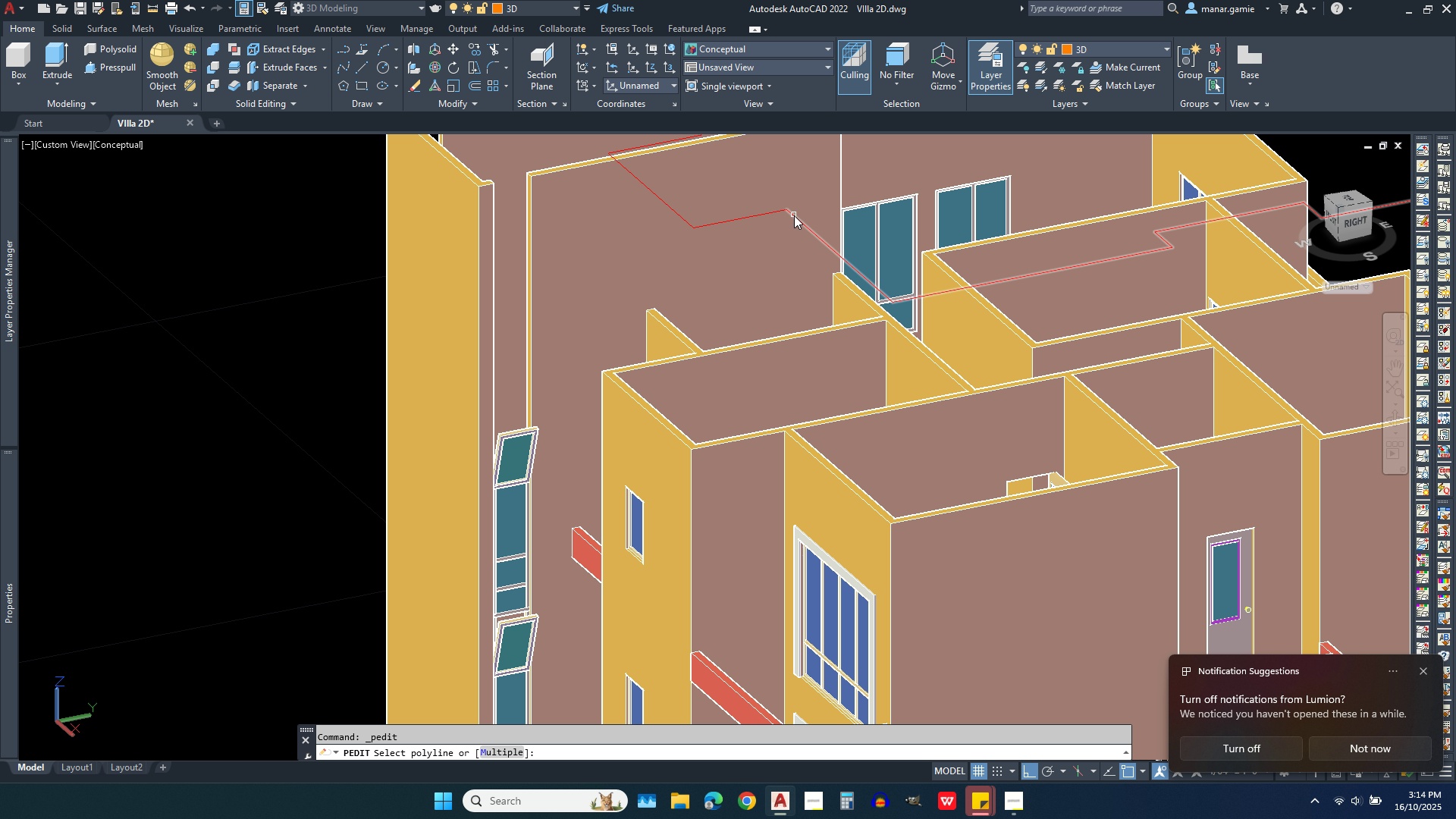 
left_click([794, 215])
 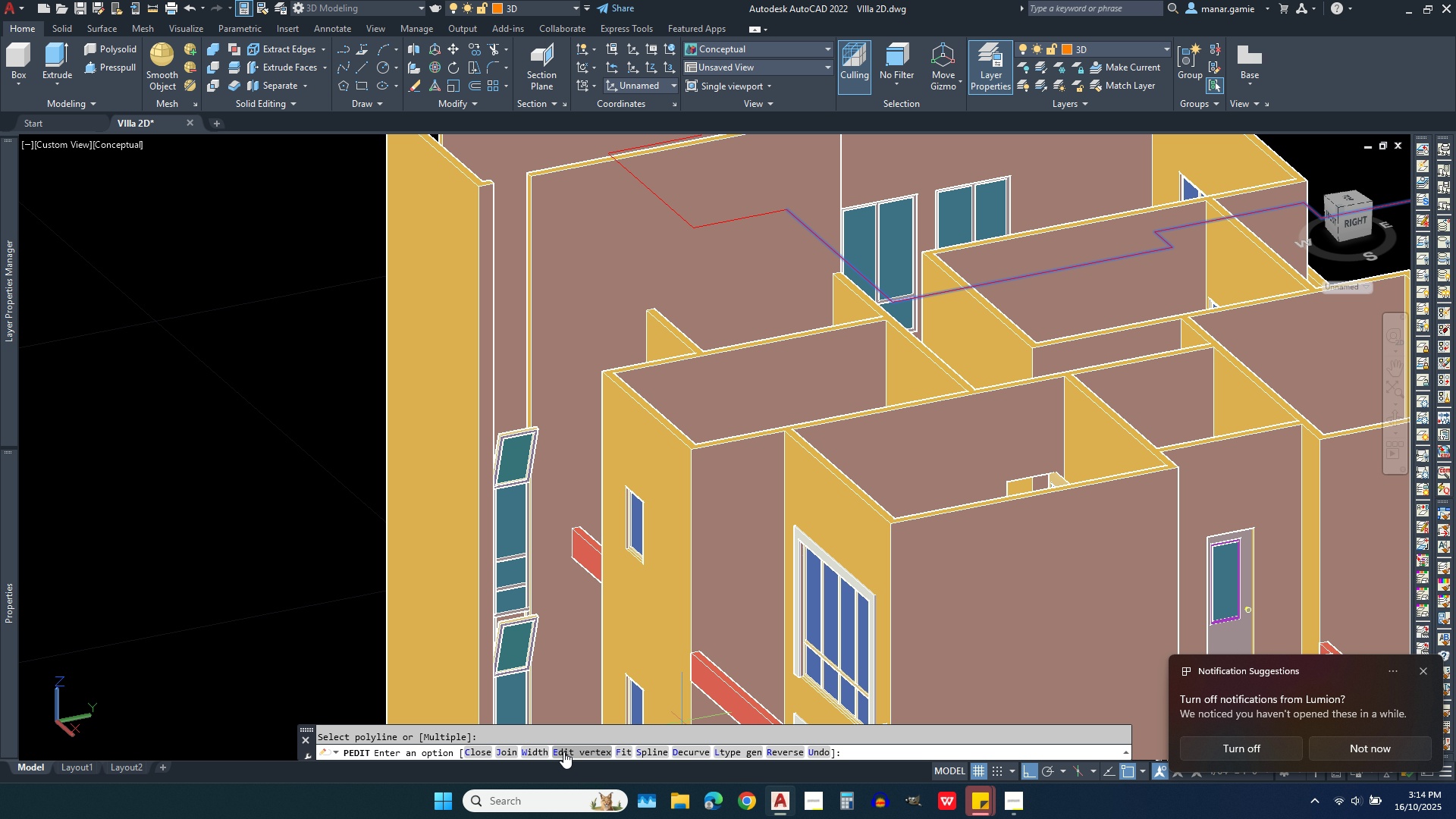 
wait(5.59)
 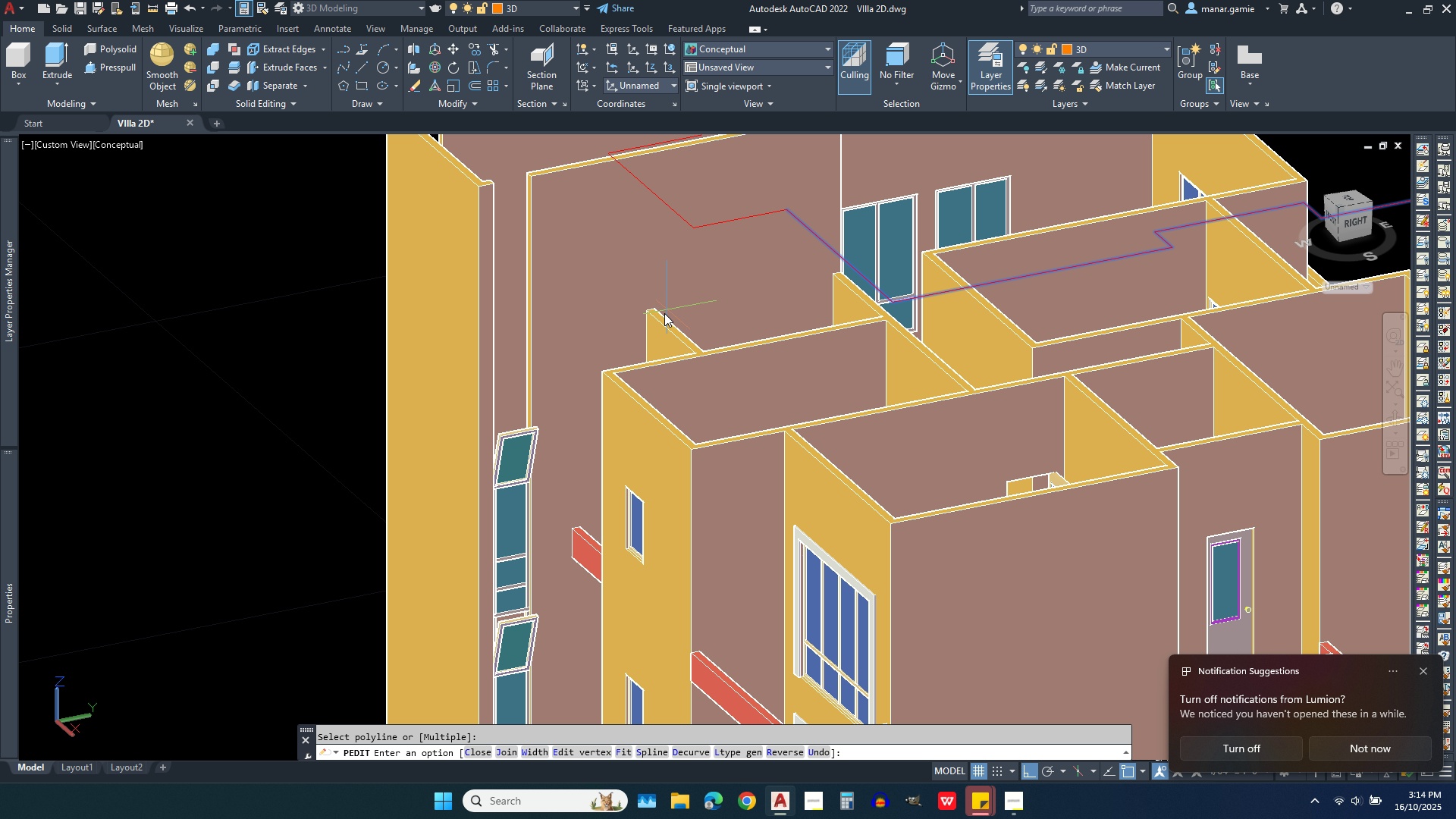 
left_click([510, 746])
 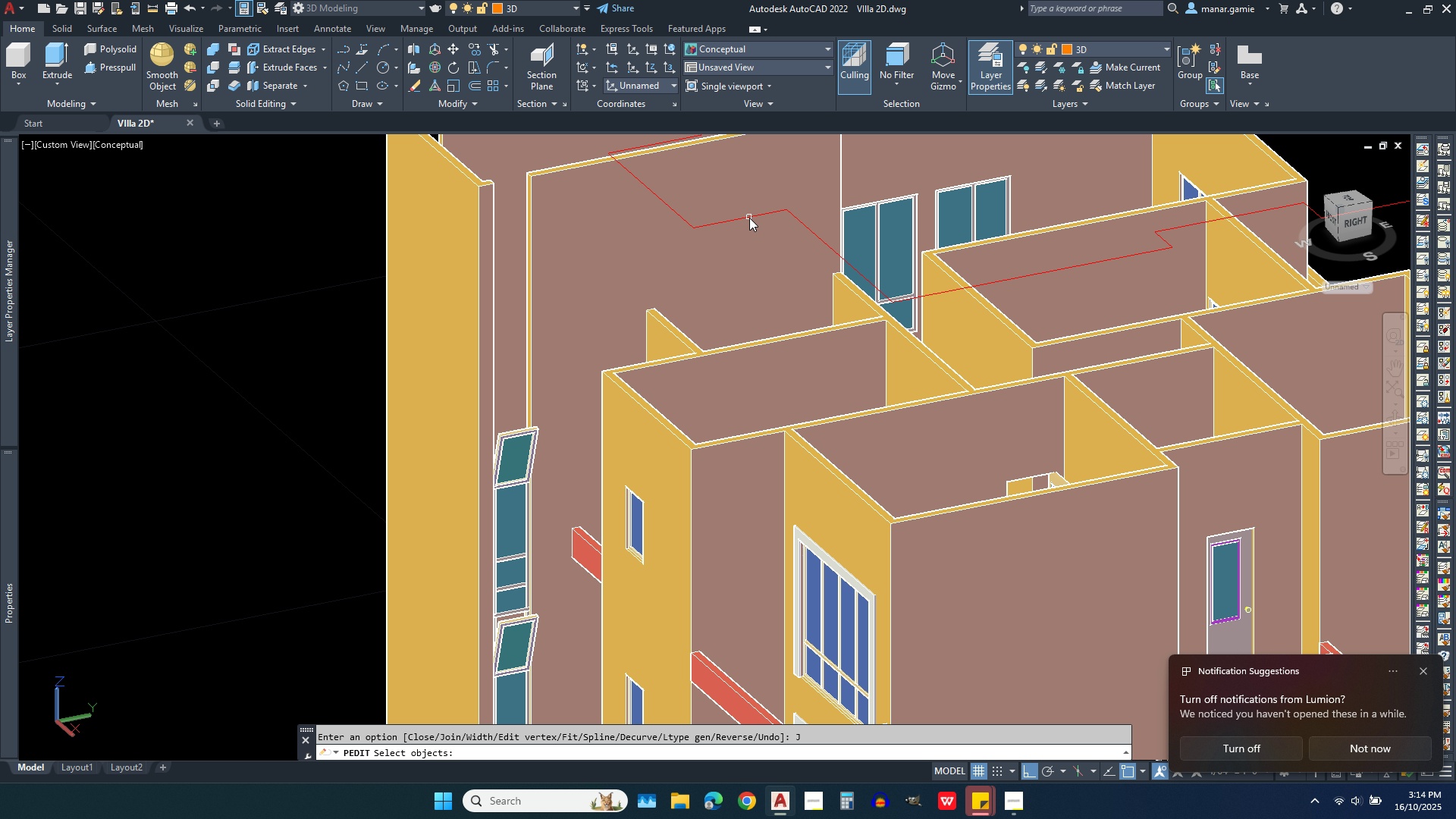 
left_click([749, 218])
 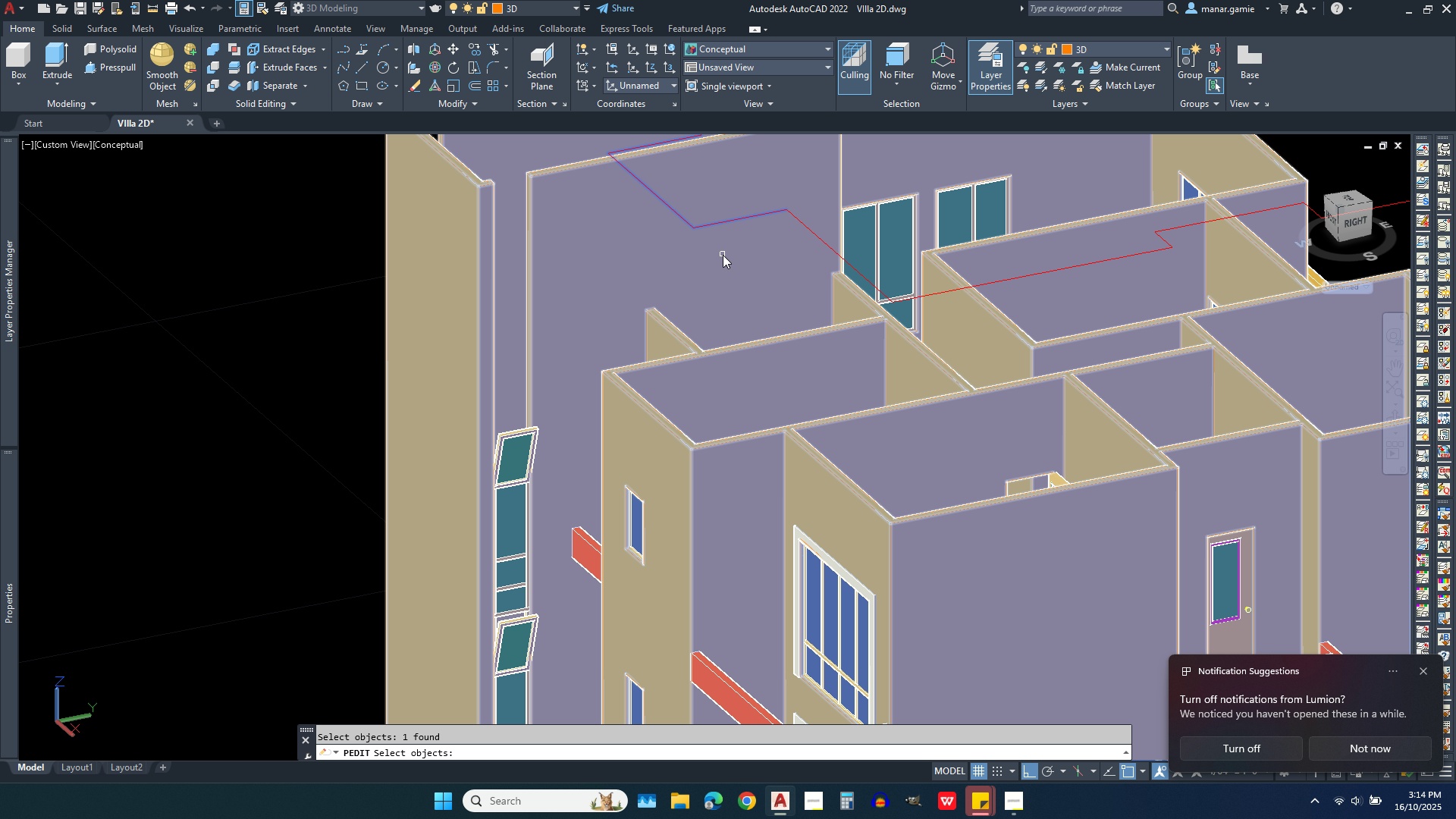 
right_click([723, 255])
 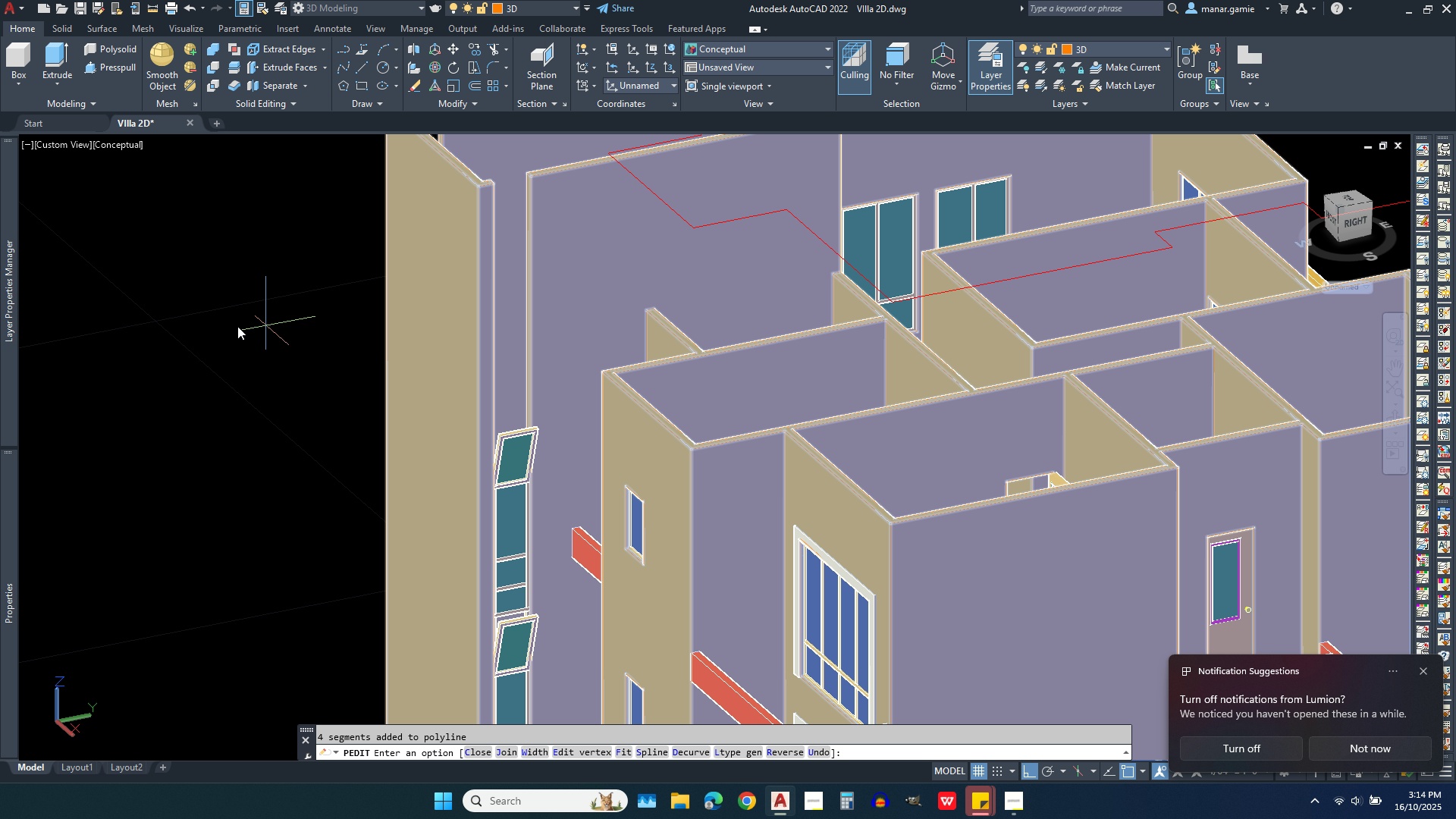 
right_click([232, 326])
 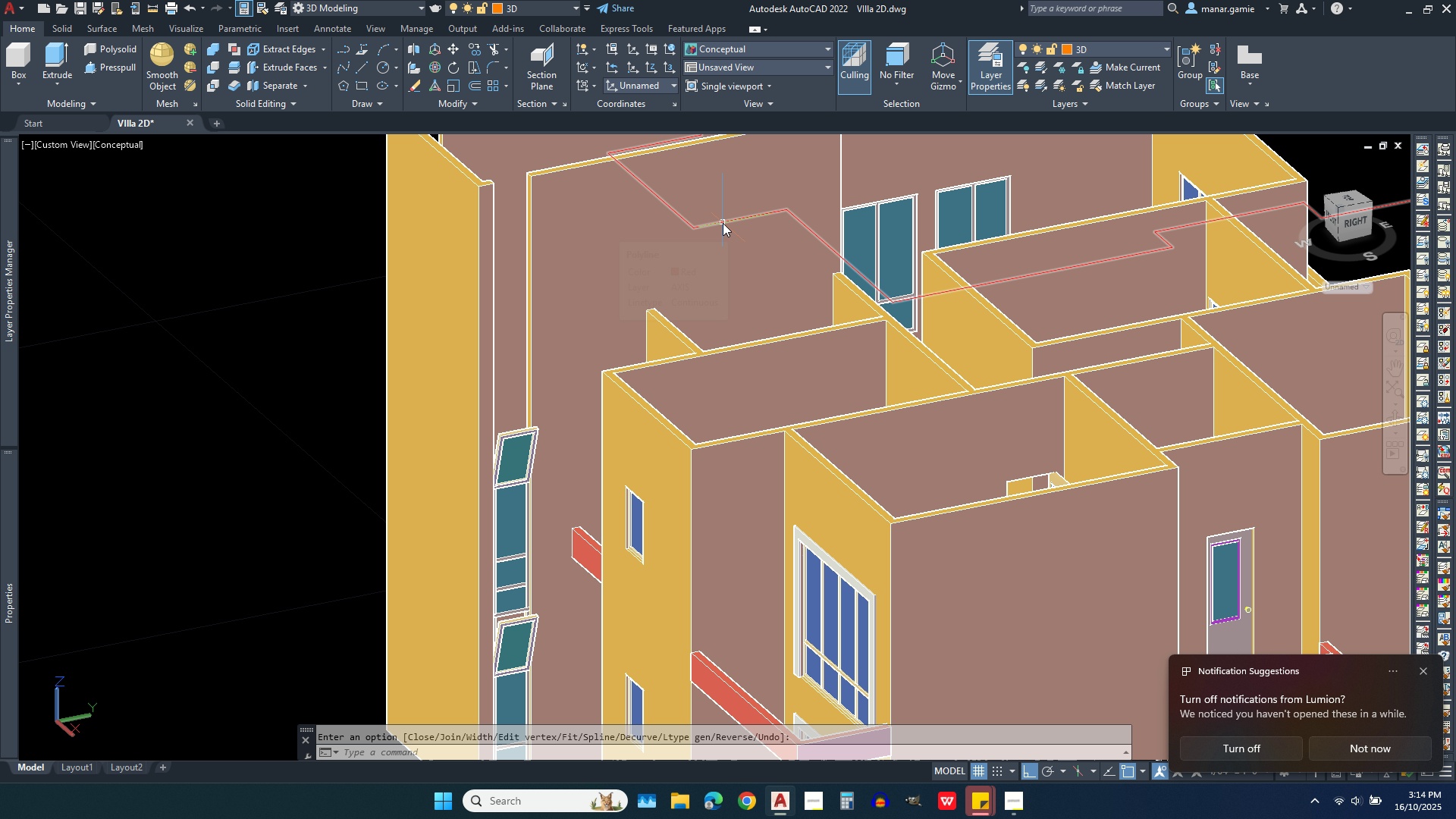 
scroll: coordinate [730, 345], scroll_direction: down, amount: 1.0
 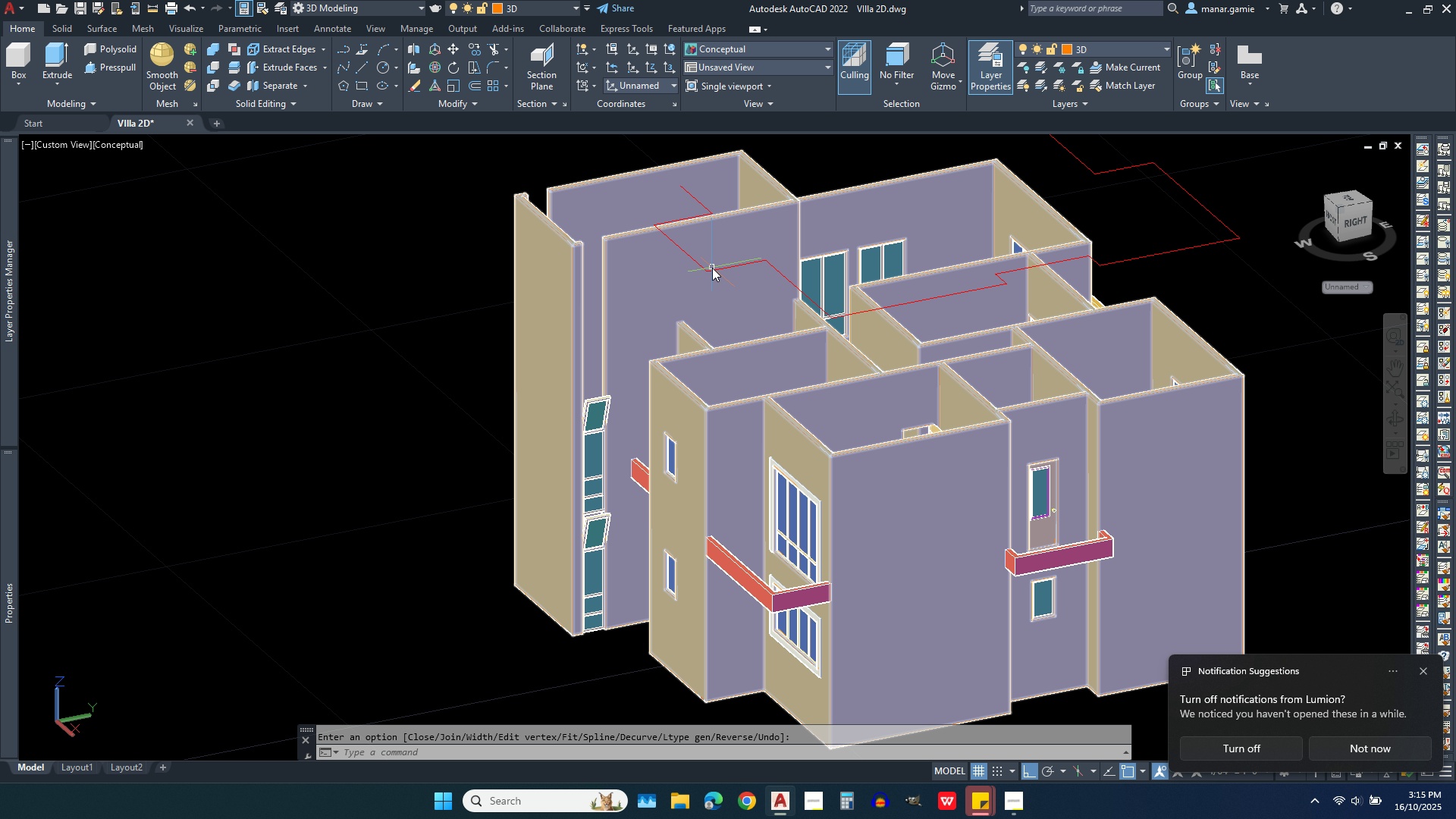 
left_click([720, 271])
 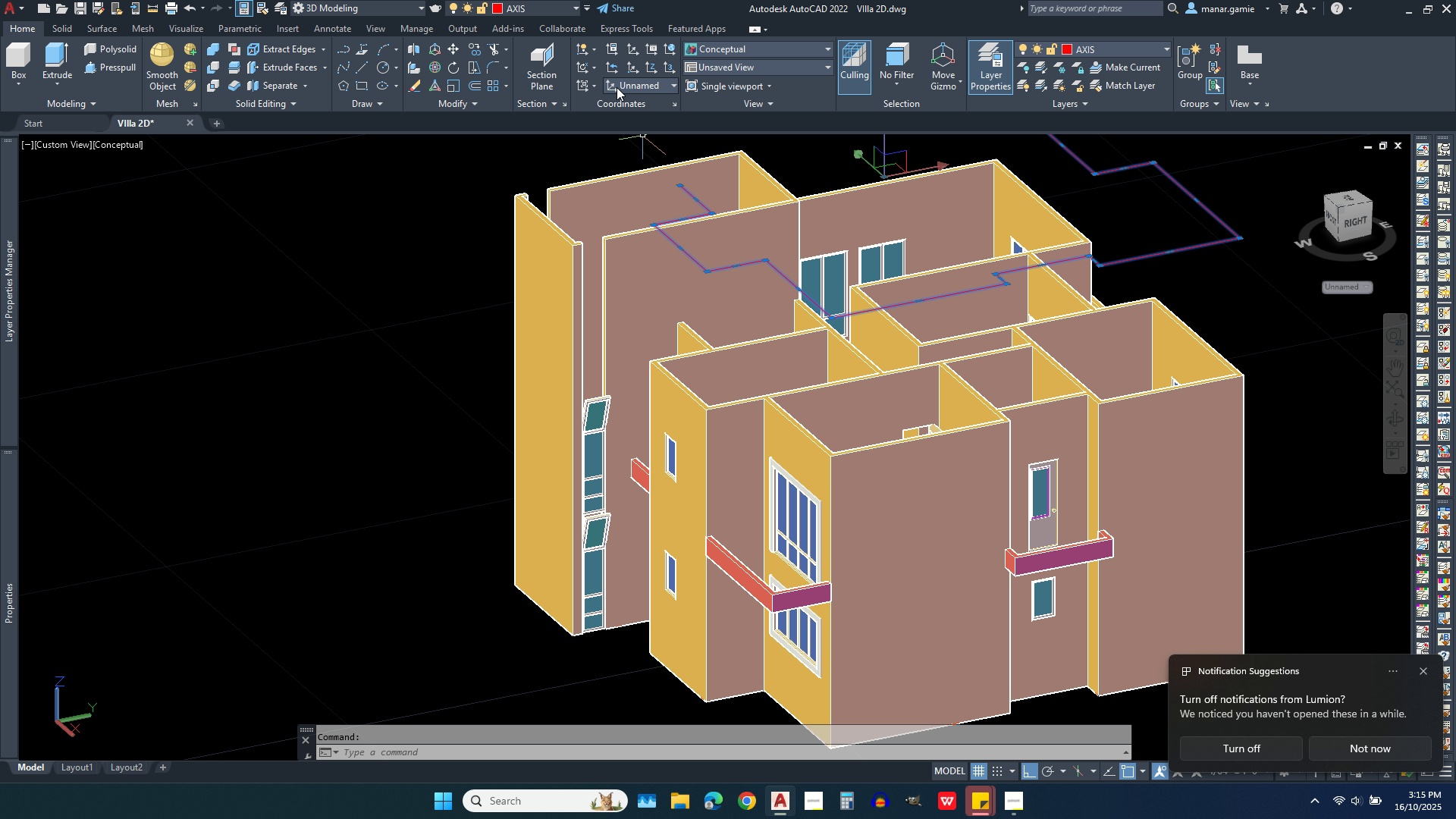 
wait(7.5)
 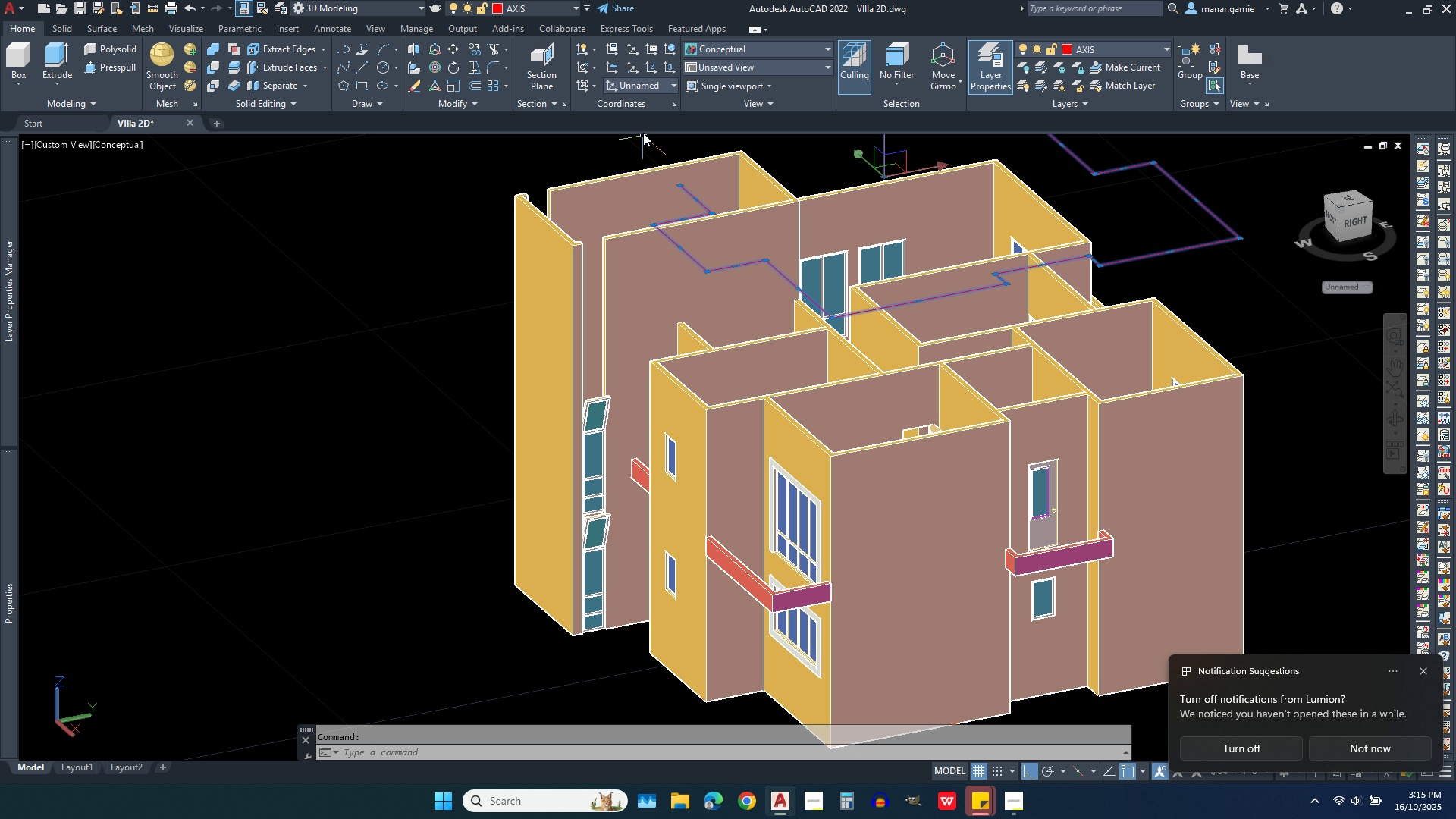 
key(Escape)
 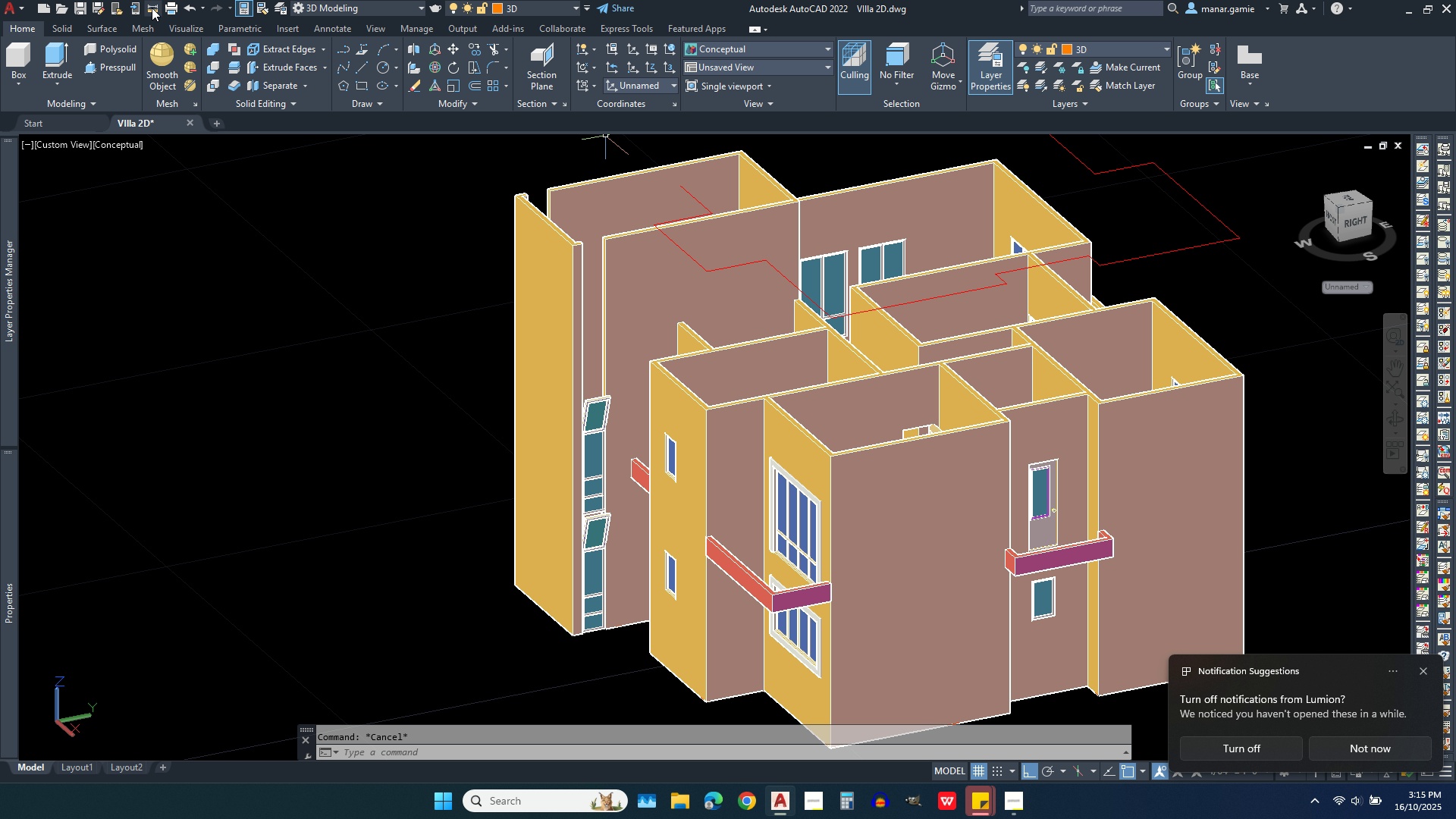 
left_click([152, 8])
 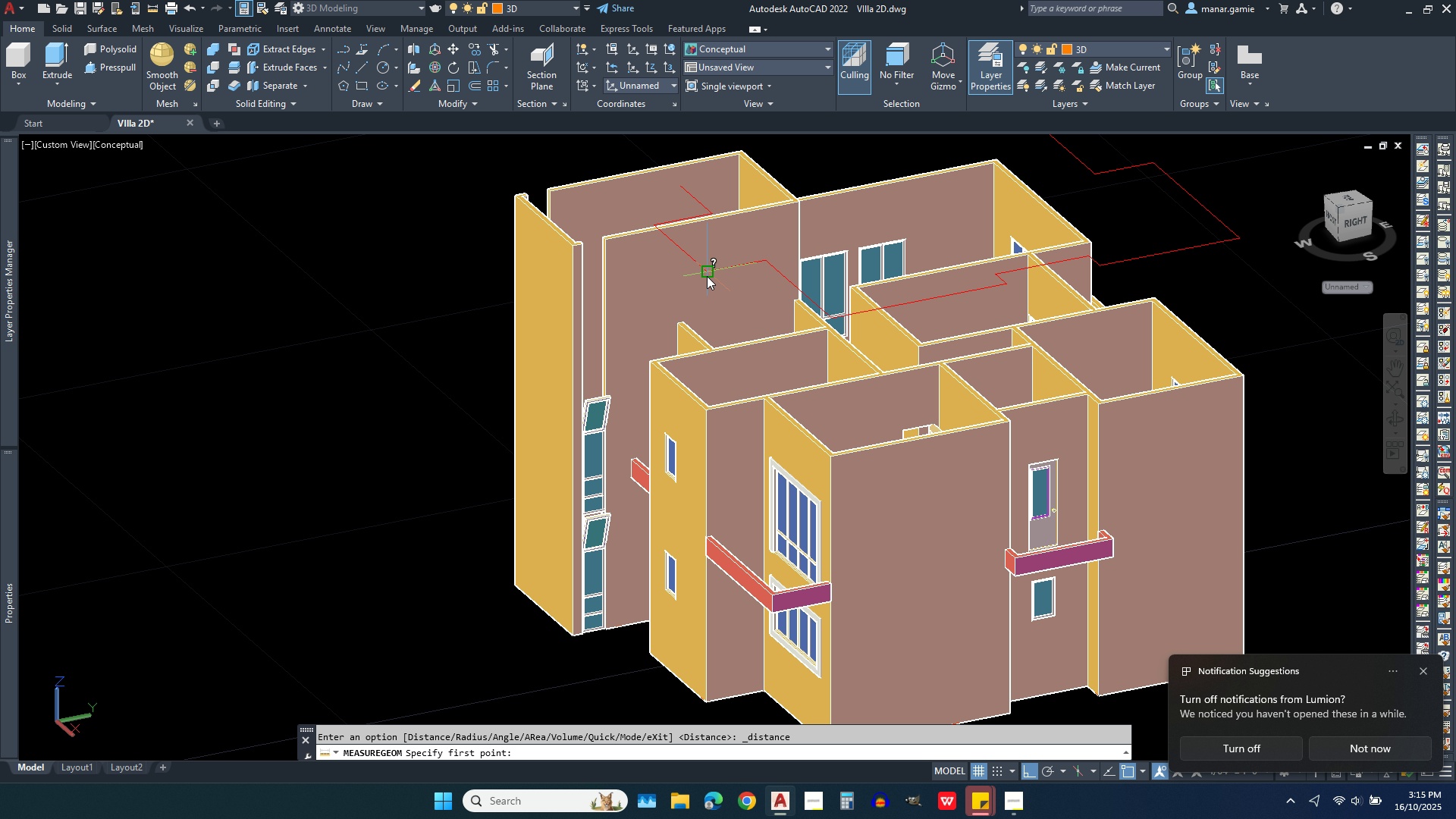 
left_click([709, 276])
 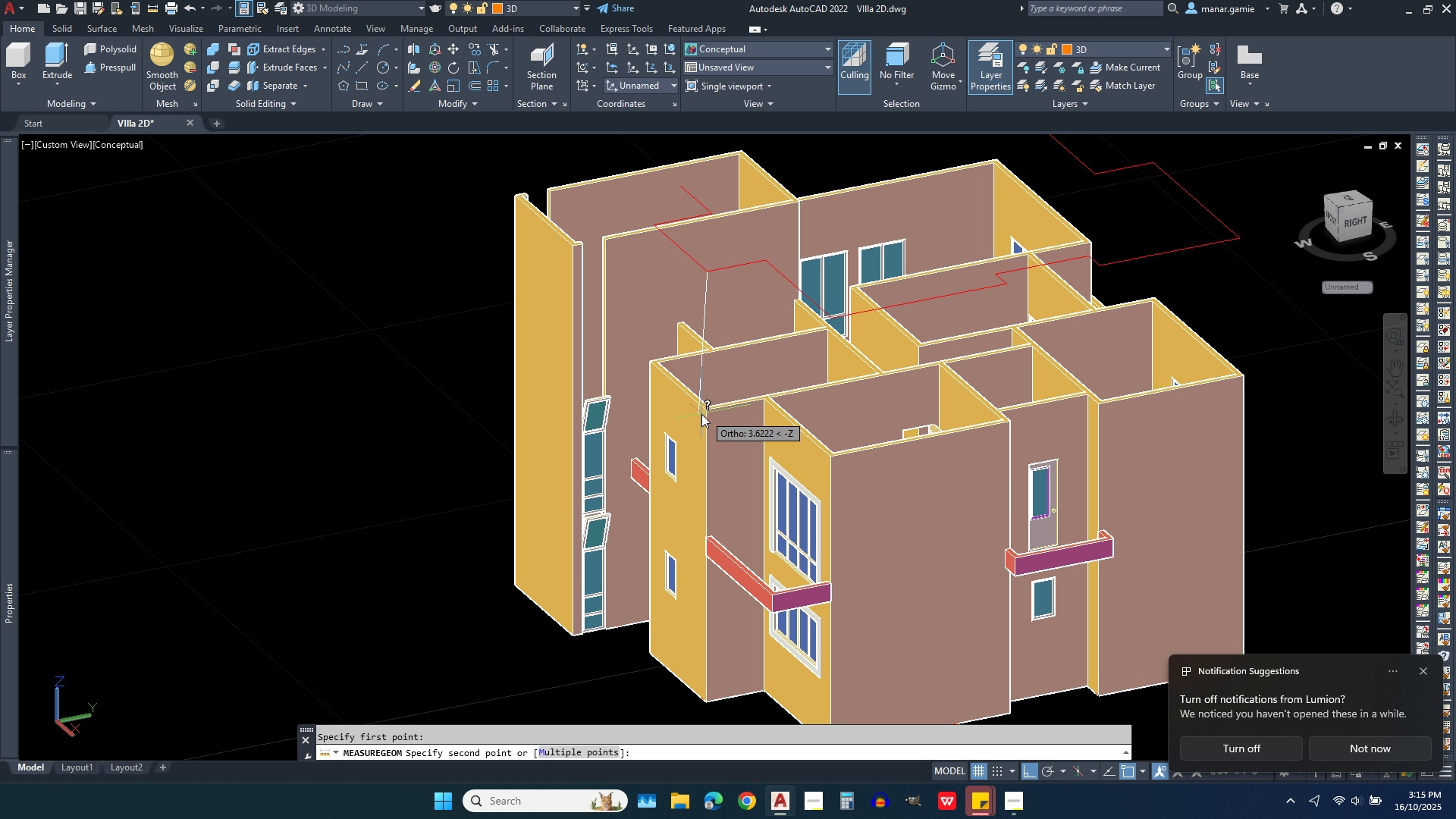 
scroll: coordinate [701, 411], scroll_direction: up, amount: 4.0
 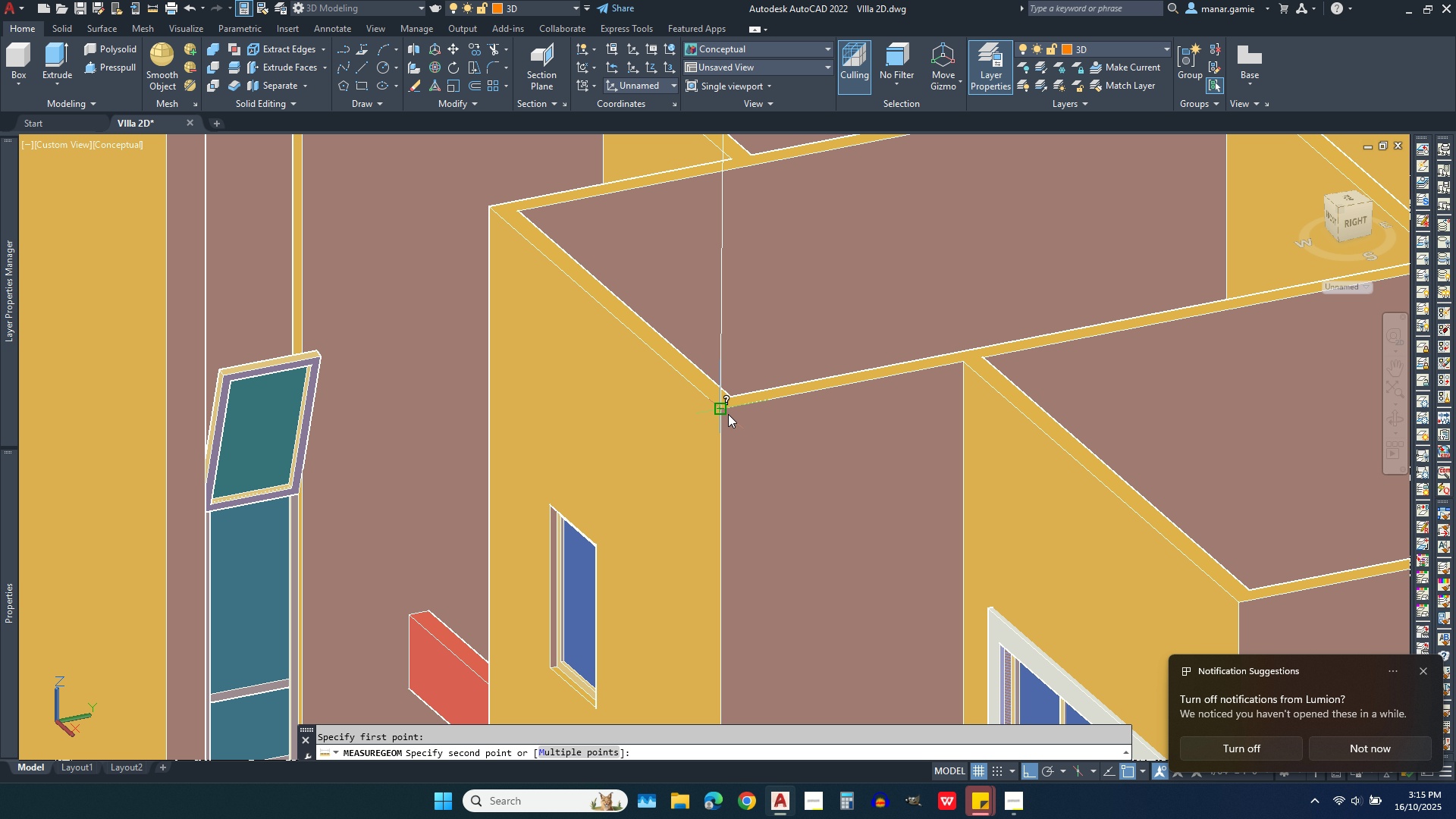 
left_click([736, 414])
 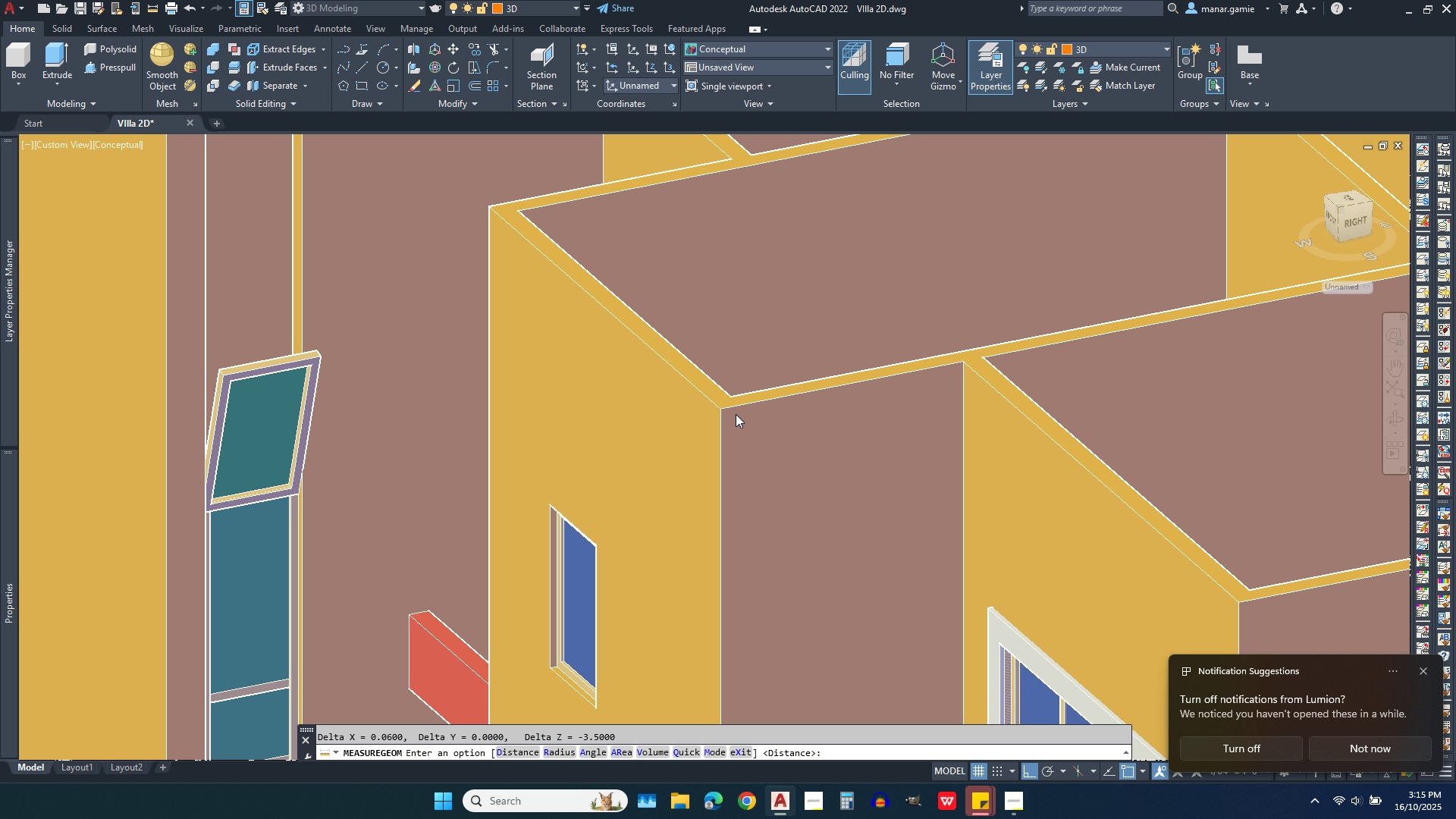 
scroll: coordinate [736, 414], scroll_direction: down, amount: 2.0
 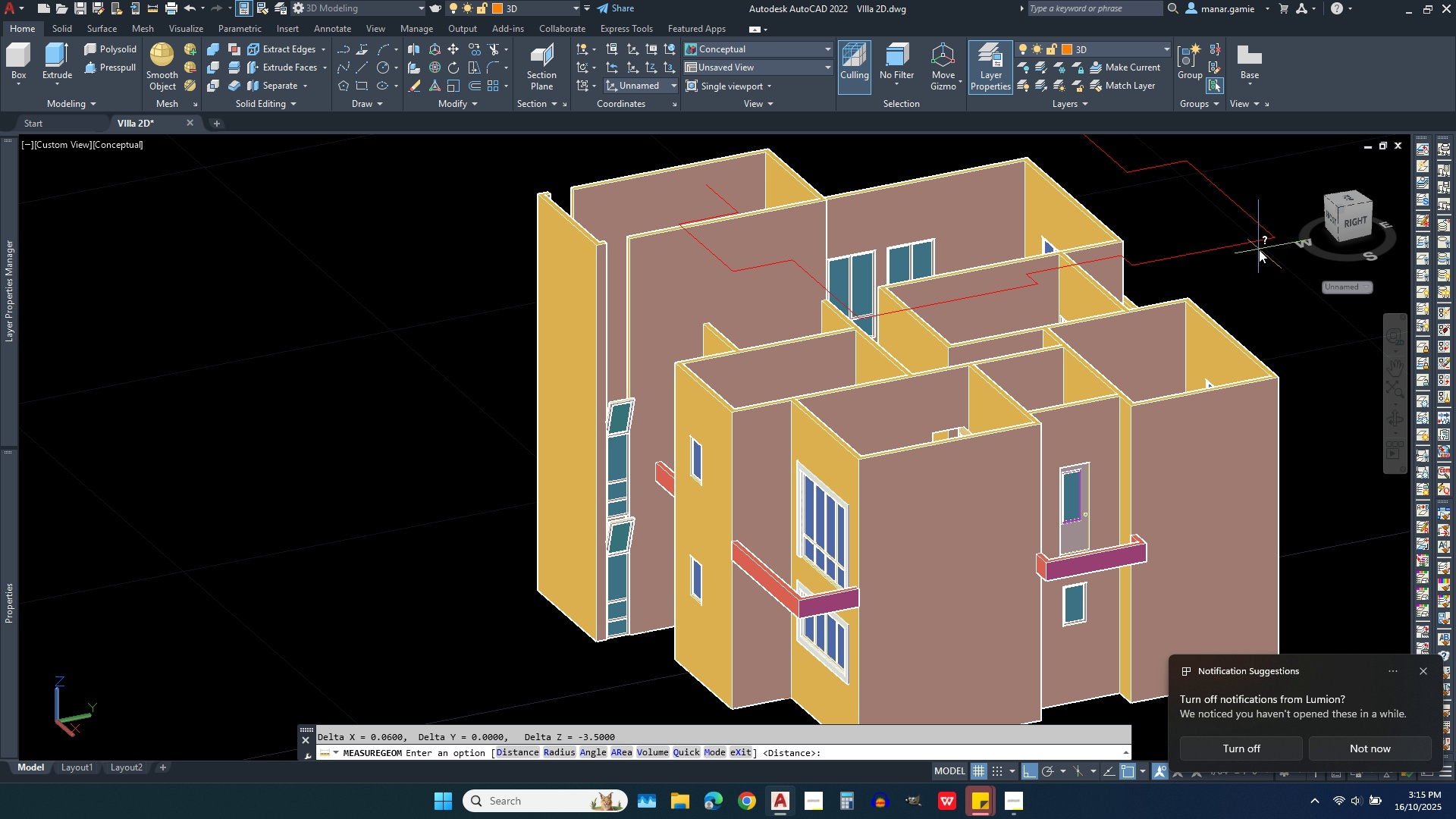 
key(Escape)
 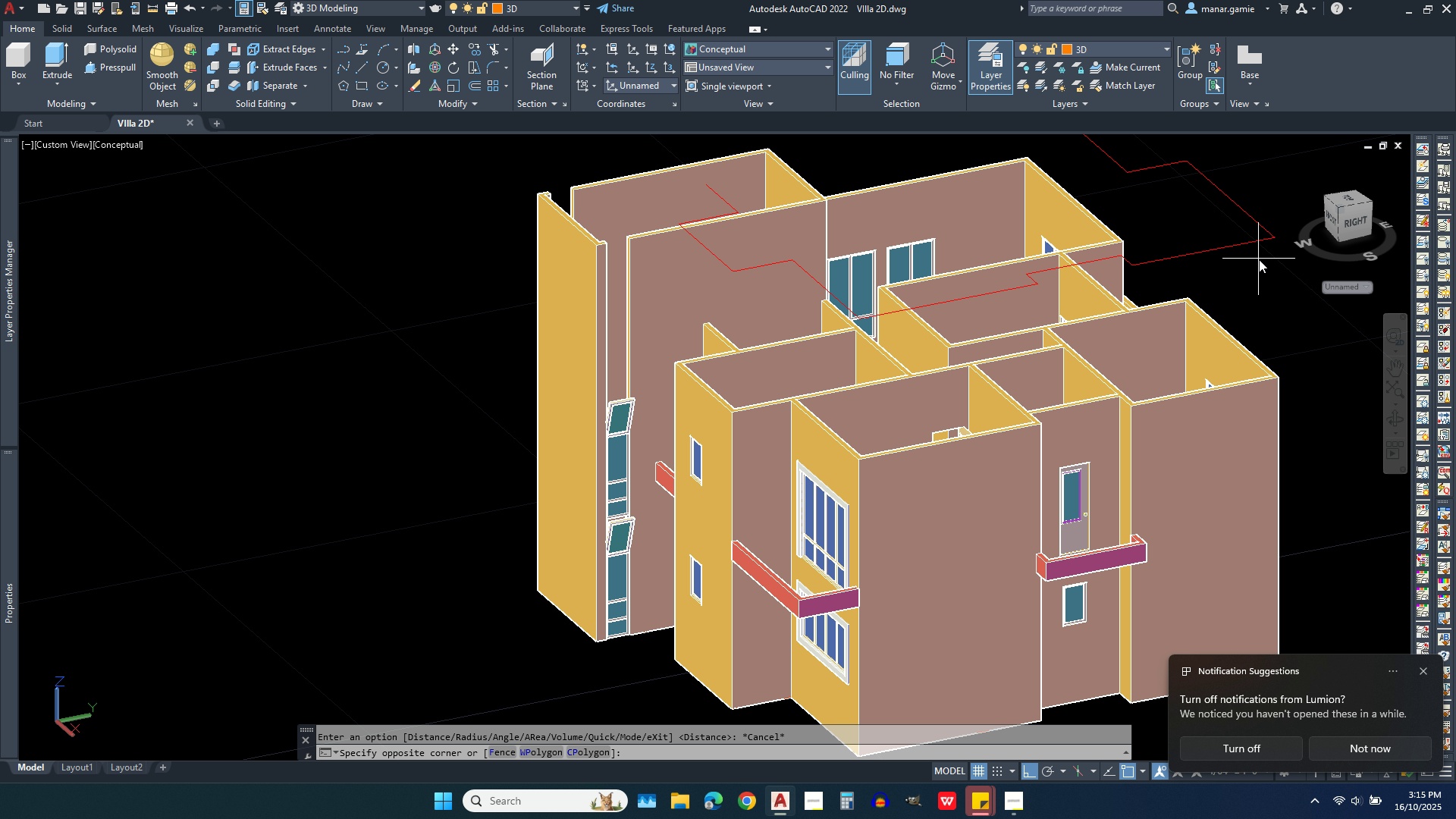 
left_click([1259, 259])
 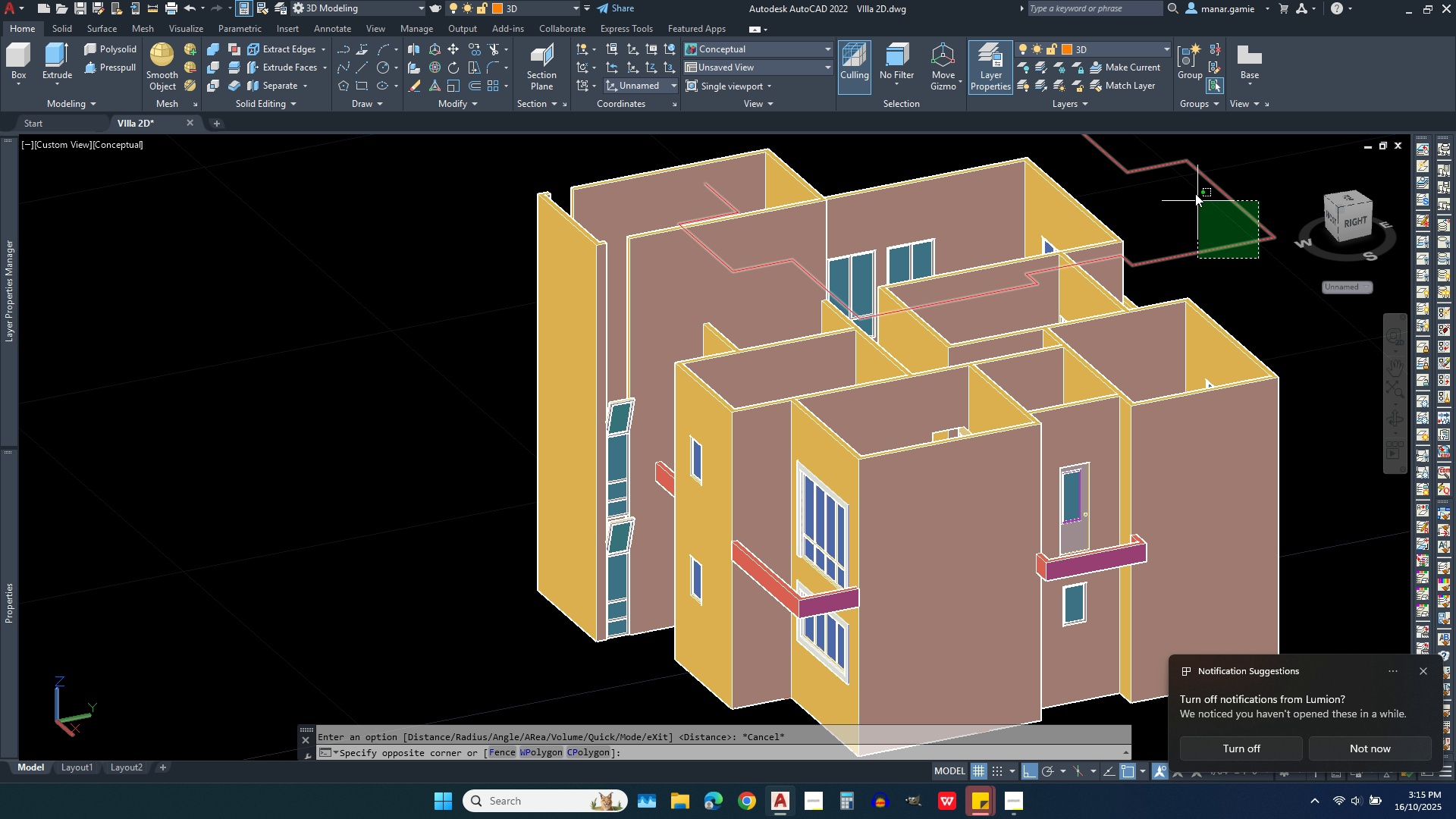 
left_click([1193, 193])
 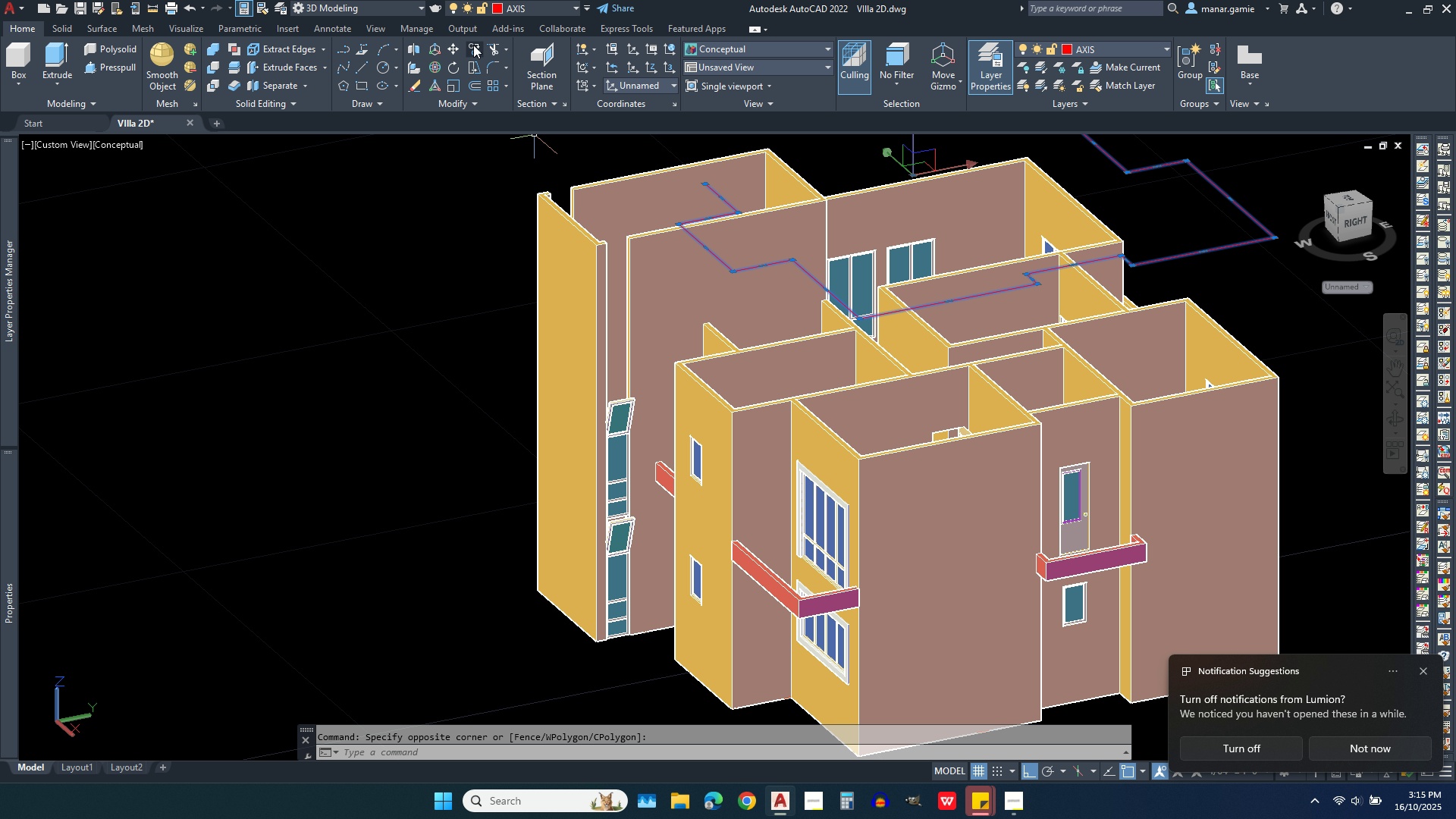 
left_click([452, 42])
 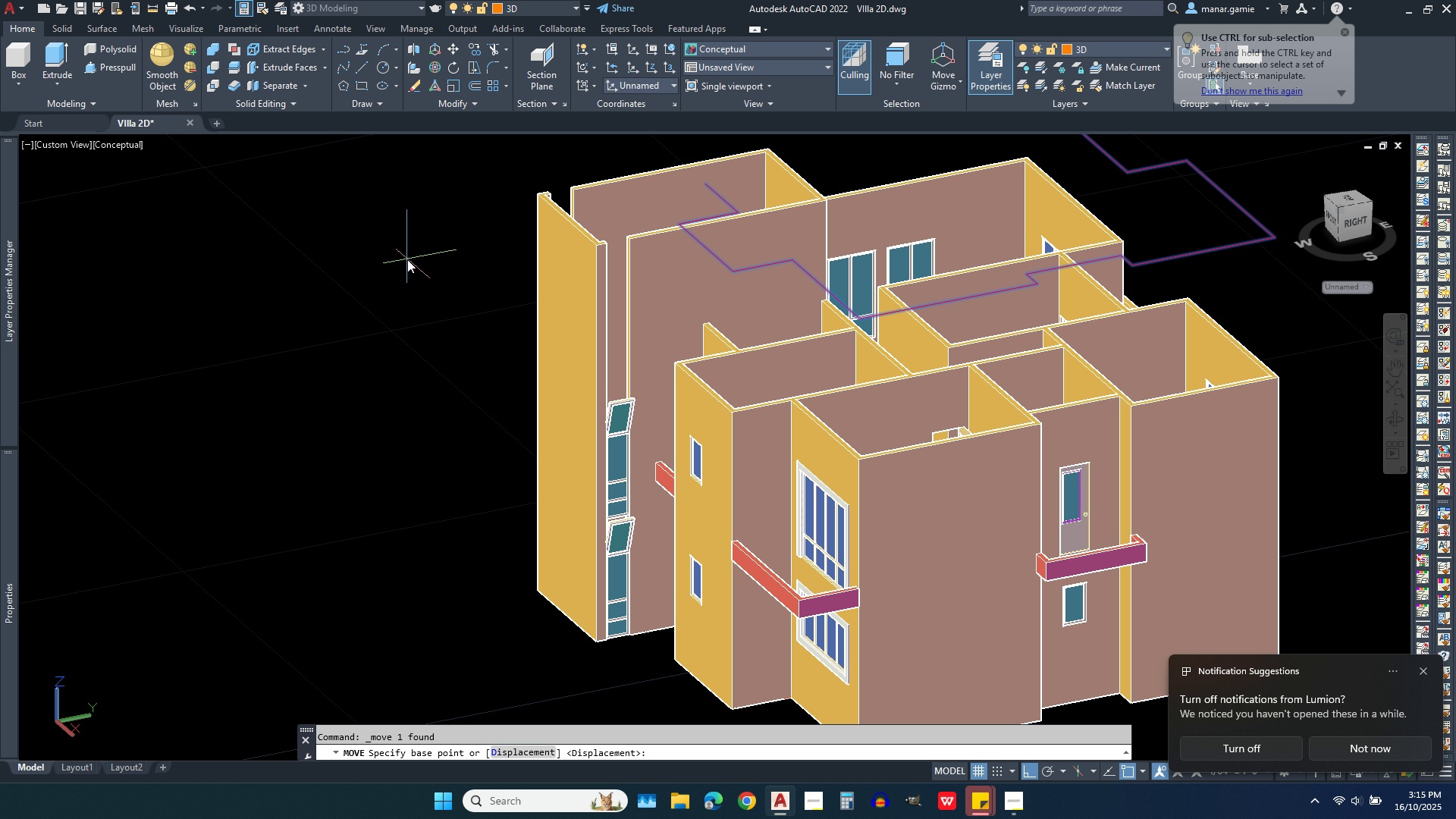 
left_click([407, 259])
 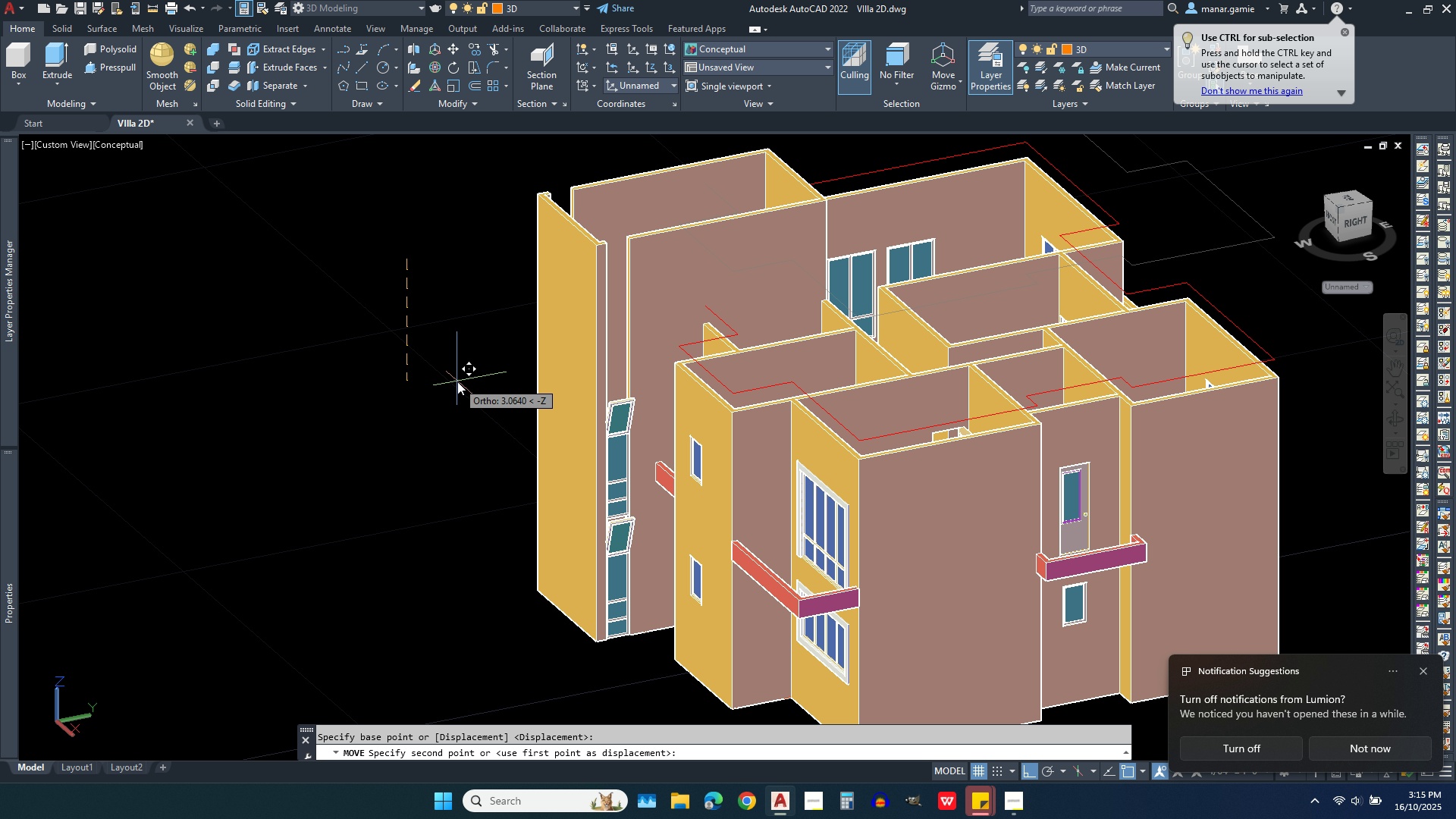 
key(3)
 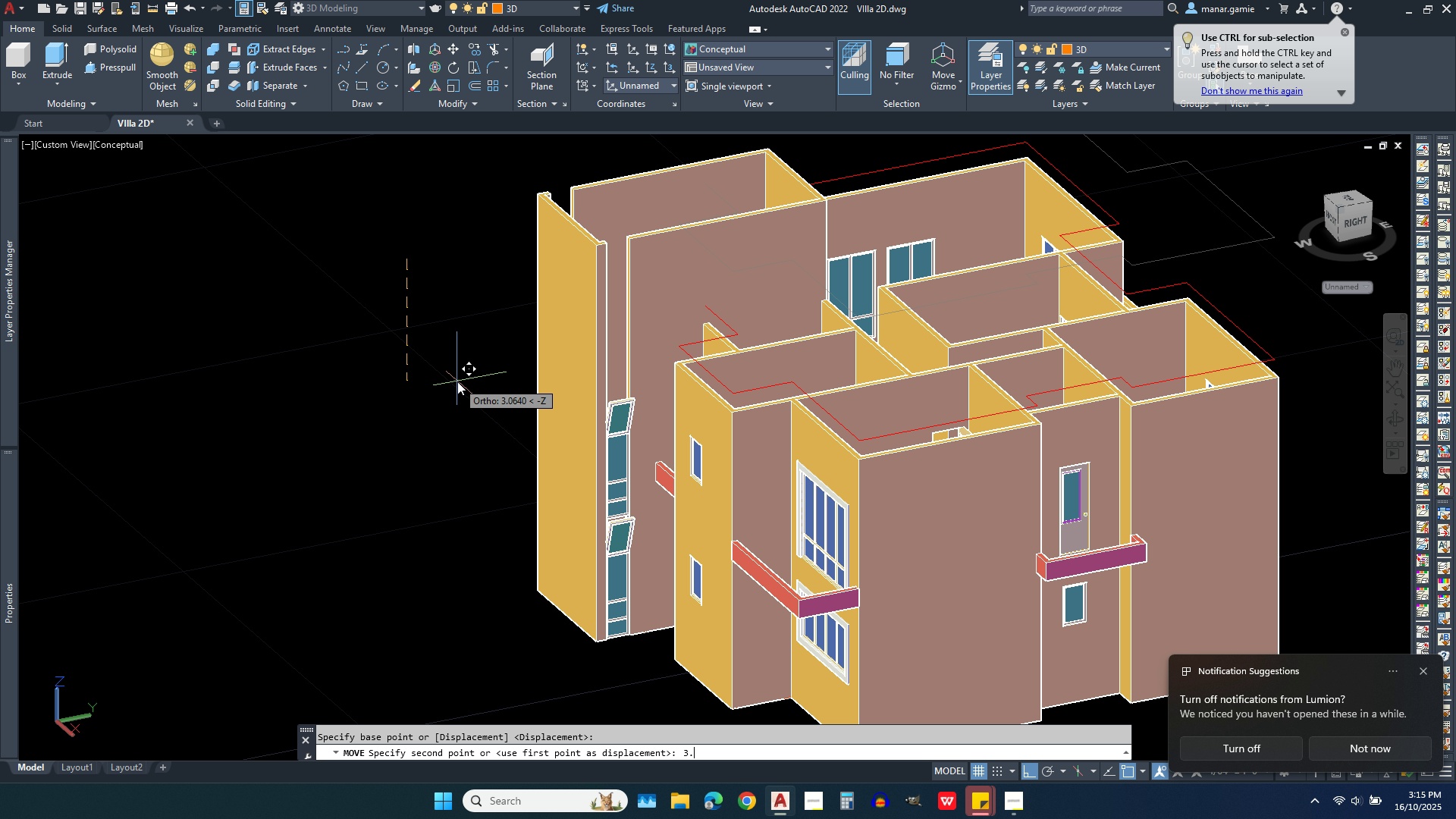 
key(Period)
 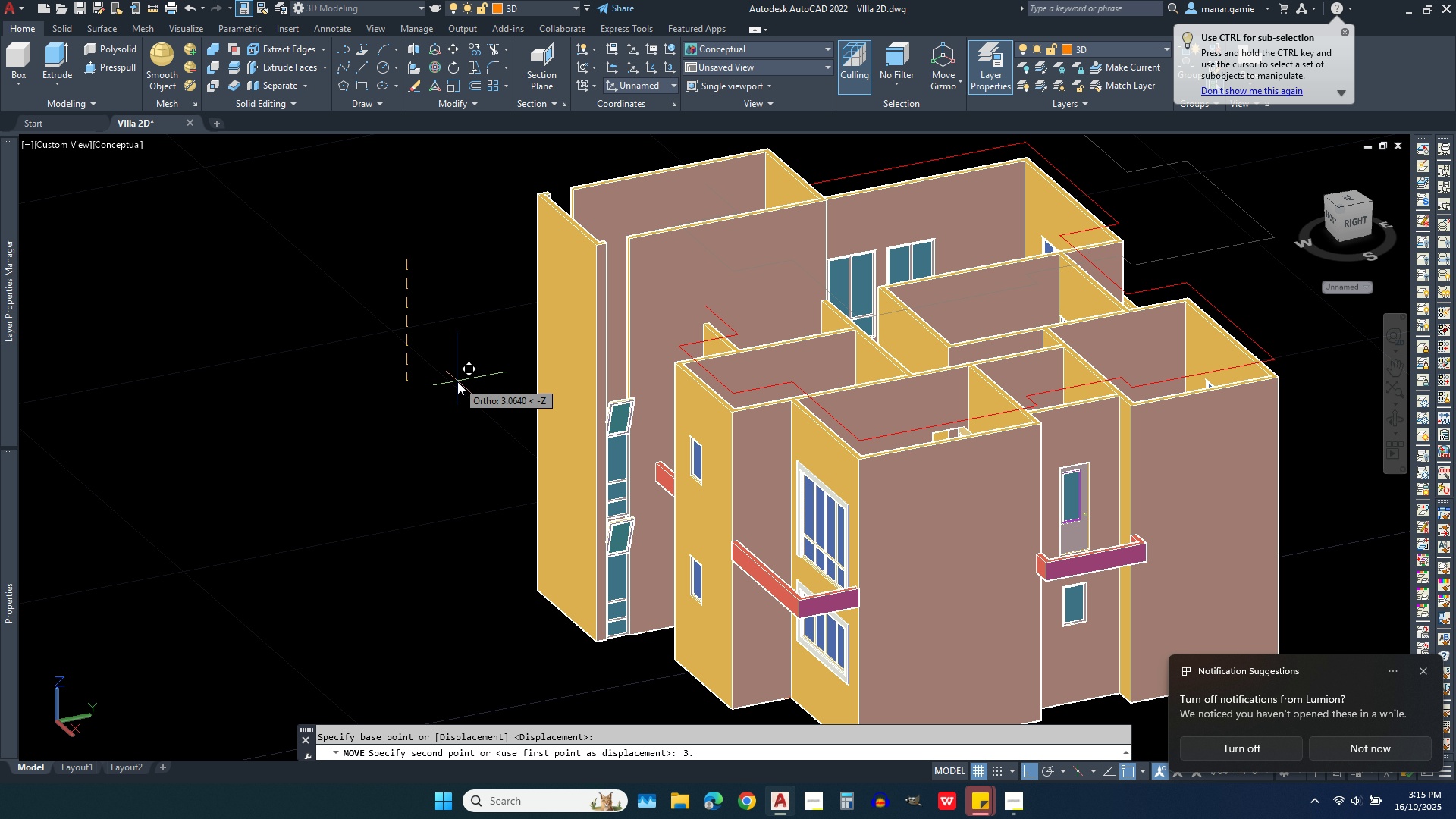 
key(2)
 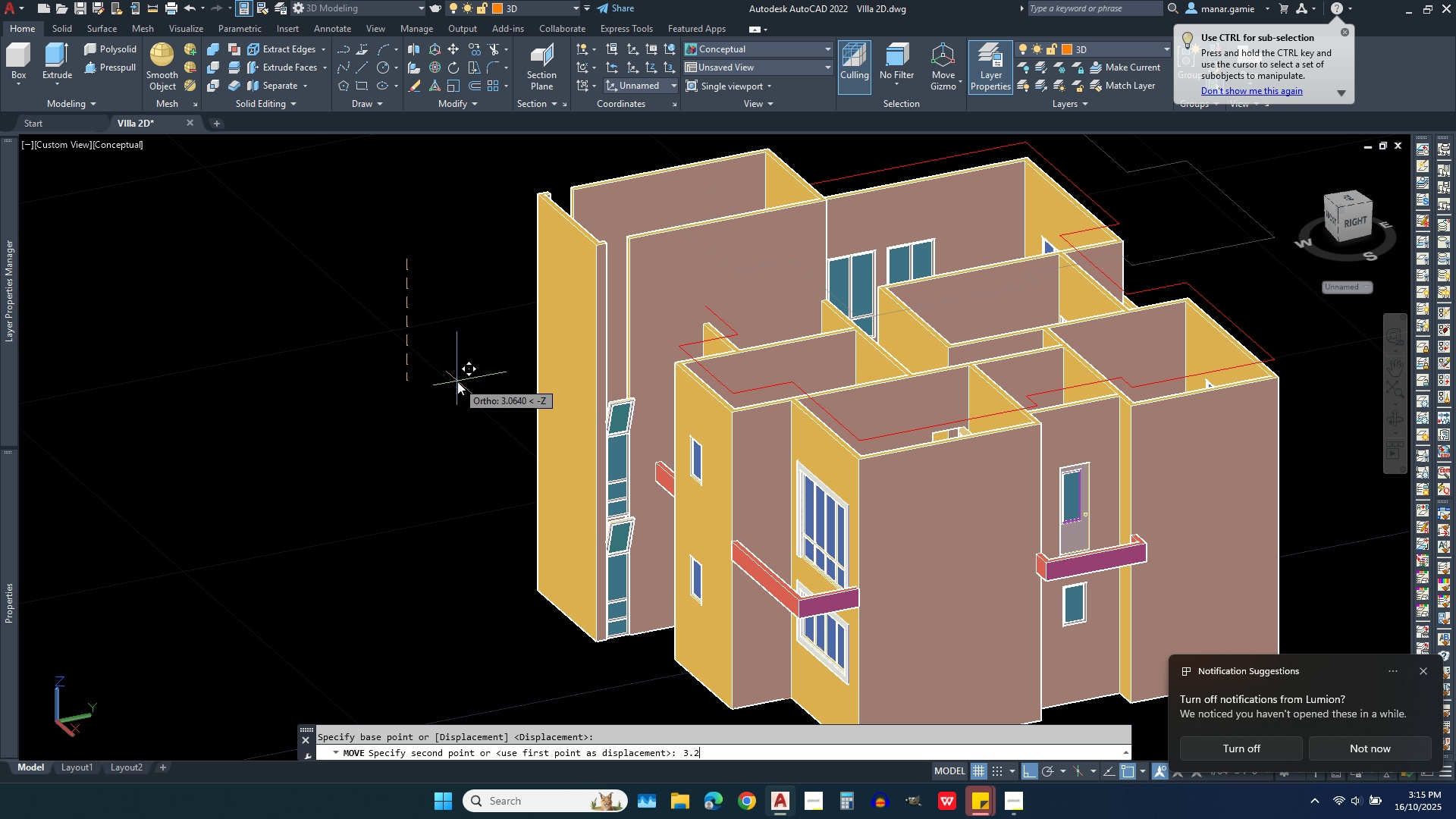 
key(Enter)
 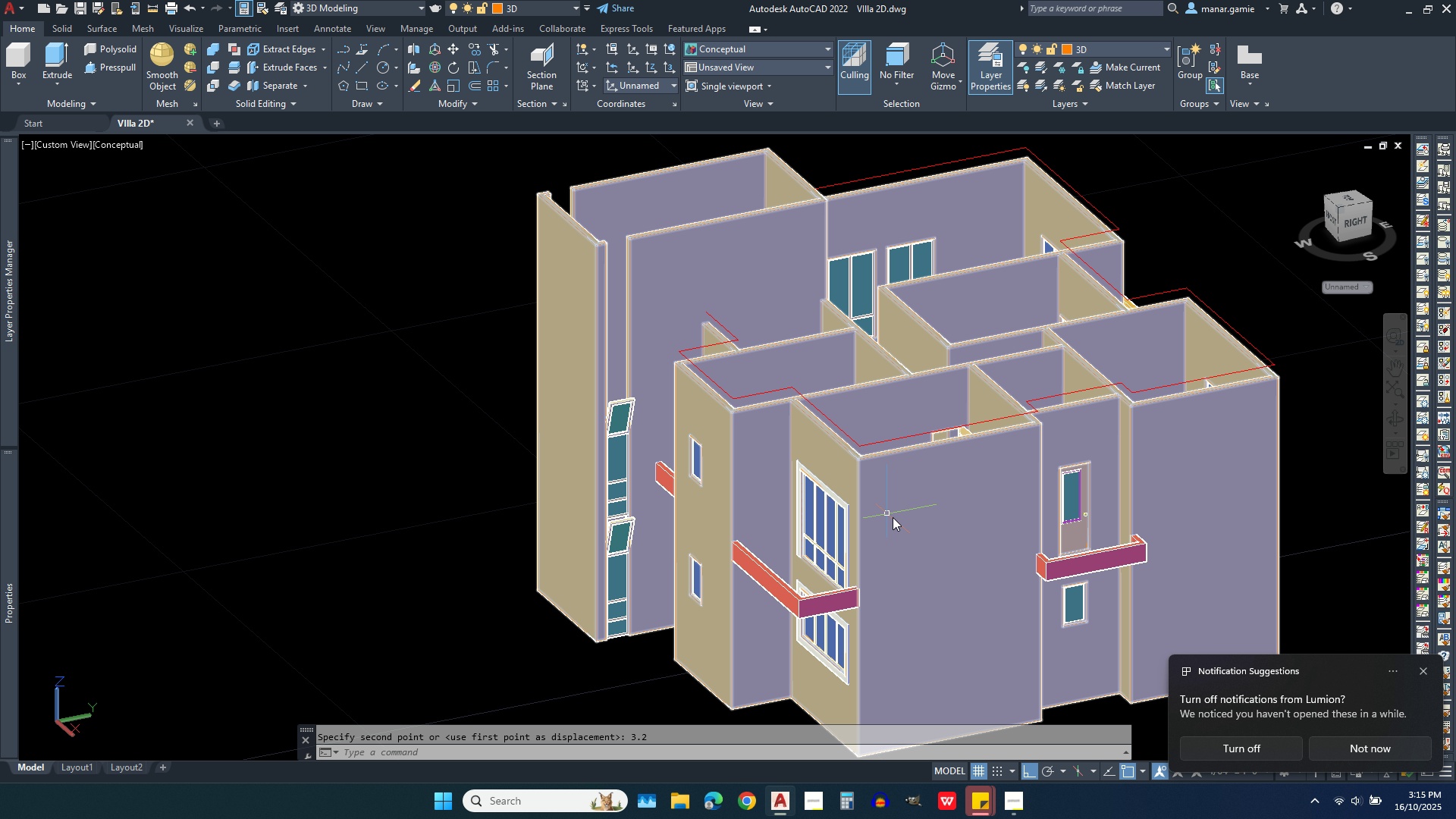 
scroll: coordinate [938, 554], scroll_direction: down, amount: 2.0
 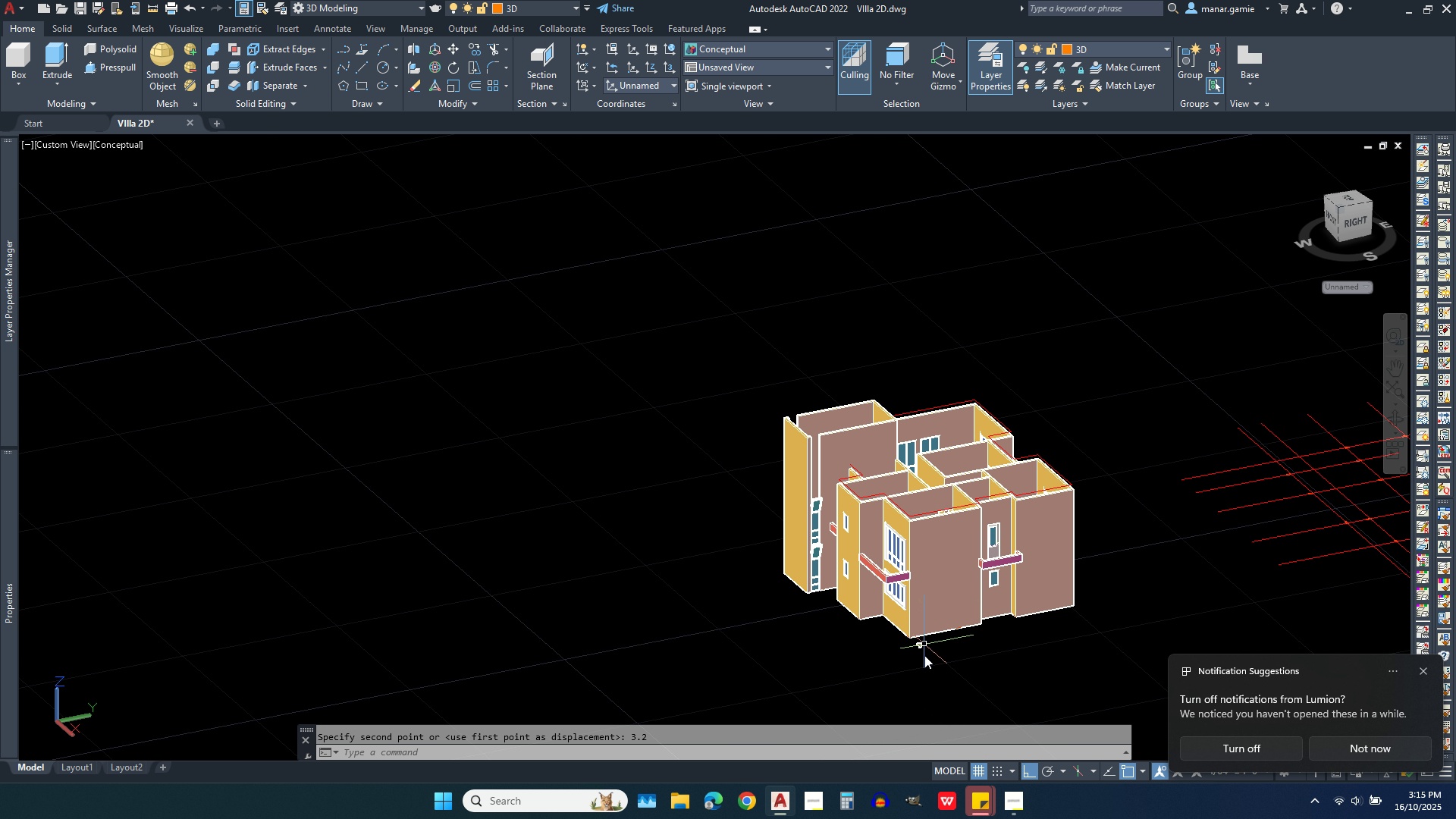 
scroll: coordinate [924, 671], scroll_direction: up, amount: 4.0
 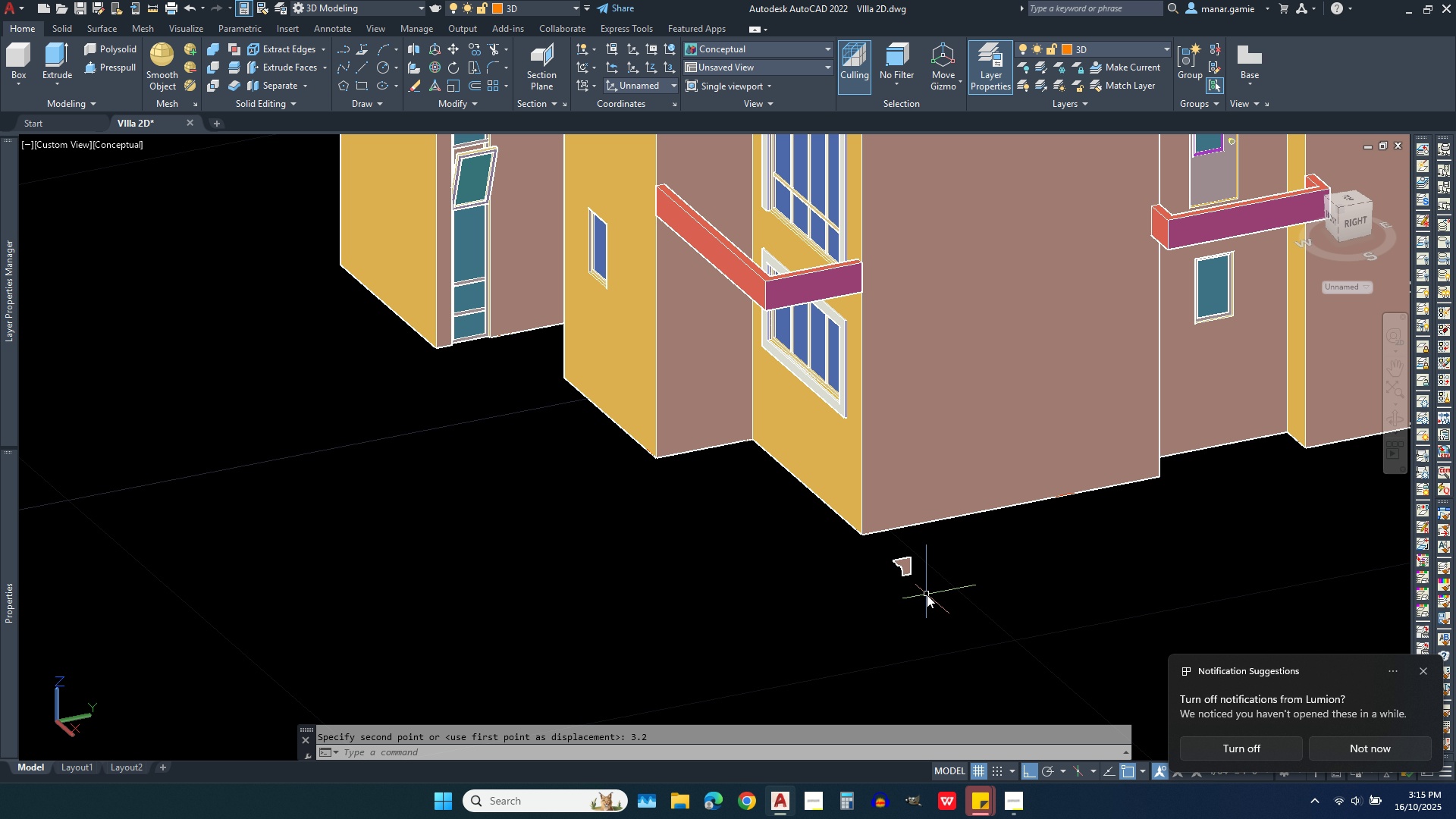 
left_click([927, 595])
 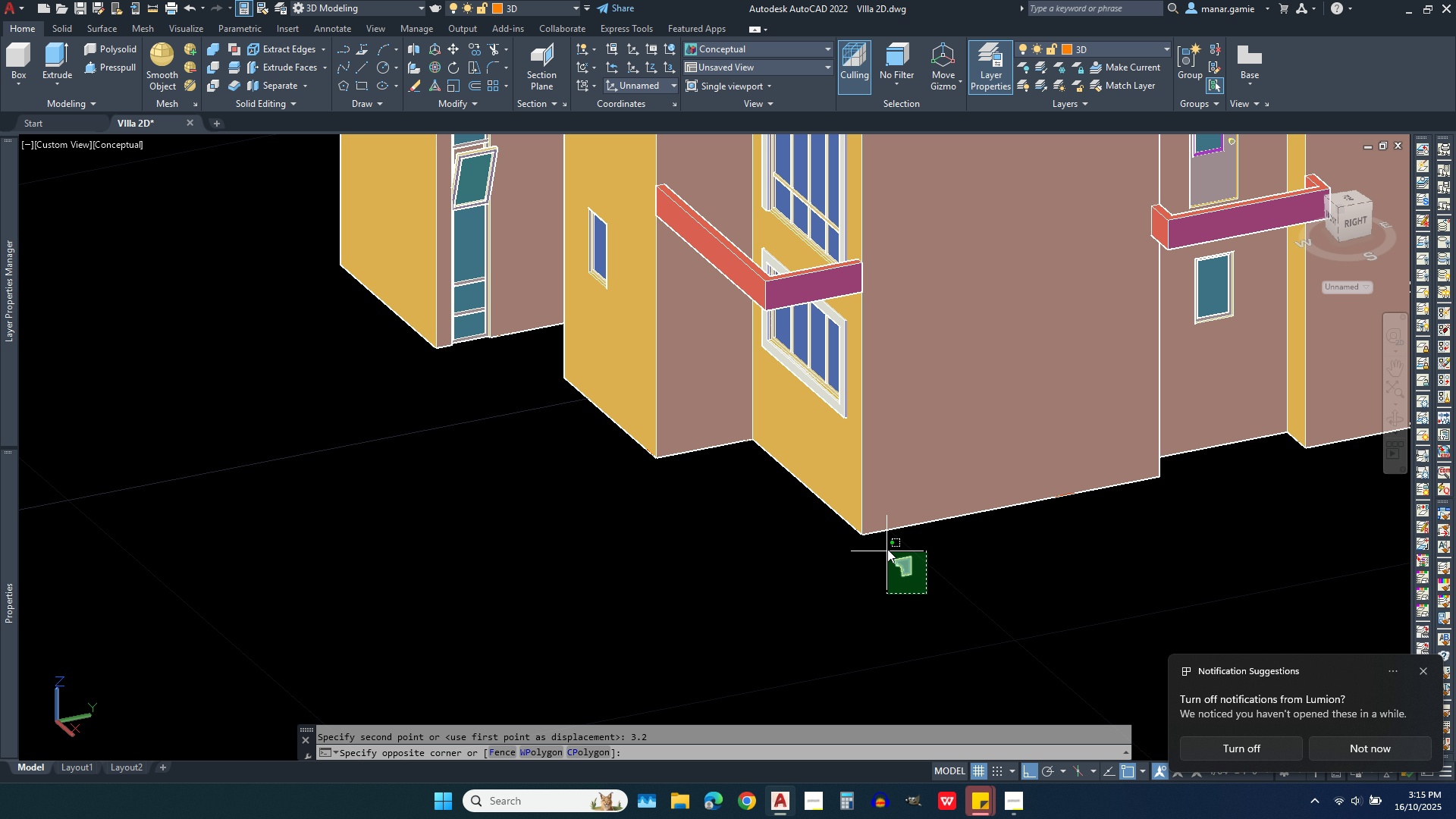 
left_click([887, 549])
 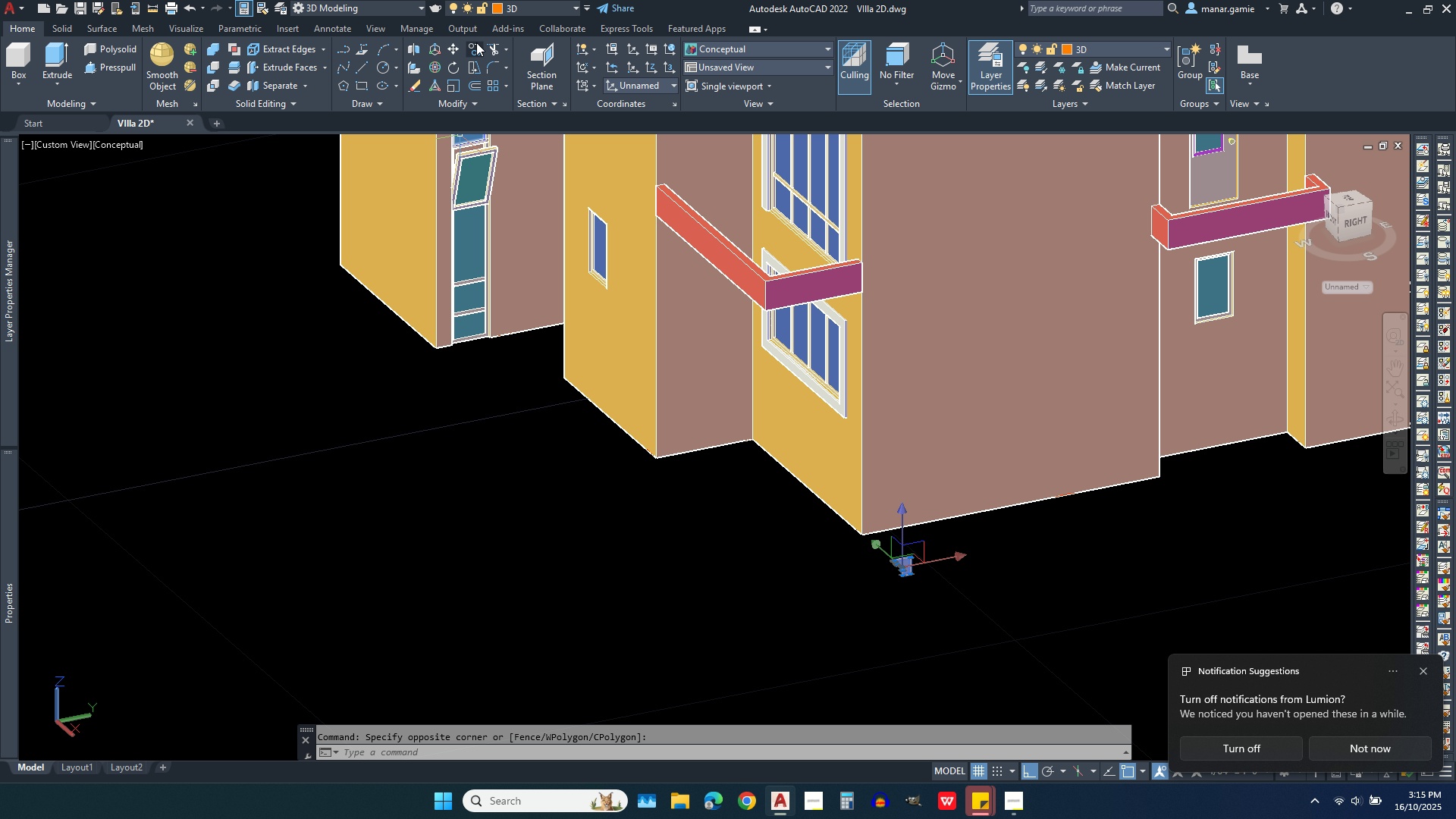 
left_click([454, 48])
 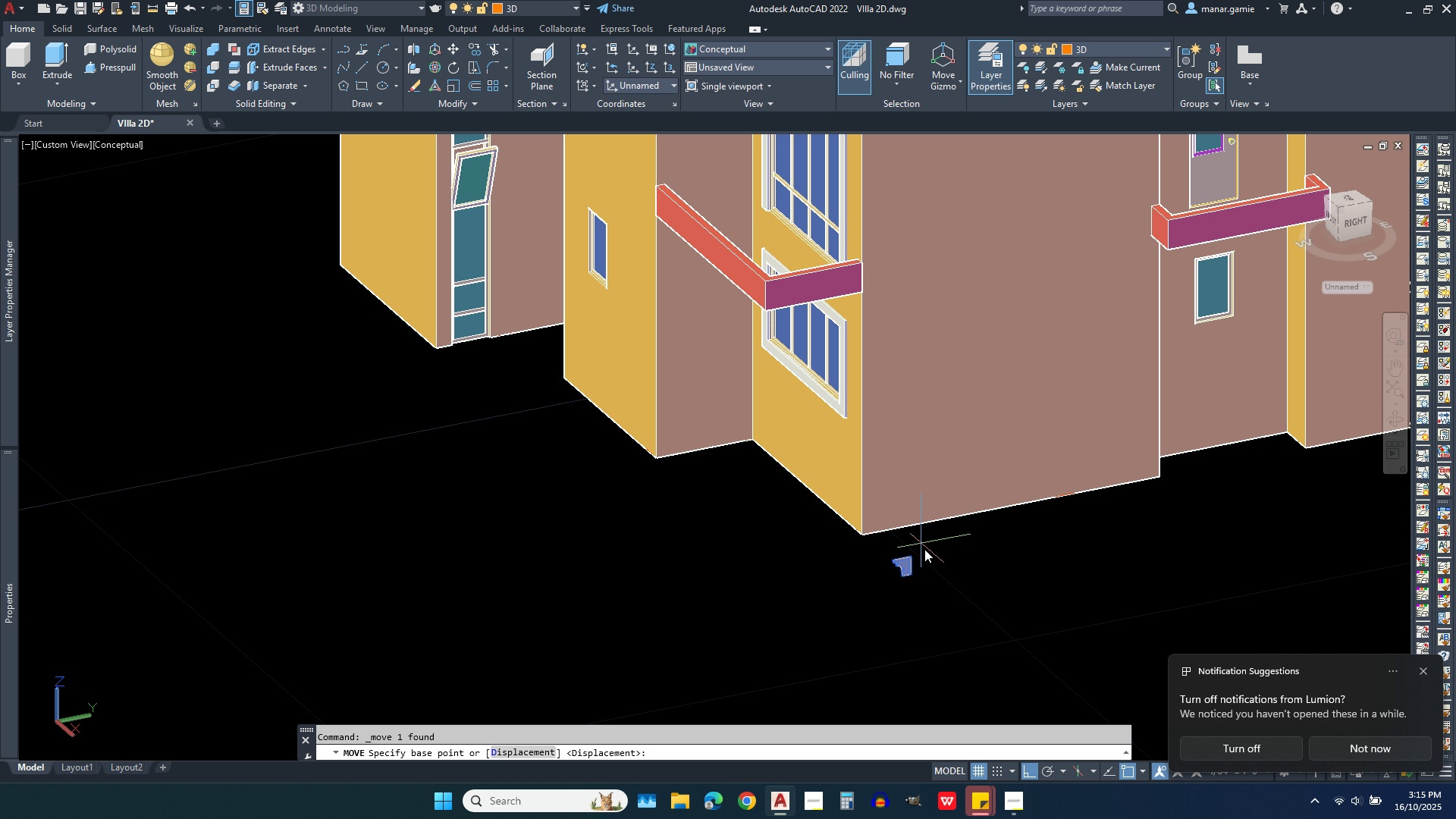 
scroll: coordinate [927, 567], scroll_direction: up, amount: 4.0
 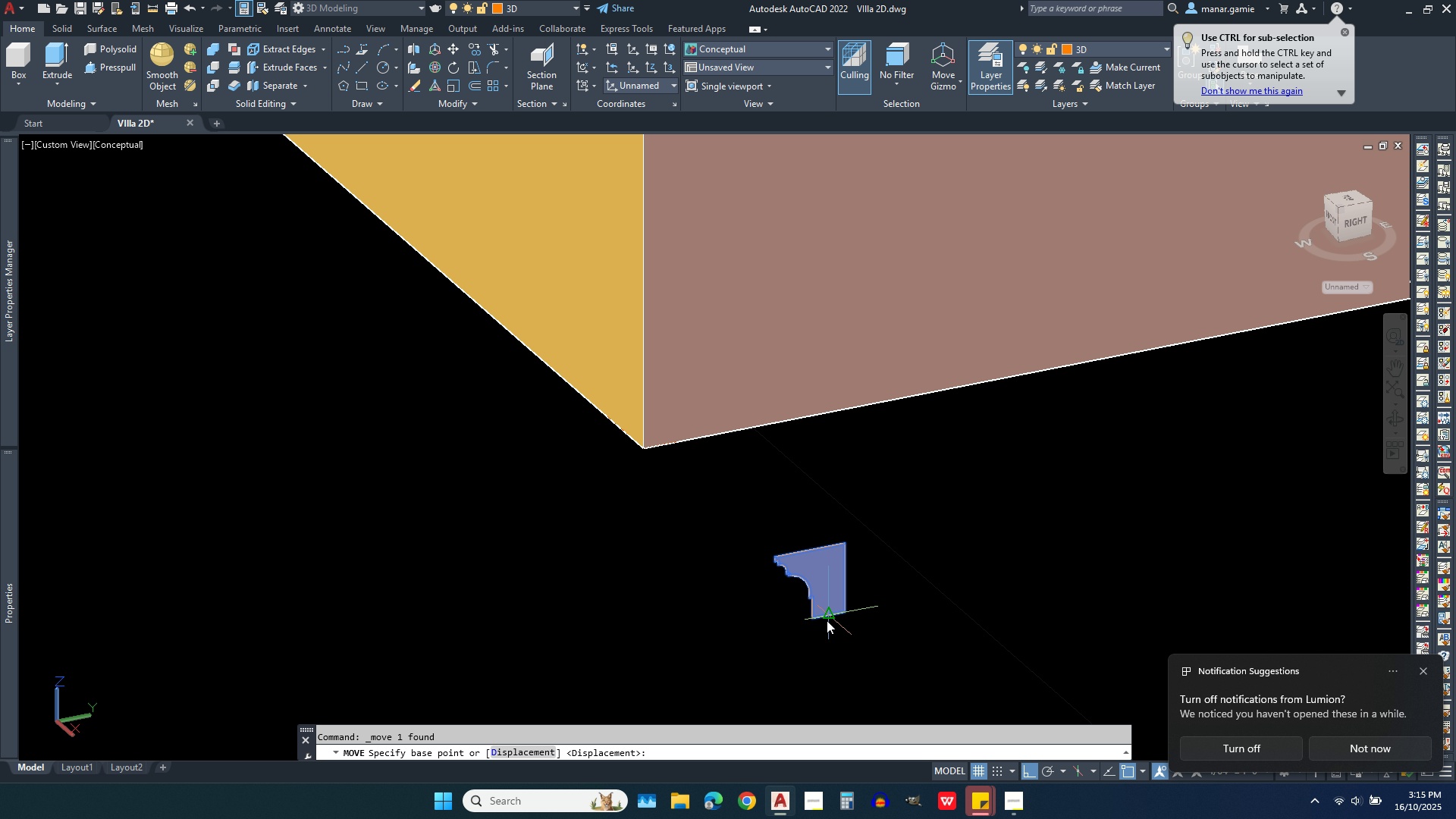 
left_click([827, 620])
 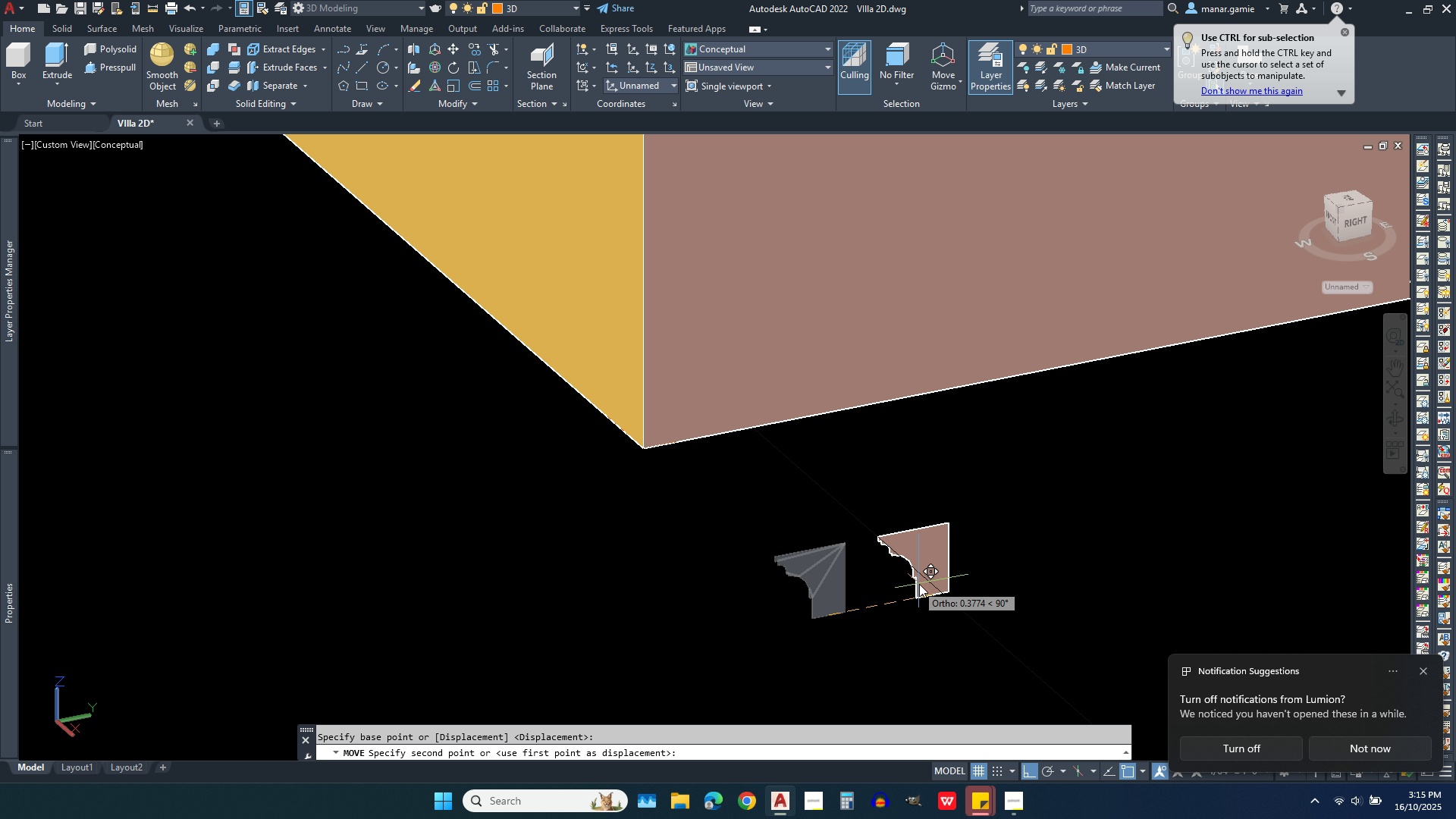 
scroll: coordinate [908, 626], scroll_direction: down, amount: 5.0
 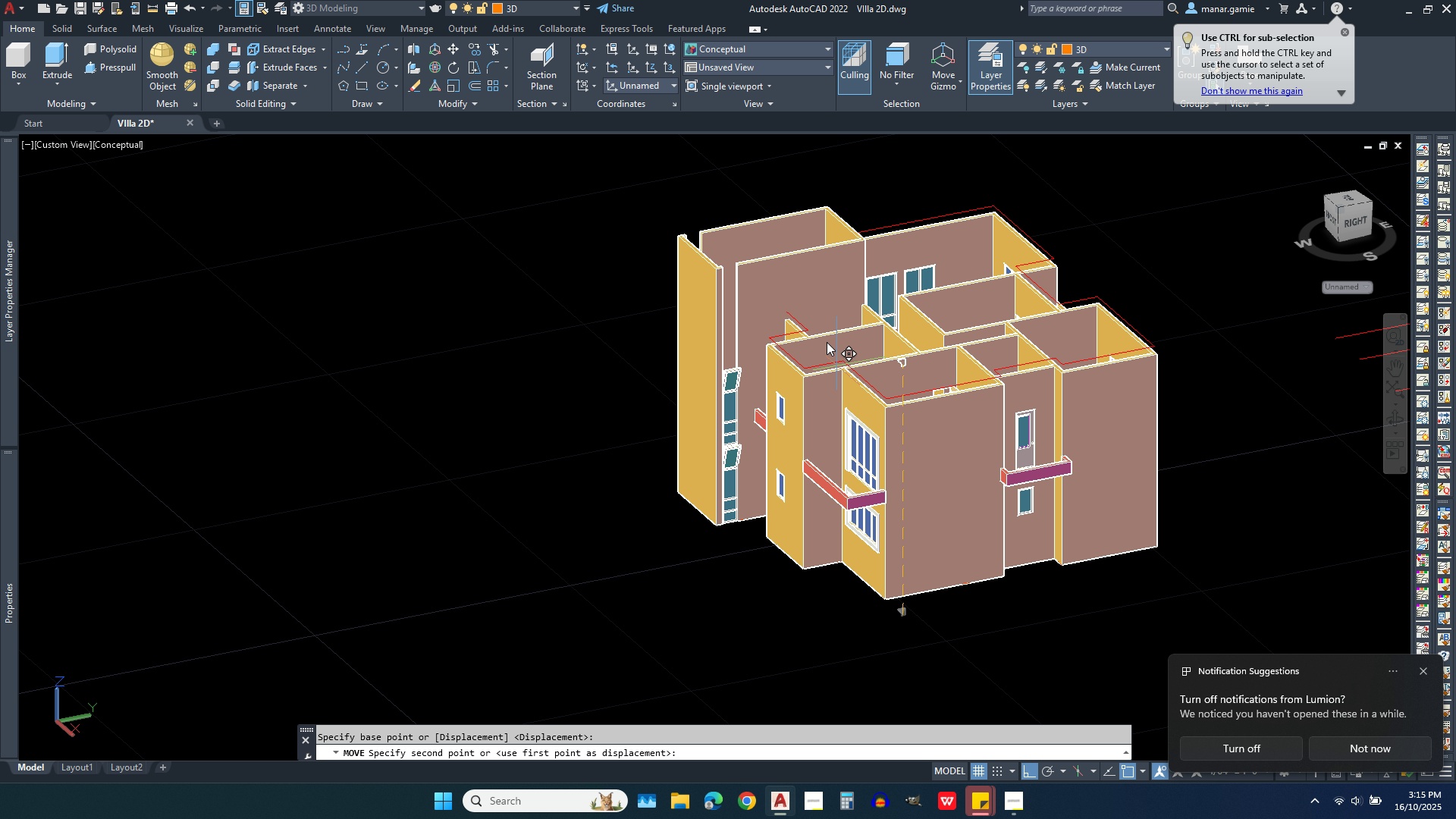 
scroll: coordinate [680, 334], scroll_direction: up, amount: 7.0
 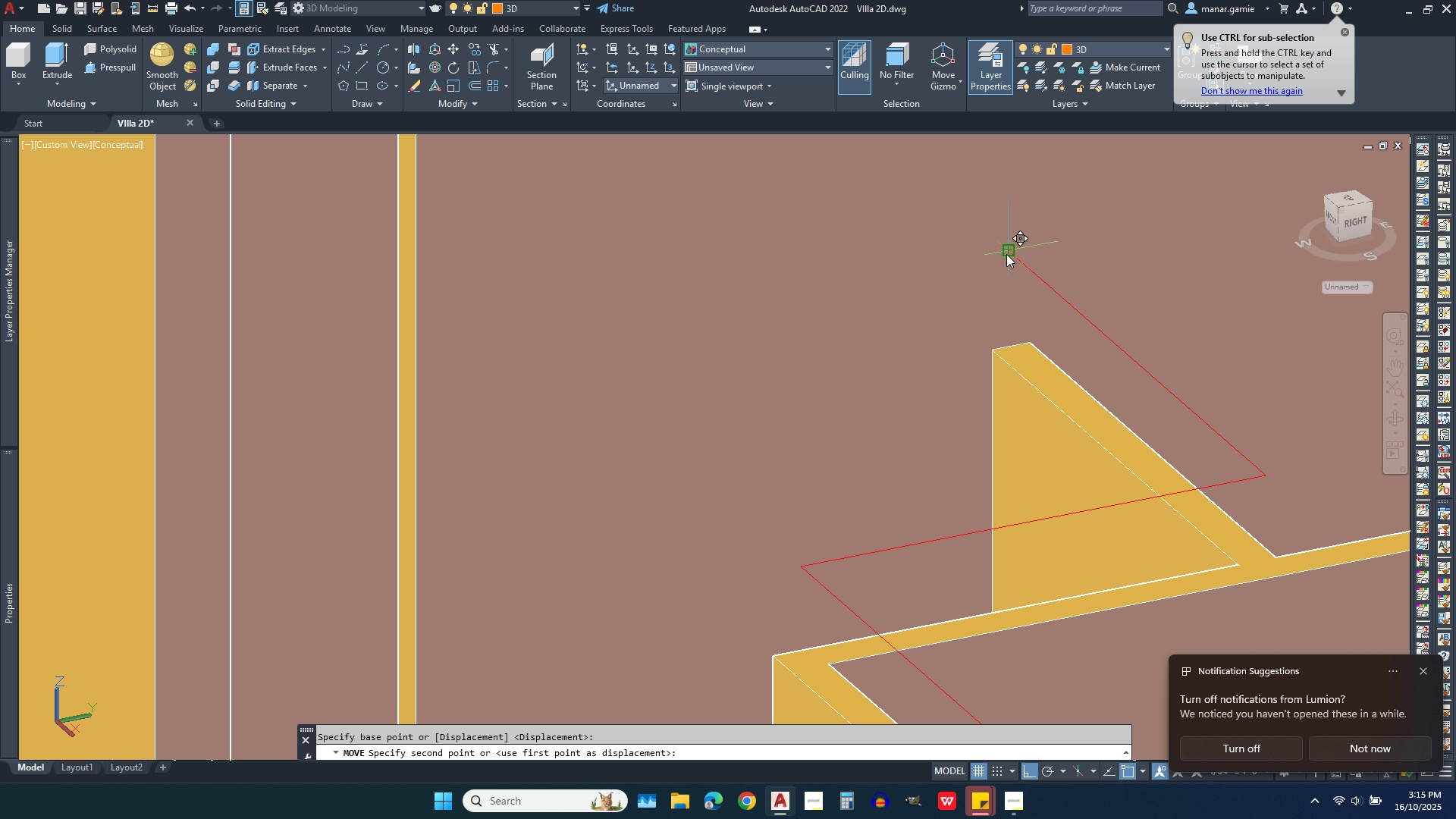 
left_click([1009, 254])
 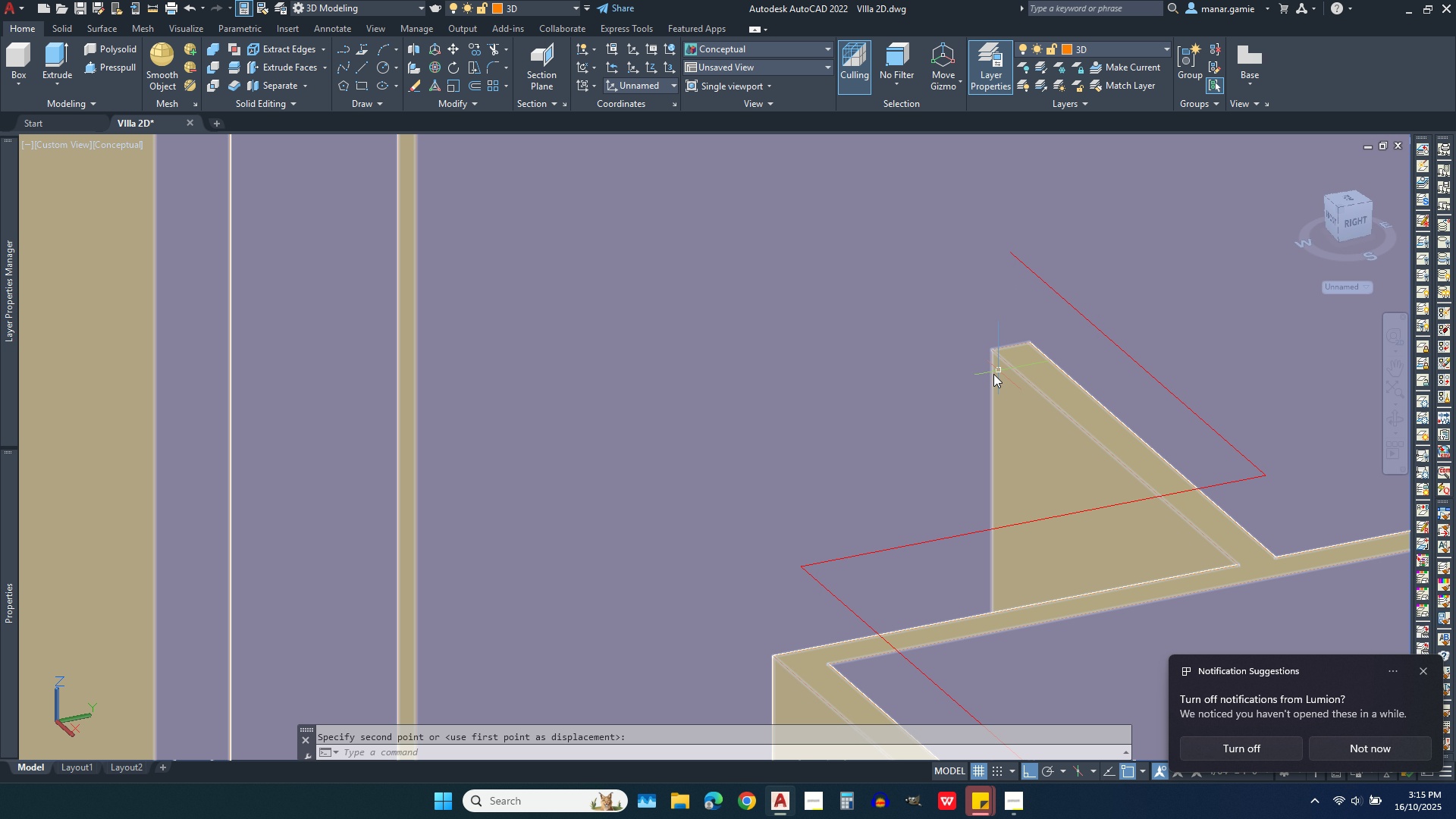 
scroll: coordinate [940, 318], scroll_direction: down, amount: 6.0
 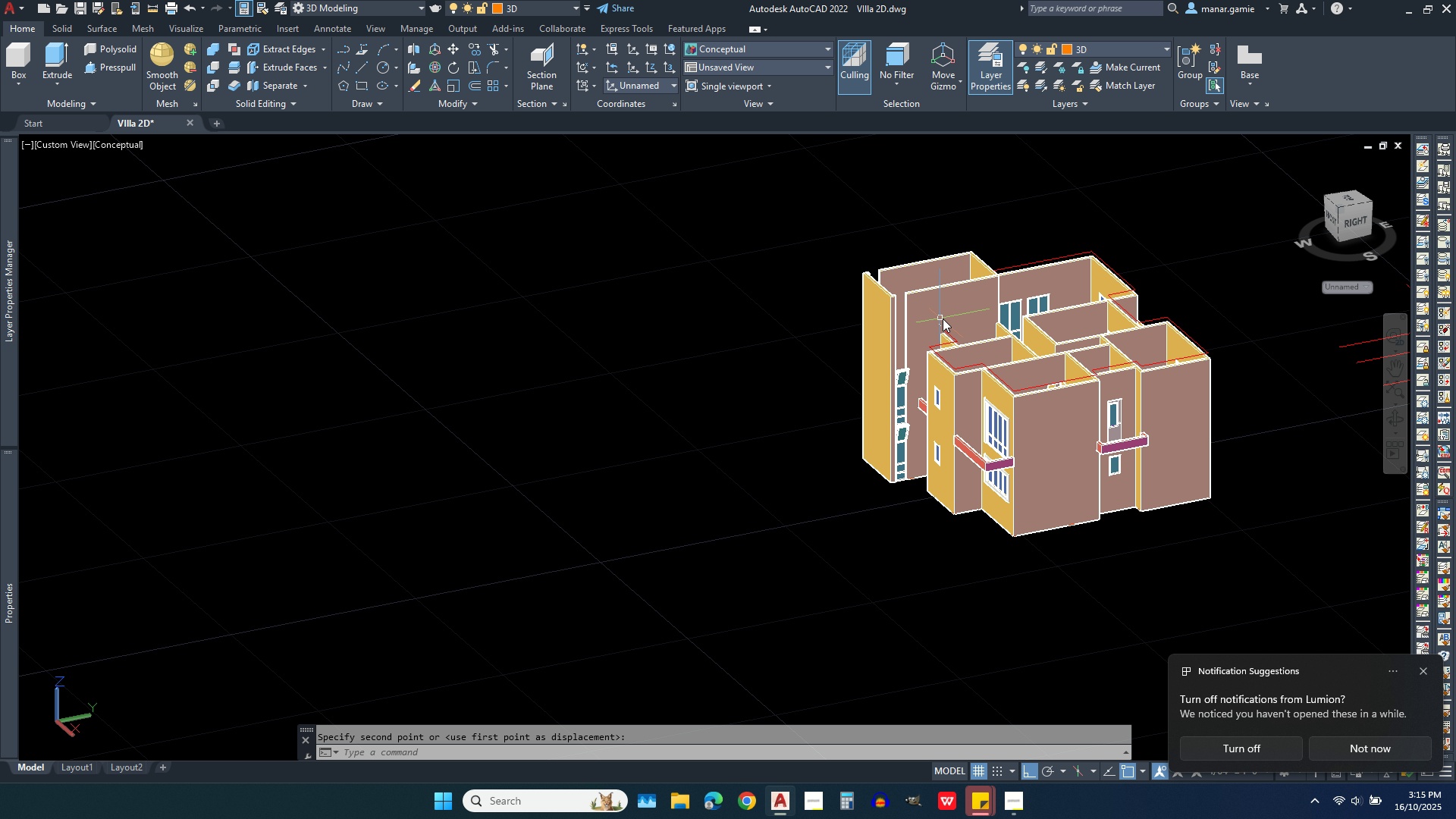 
scroll: coordinate [951, 323], scroll_direction: up, amount: 4.0
 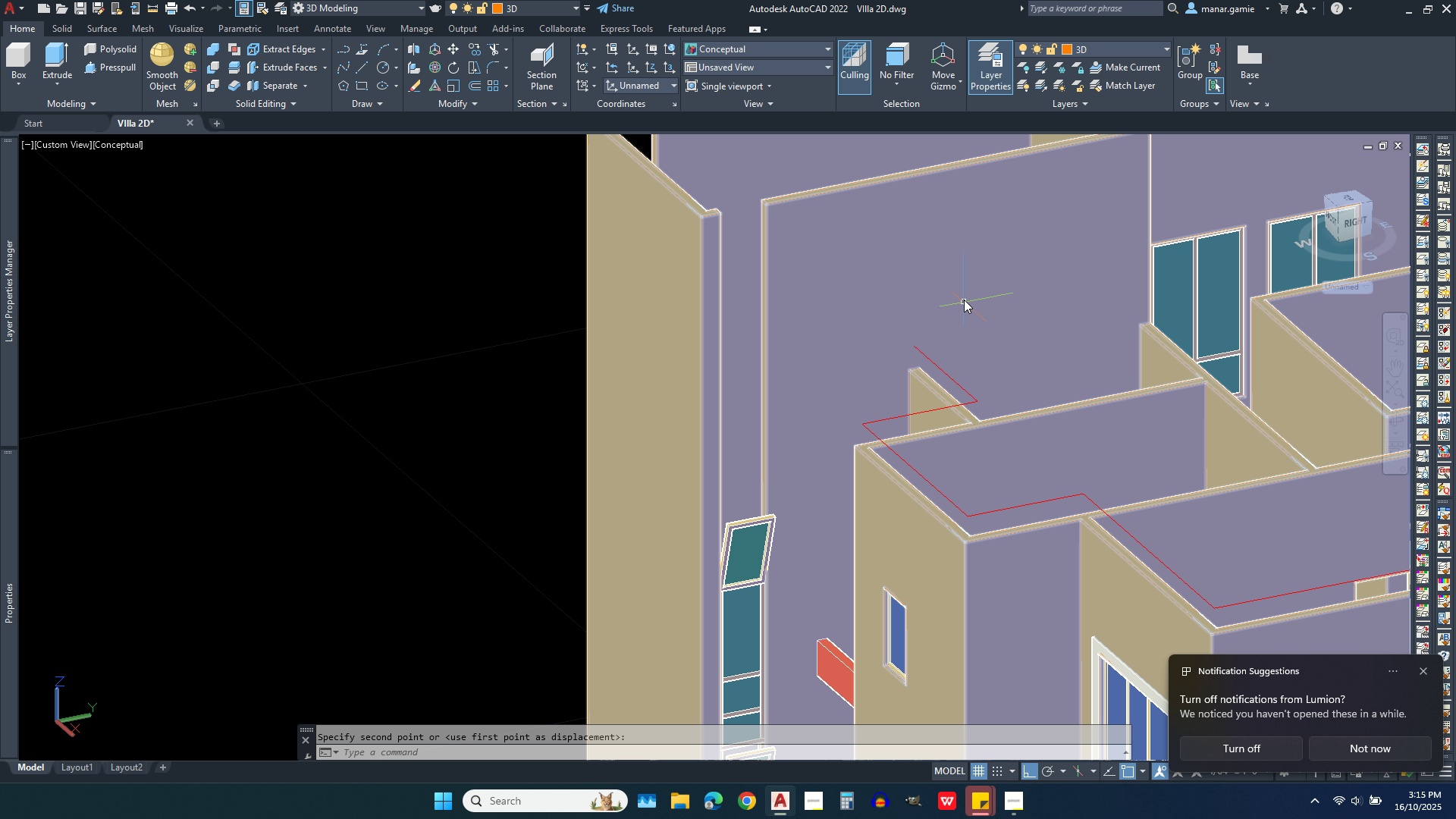 
key(Escape)
 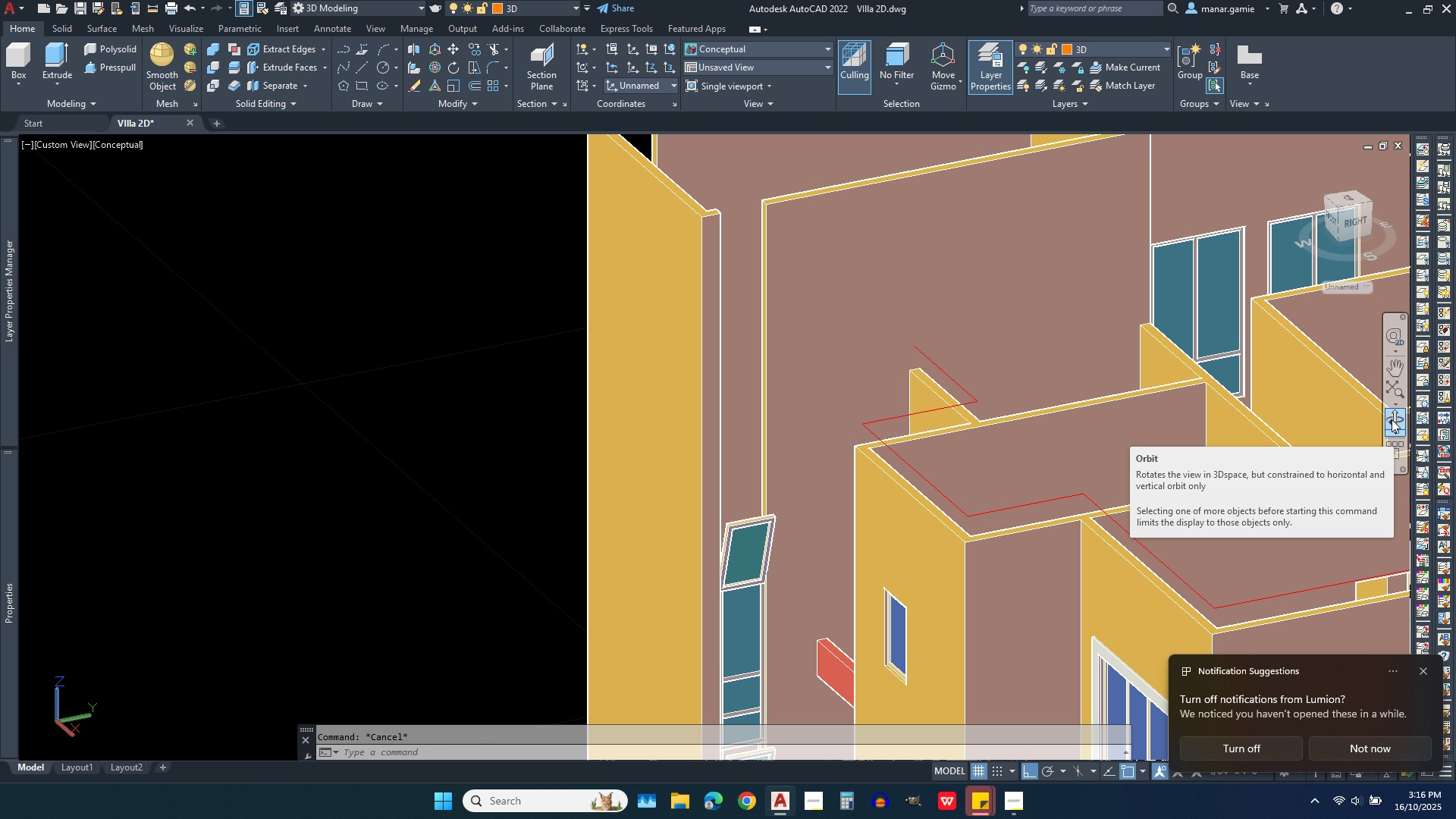 
wait(7.68)
 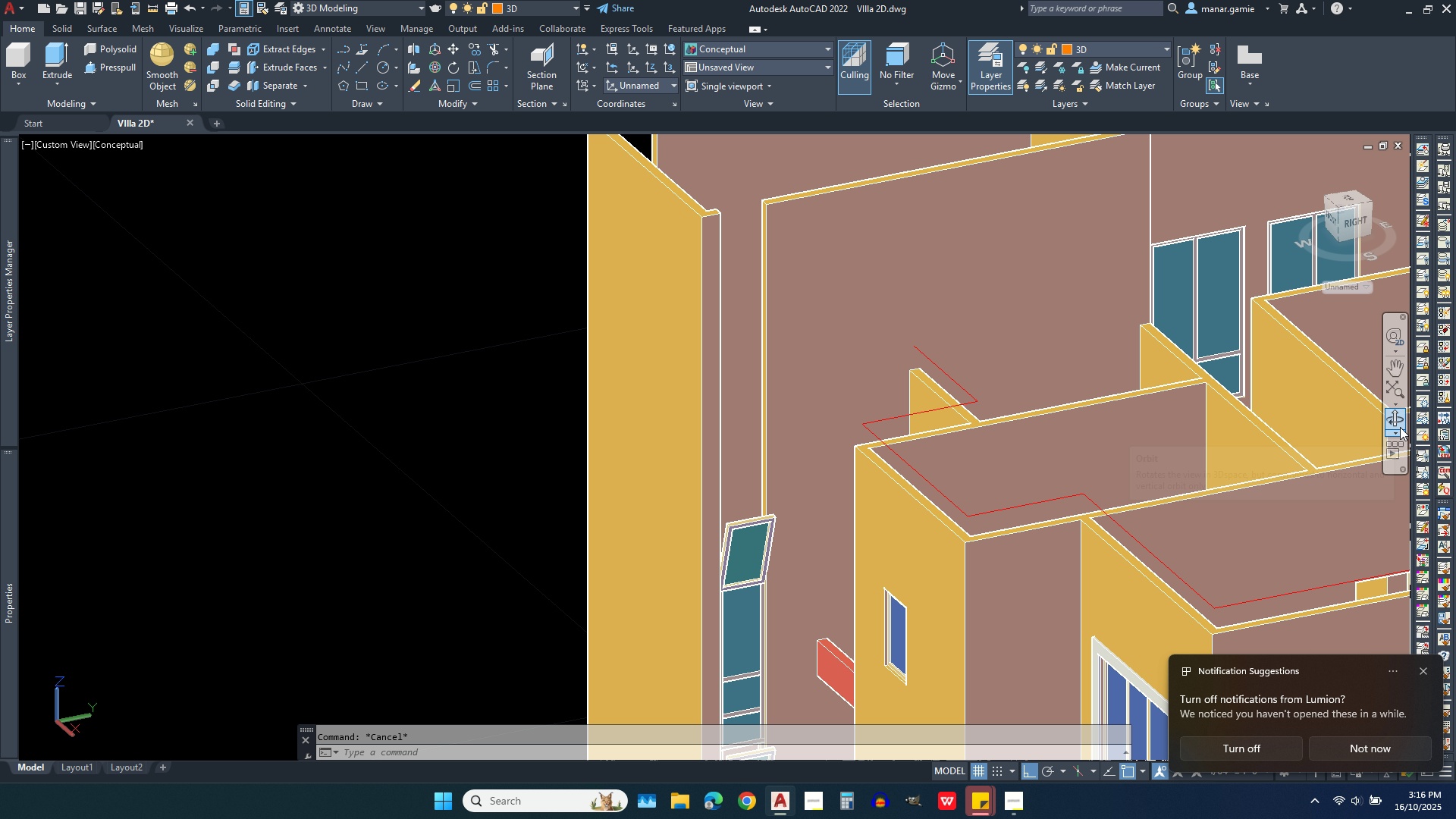 
left_click([914, 218])
 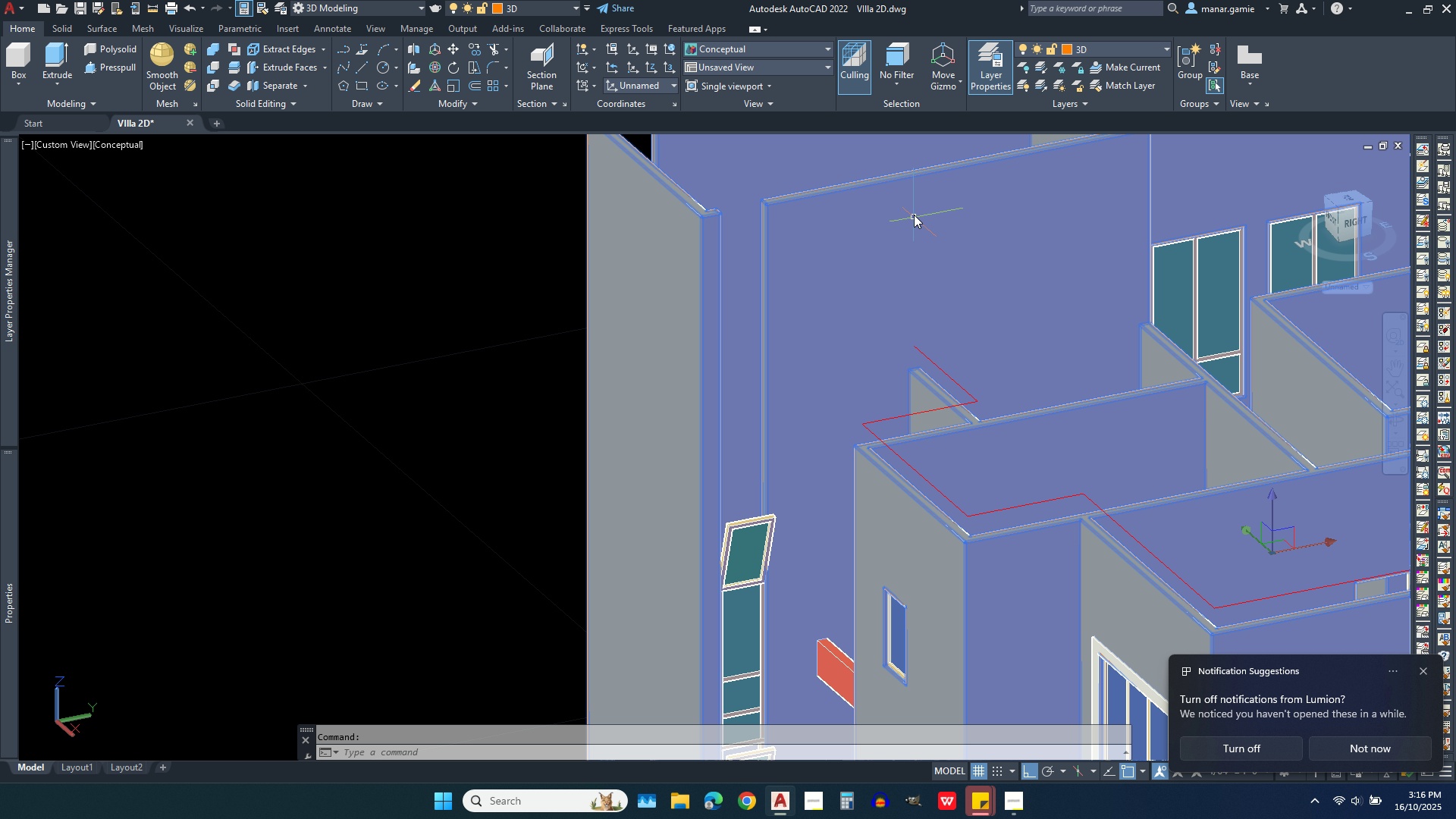 
wait(5.19)
 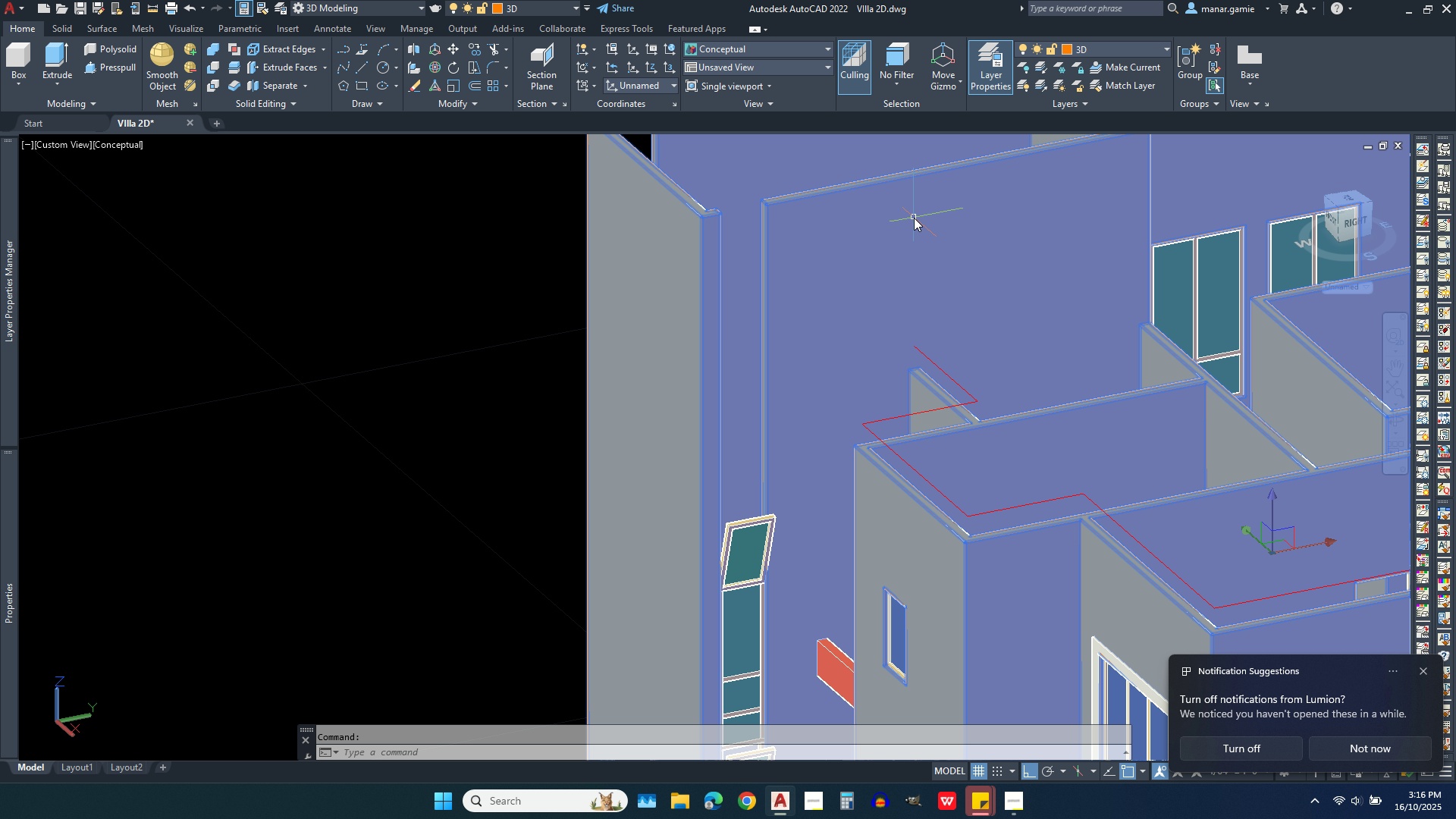 
left_click([1100, 45])
 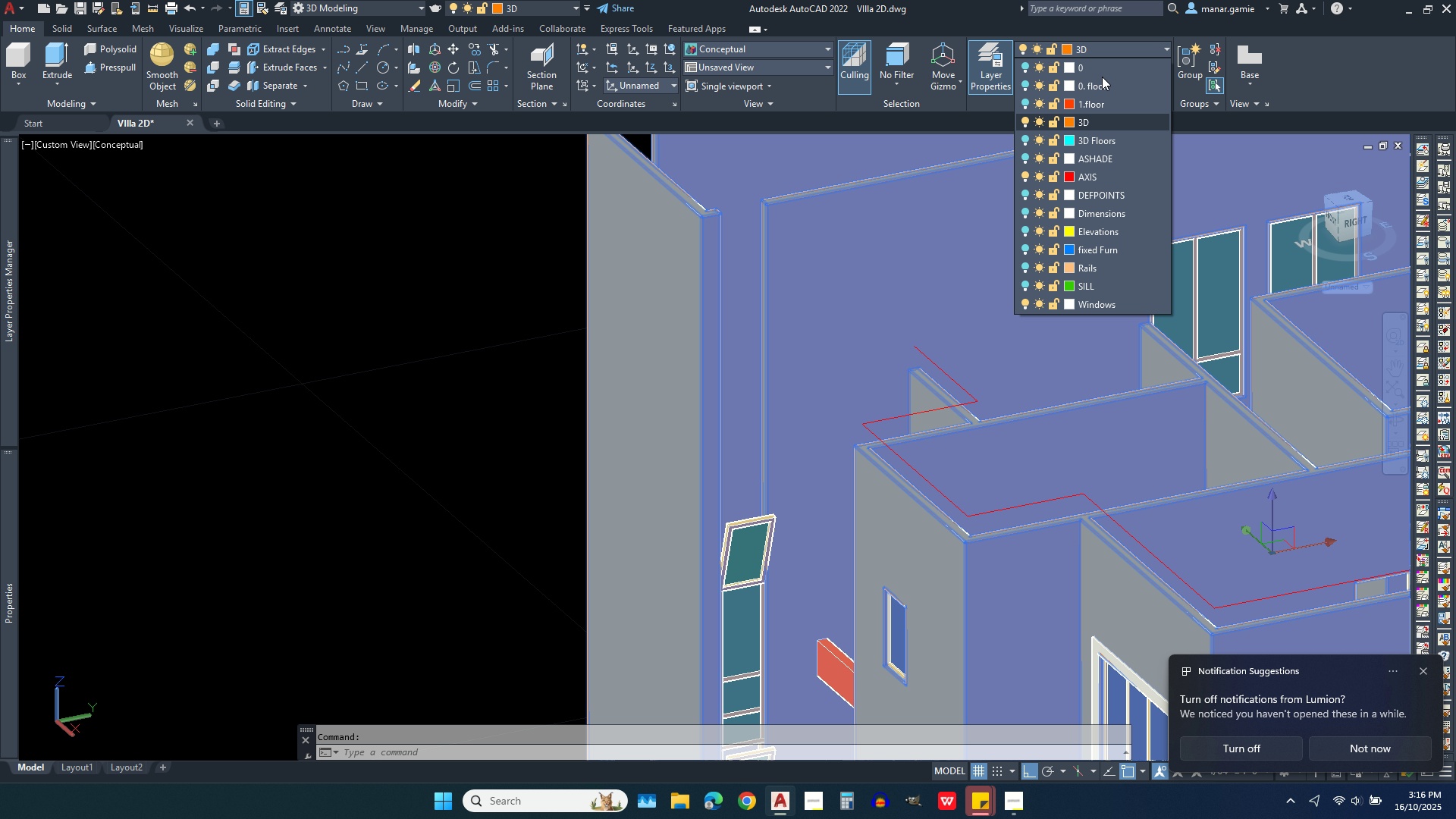 
left_click([1102, 77])
 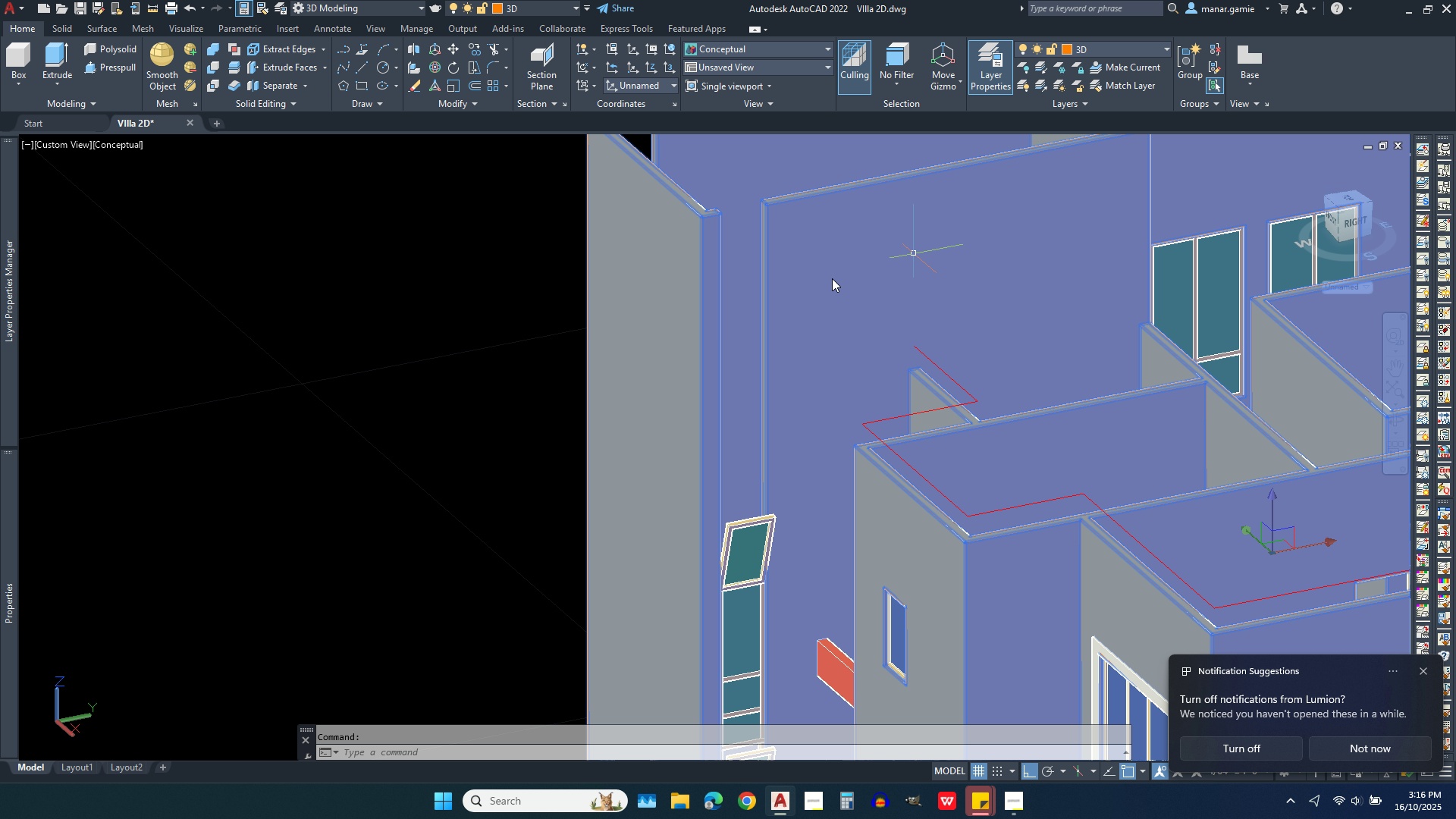 
key(Escape)
 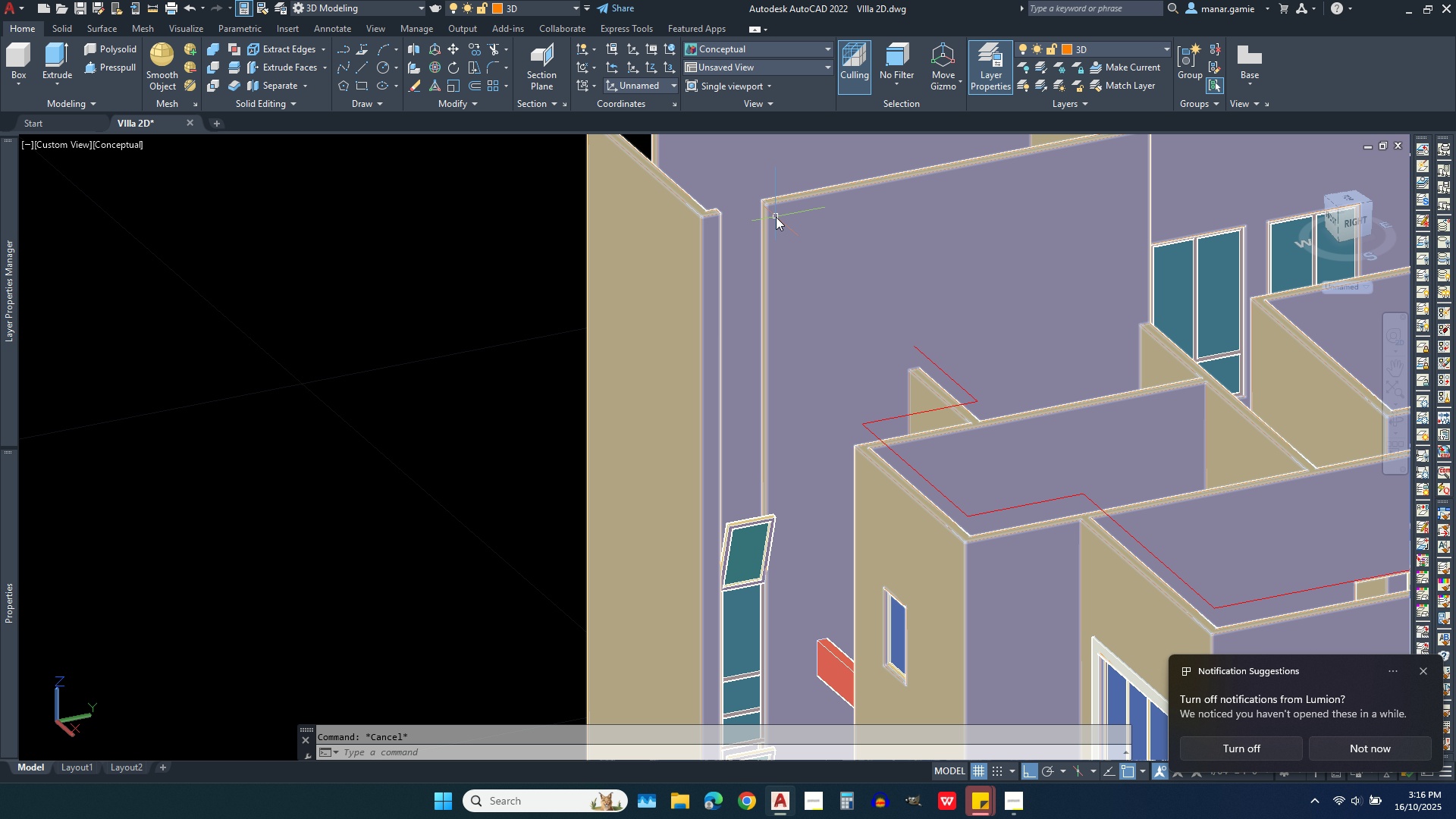 
left_click([776, 217])
 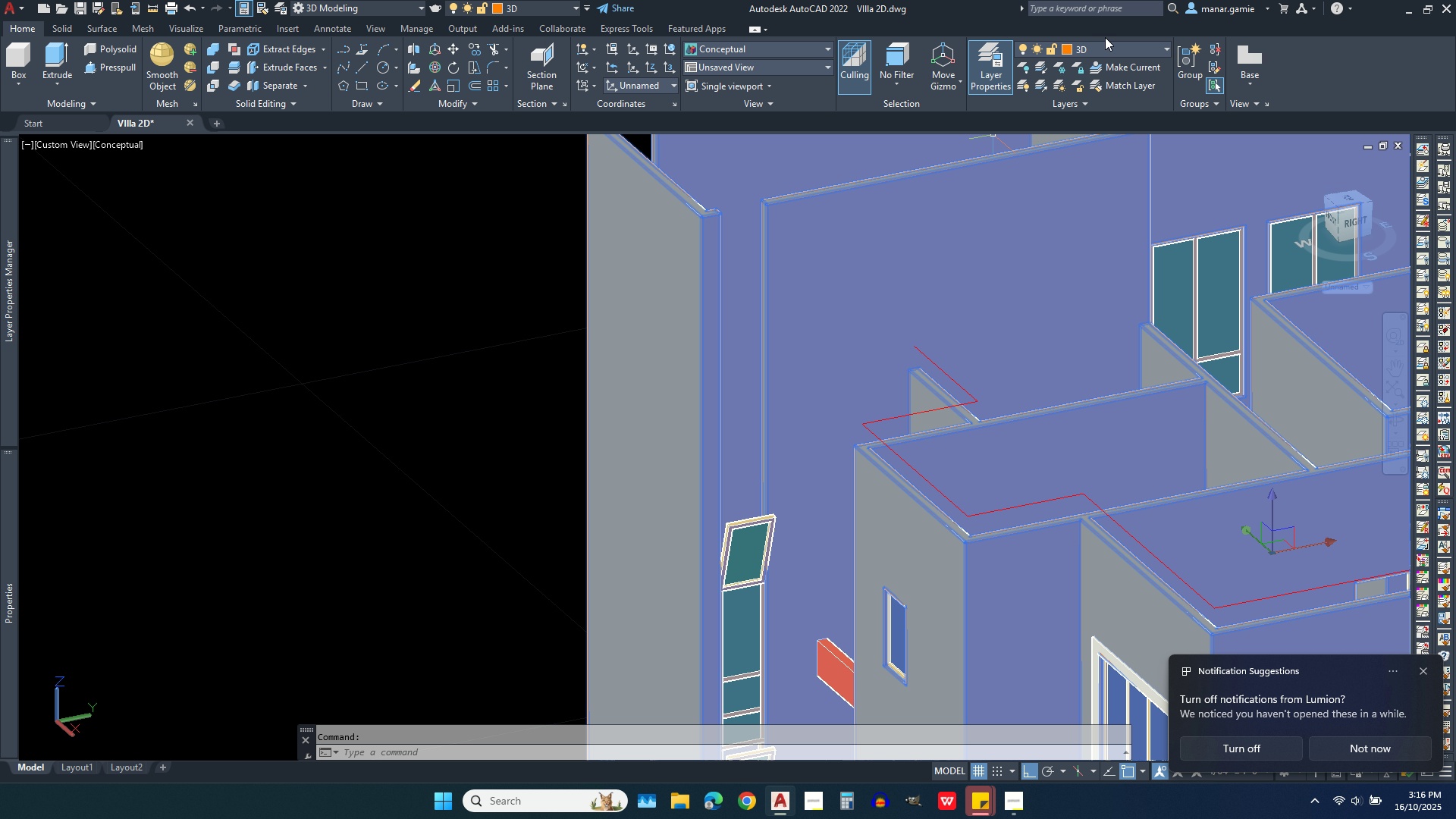 
left_click([1121, 45])
 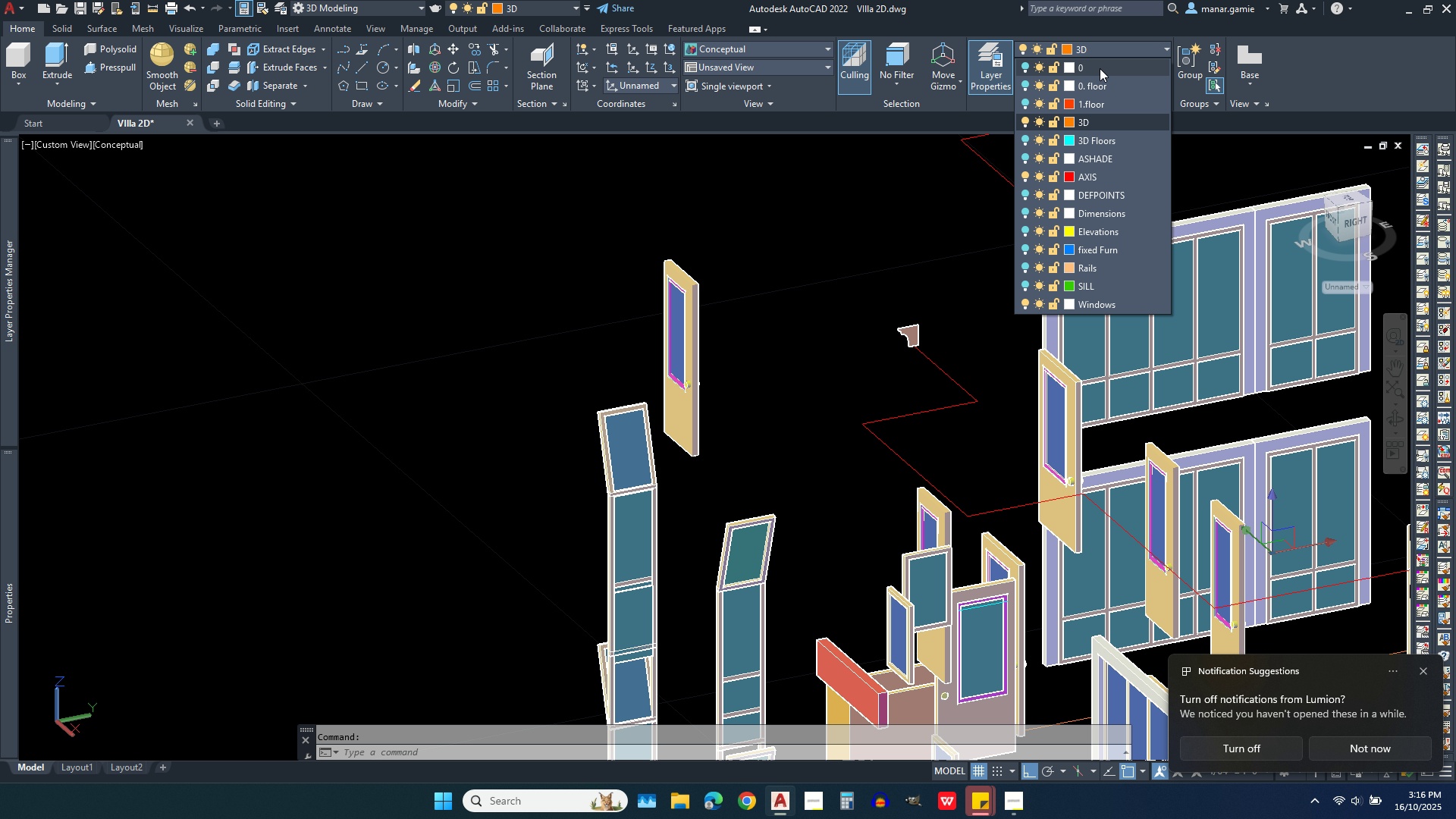 
left_click([1100, 68])
 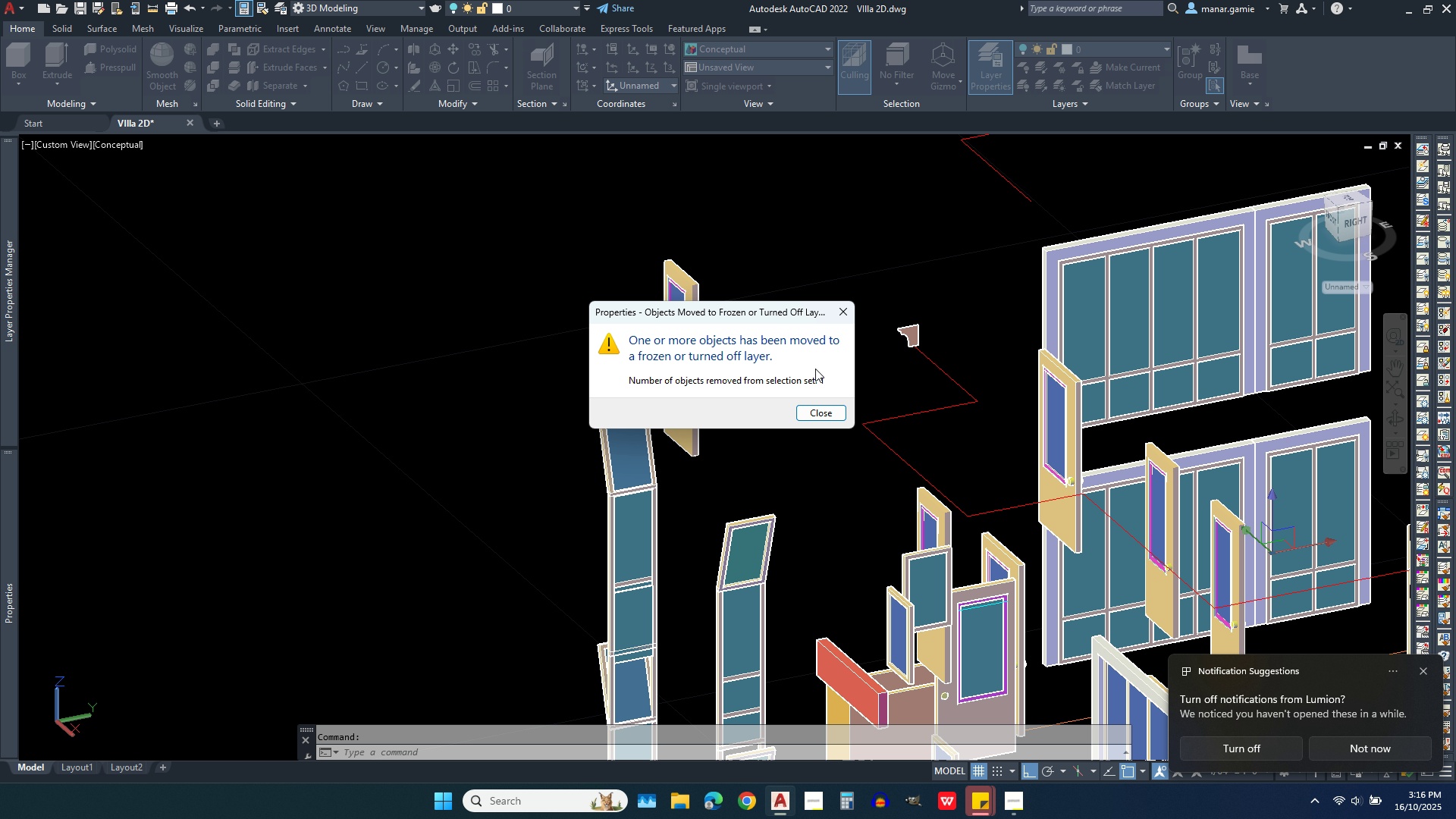 
left_click([834, 411])
 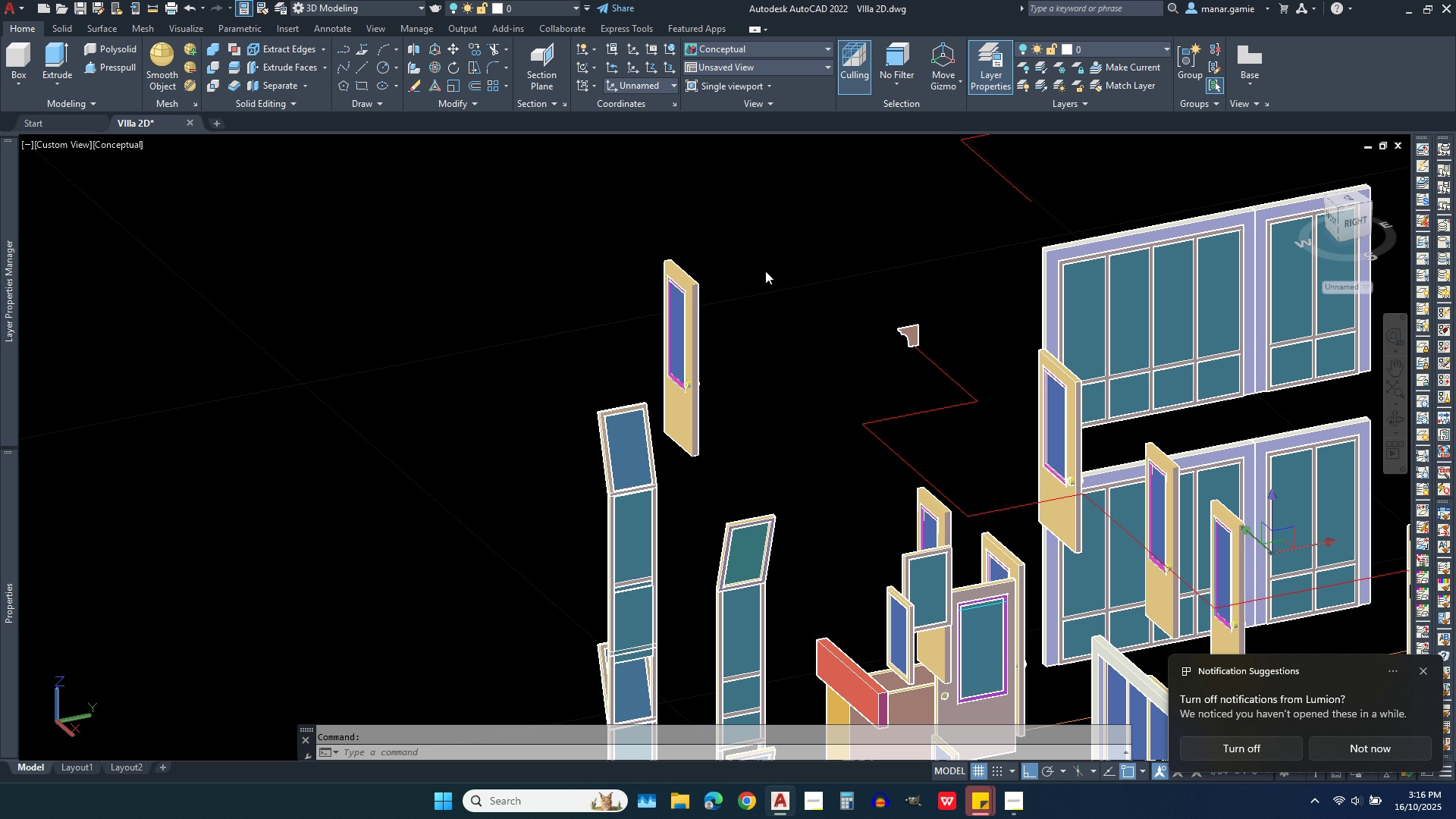 
scroll: coordinate [765, 271], scroll_direction: down, amount: 1.0
 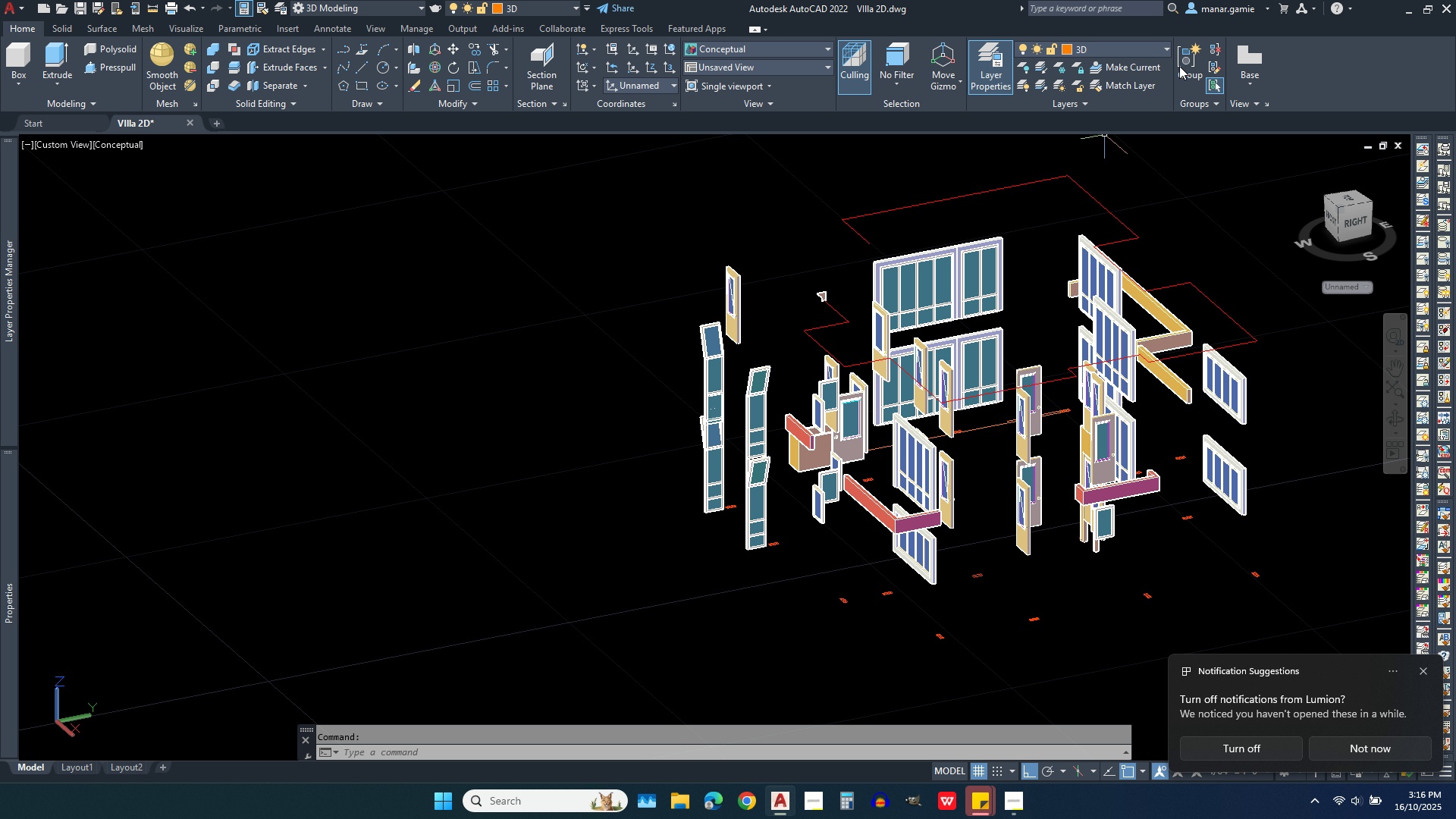 
left_click([1134, 45])
 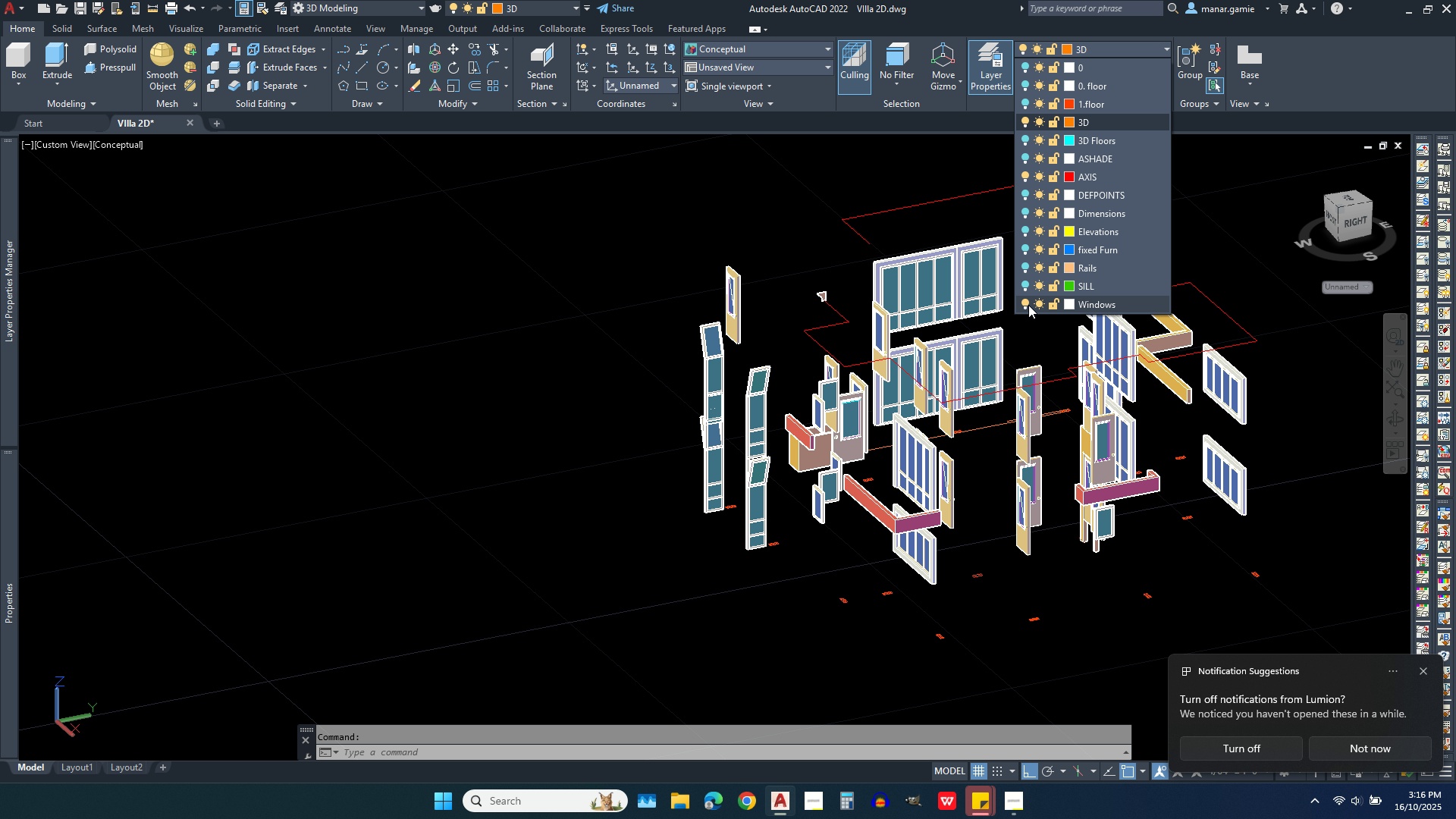 
left_click([1025, 305])
 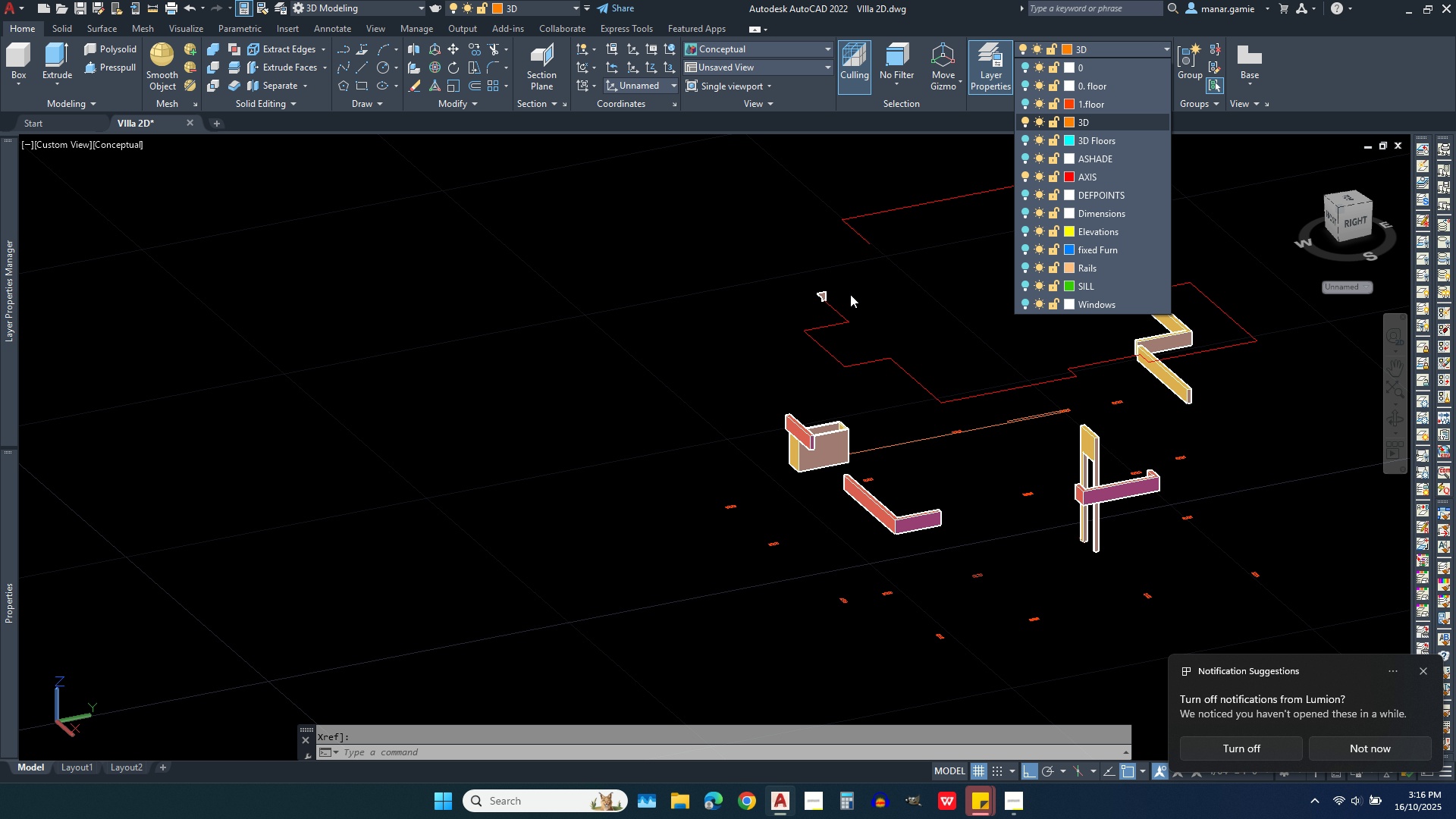 
key(Escape)
 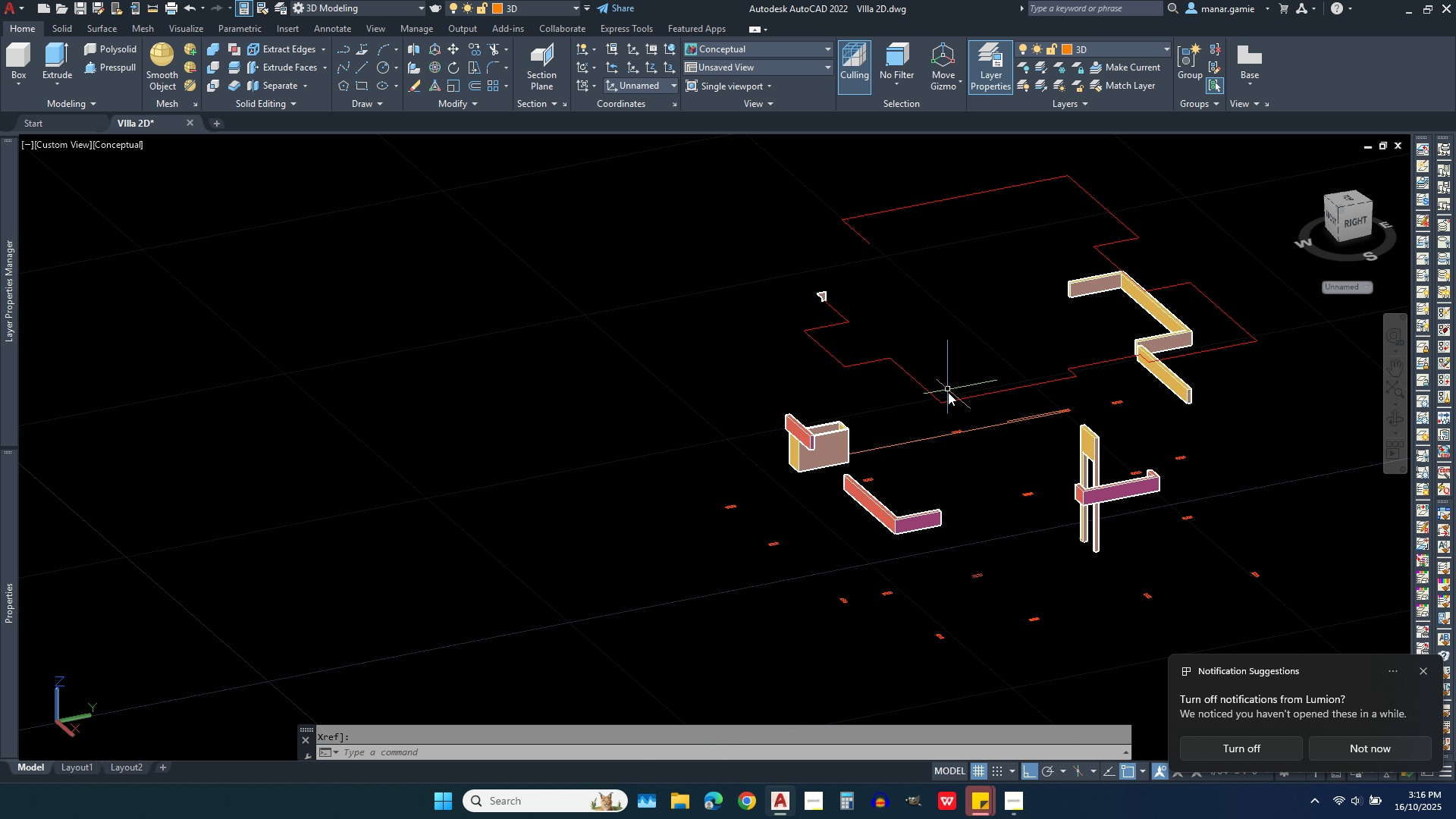 
scroll: coordinate [948, 424], scroll_direction: up, amount: 3.0
 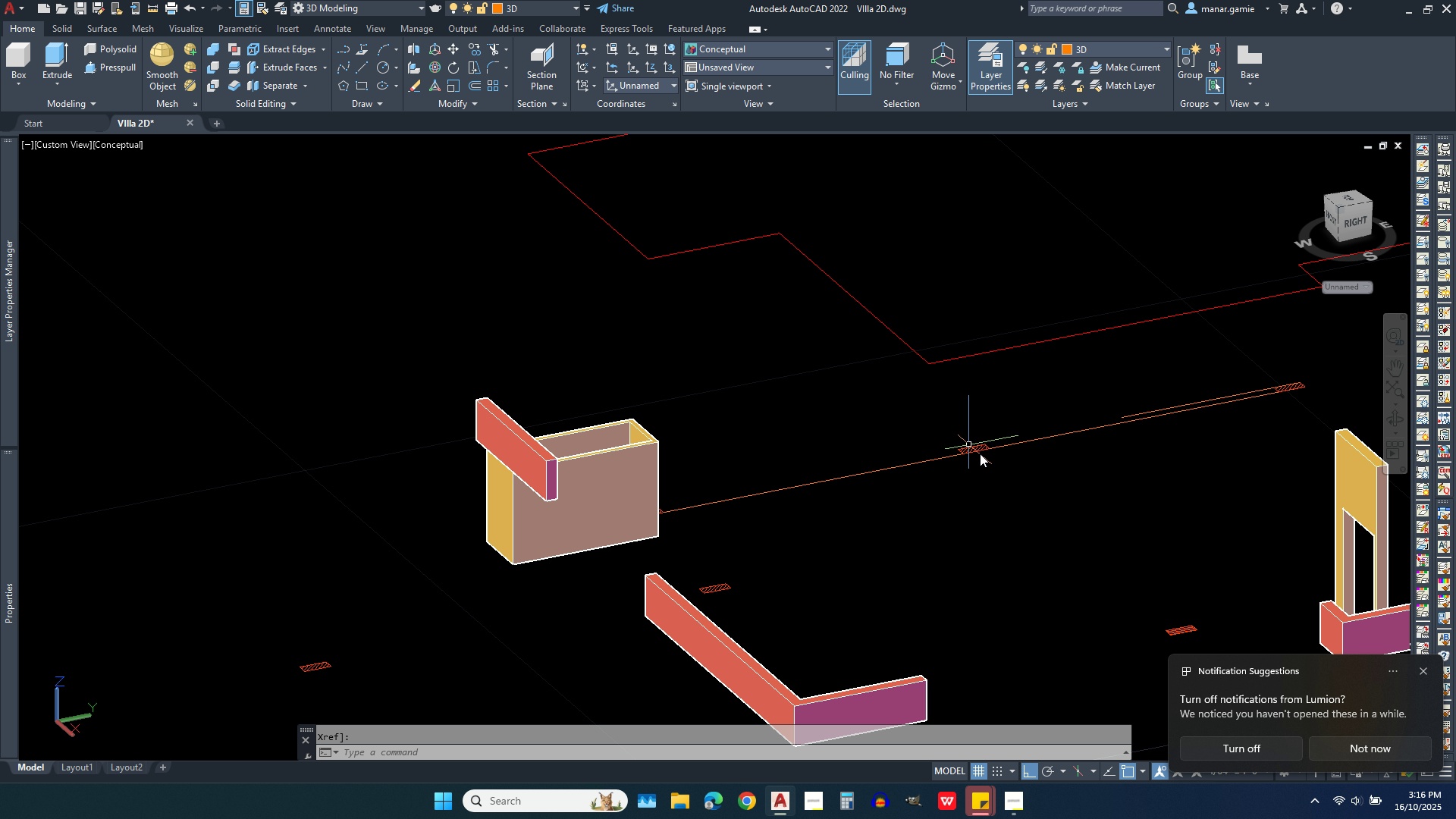 
scroll: coordinate [1041, 501], scroll_direction: down, amount: 2.0
 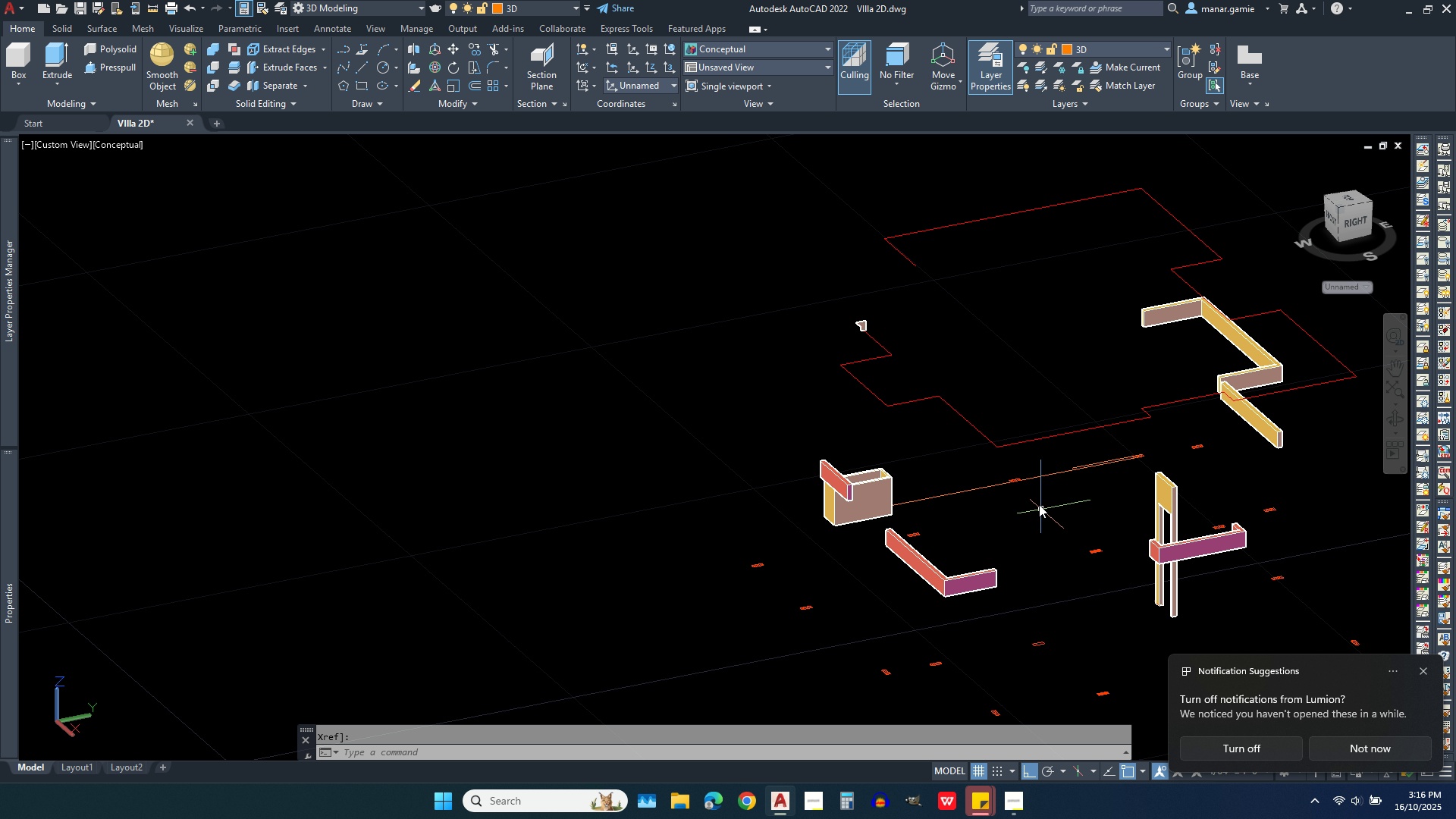 
scroll: coordinate [853, 312], scroll_direction: none, amount: 0.0
 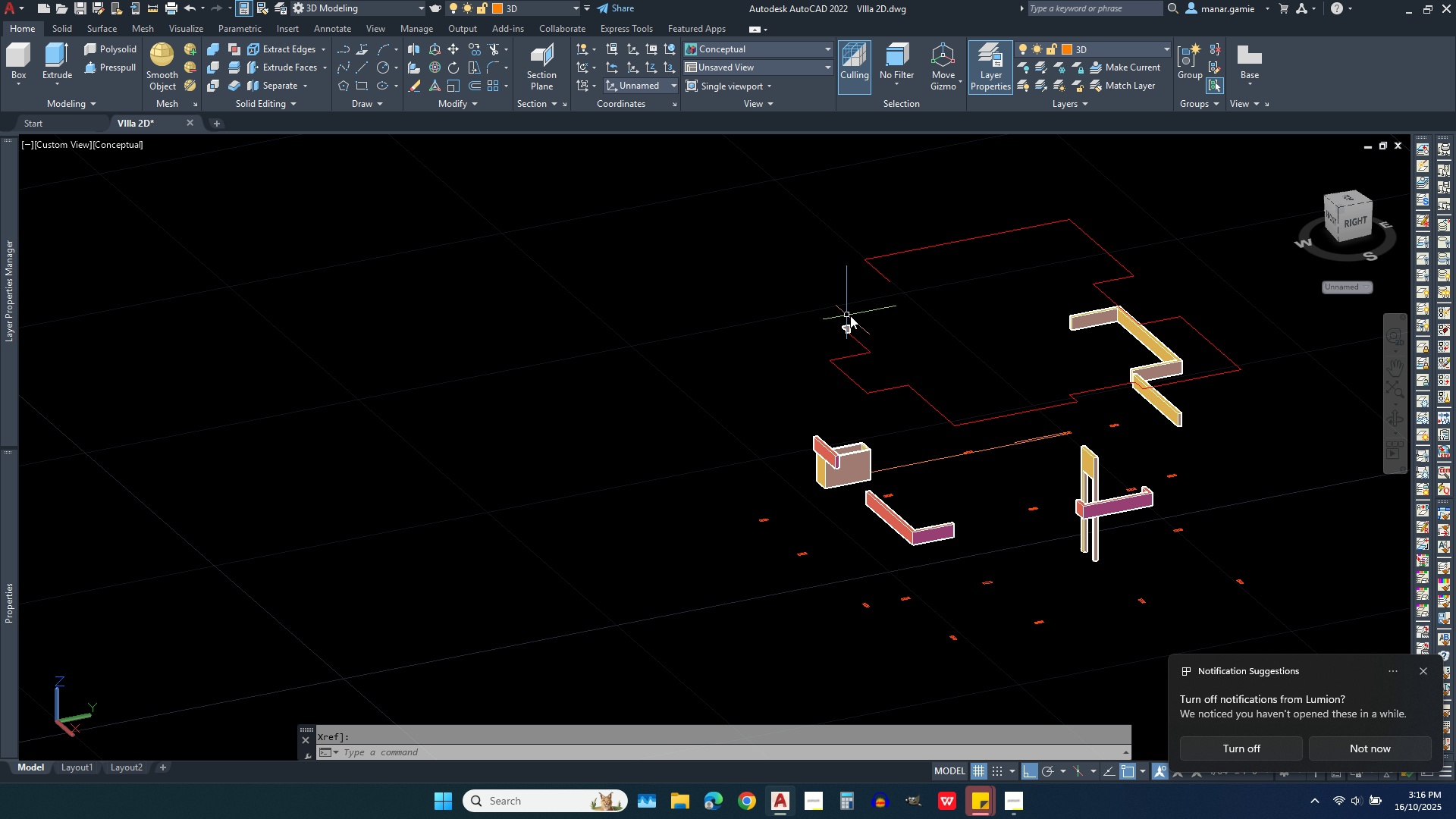 
scroll: coordinate [858, 315], scroll_direction: up, amount: 3.0
 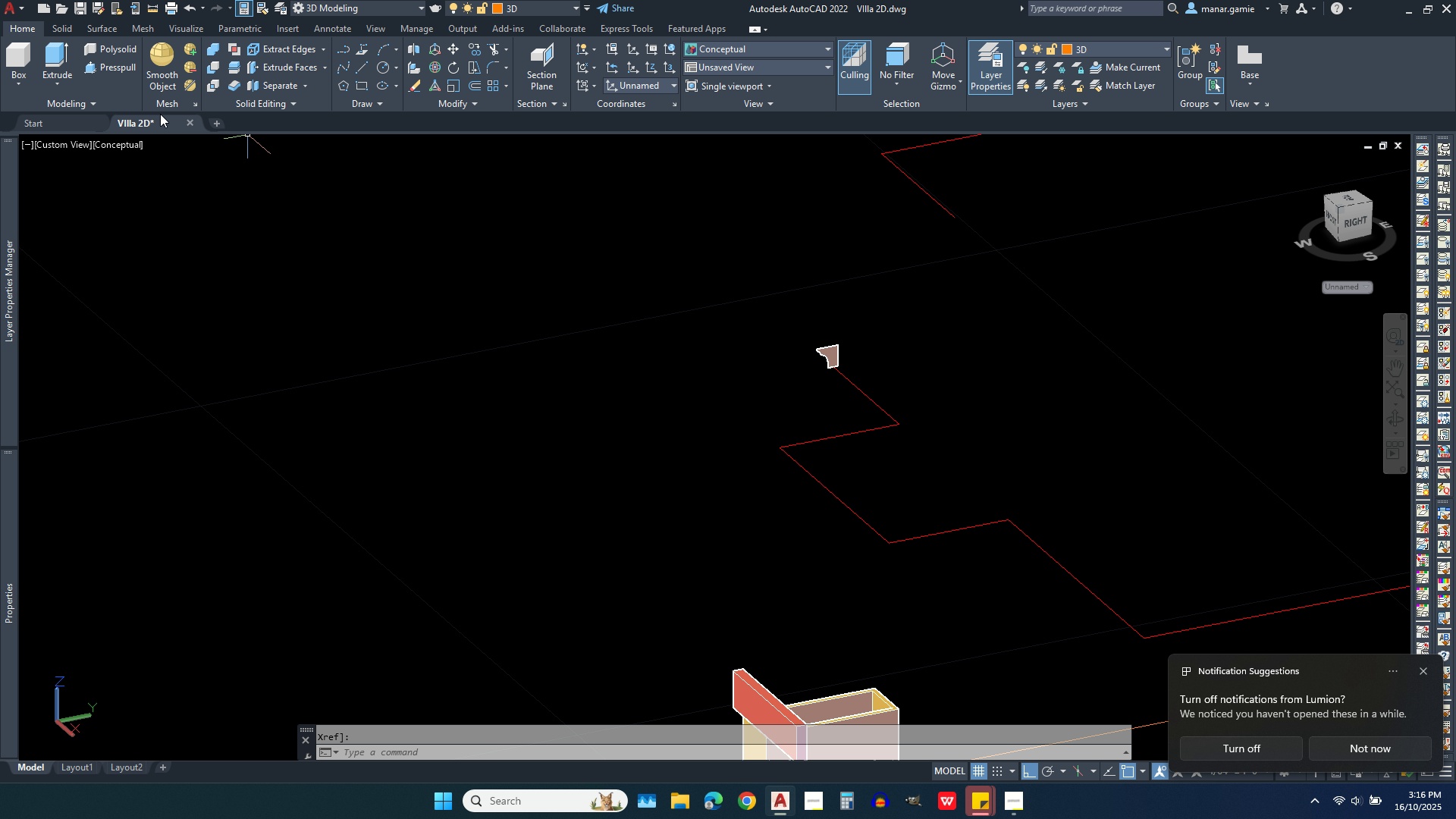 
mouse_move([59, 55])
 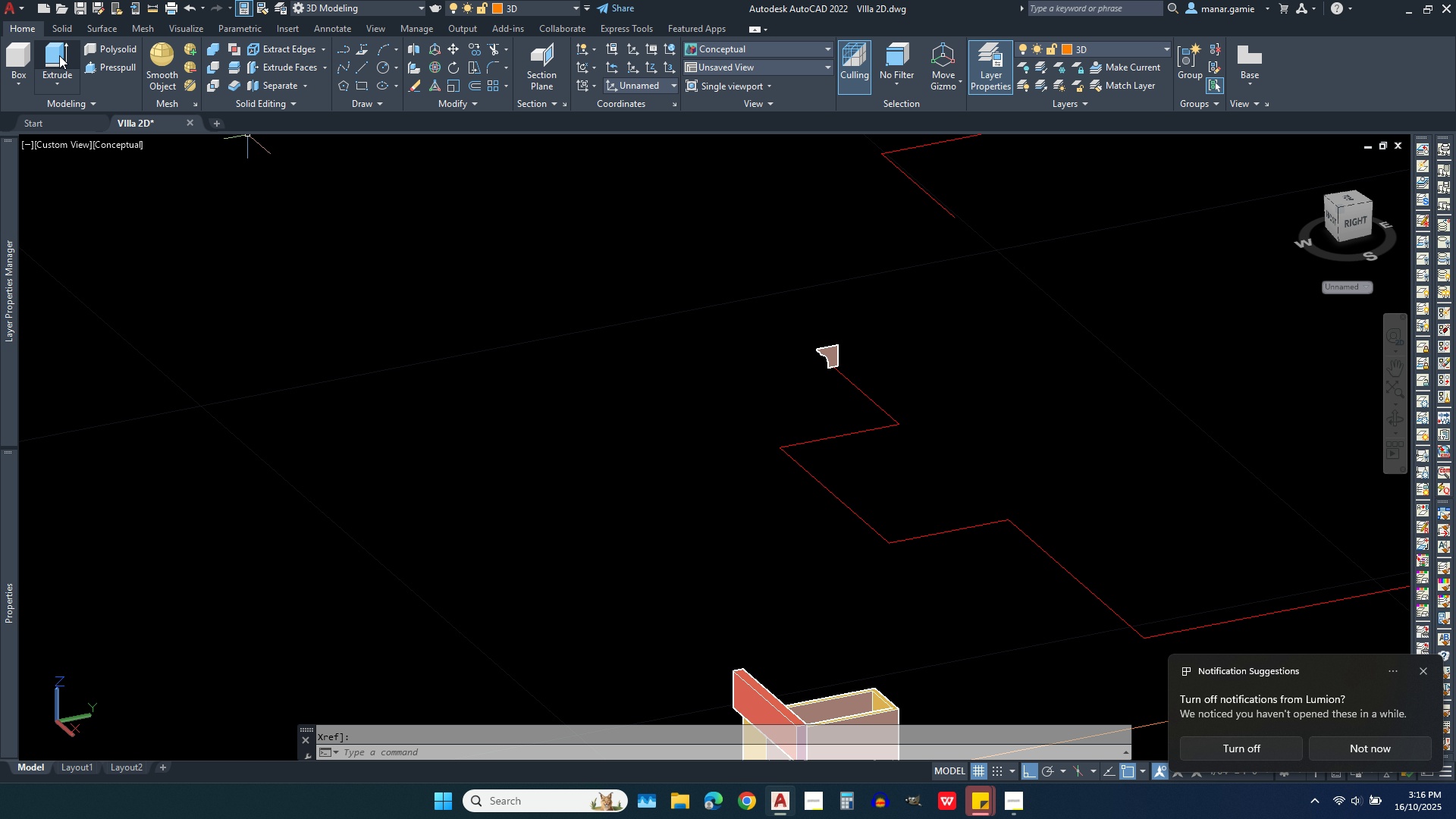 
left_click([59, 55])
 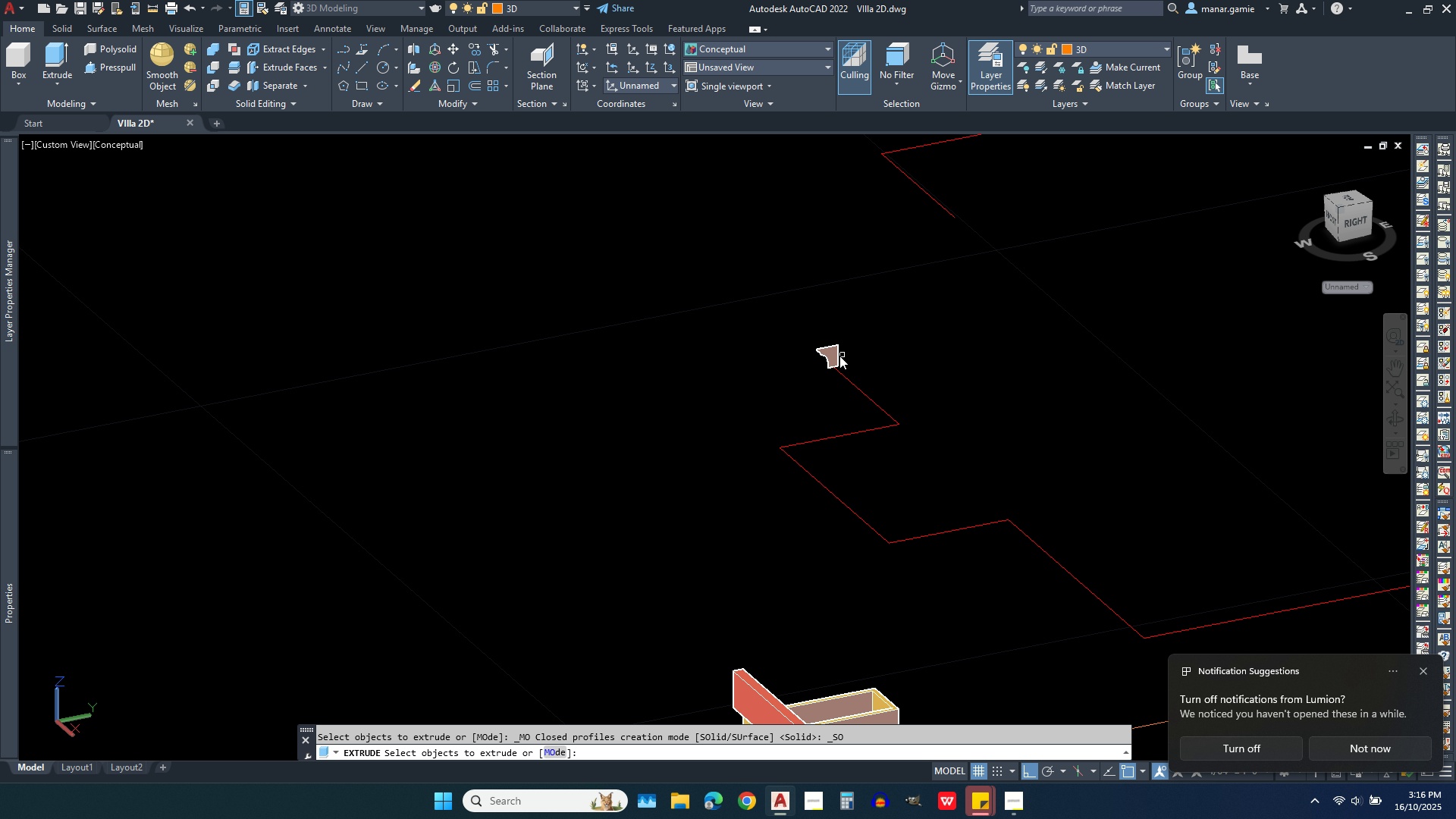 
left_click([832, 353])
 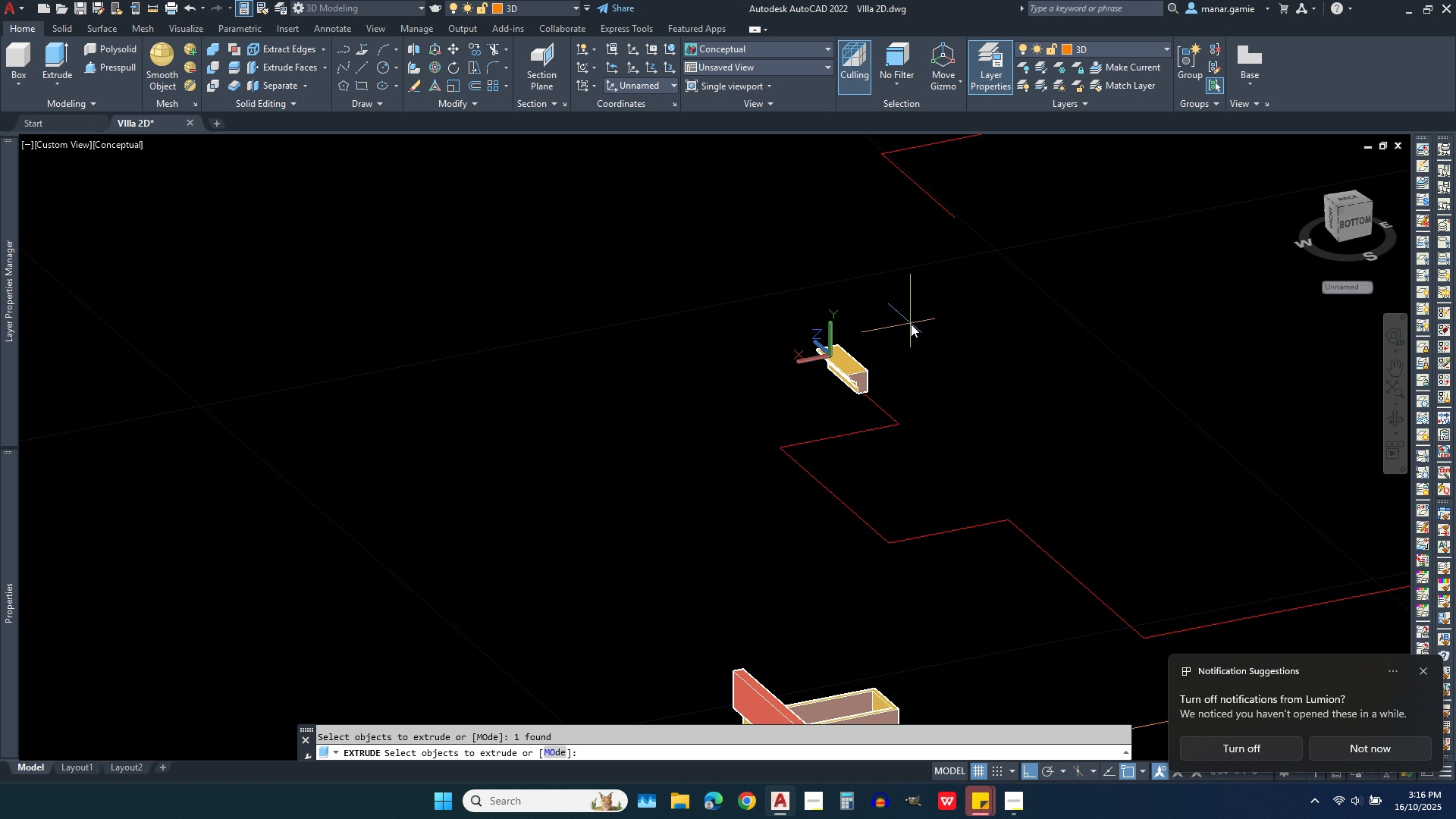 
right_click([911, 324])
 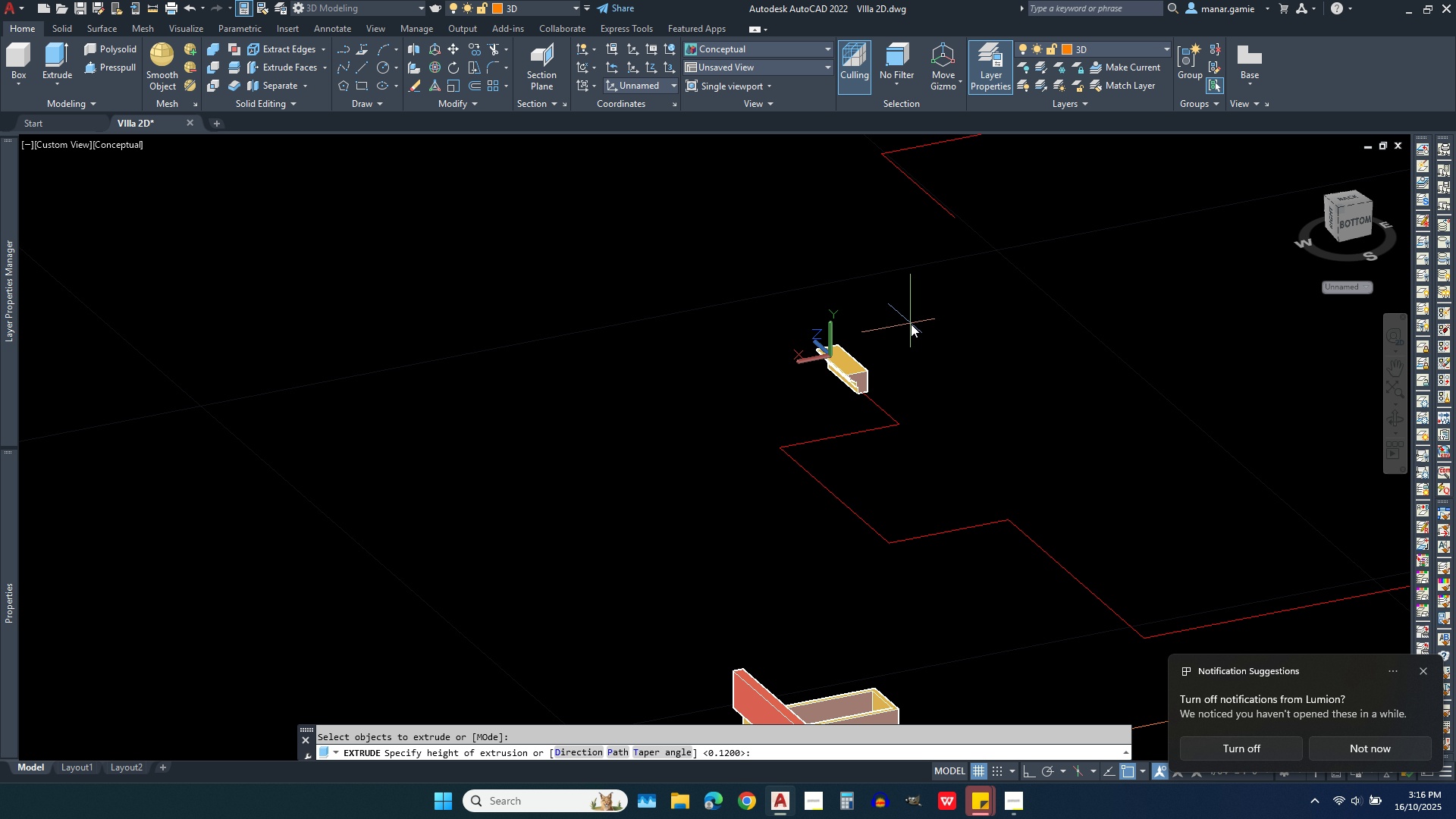 
key(P)
 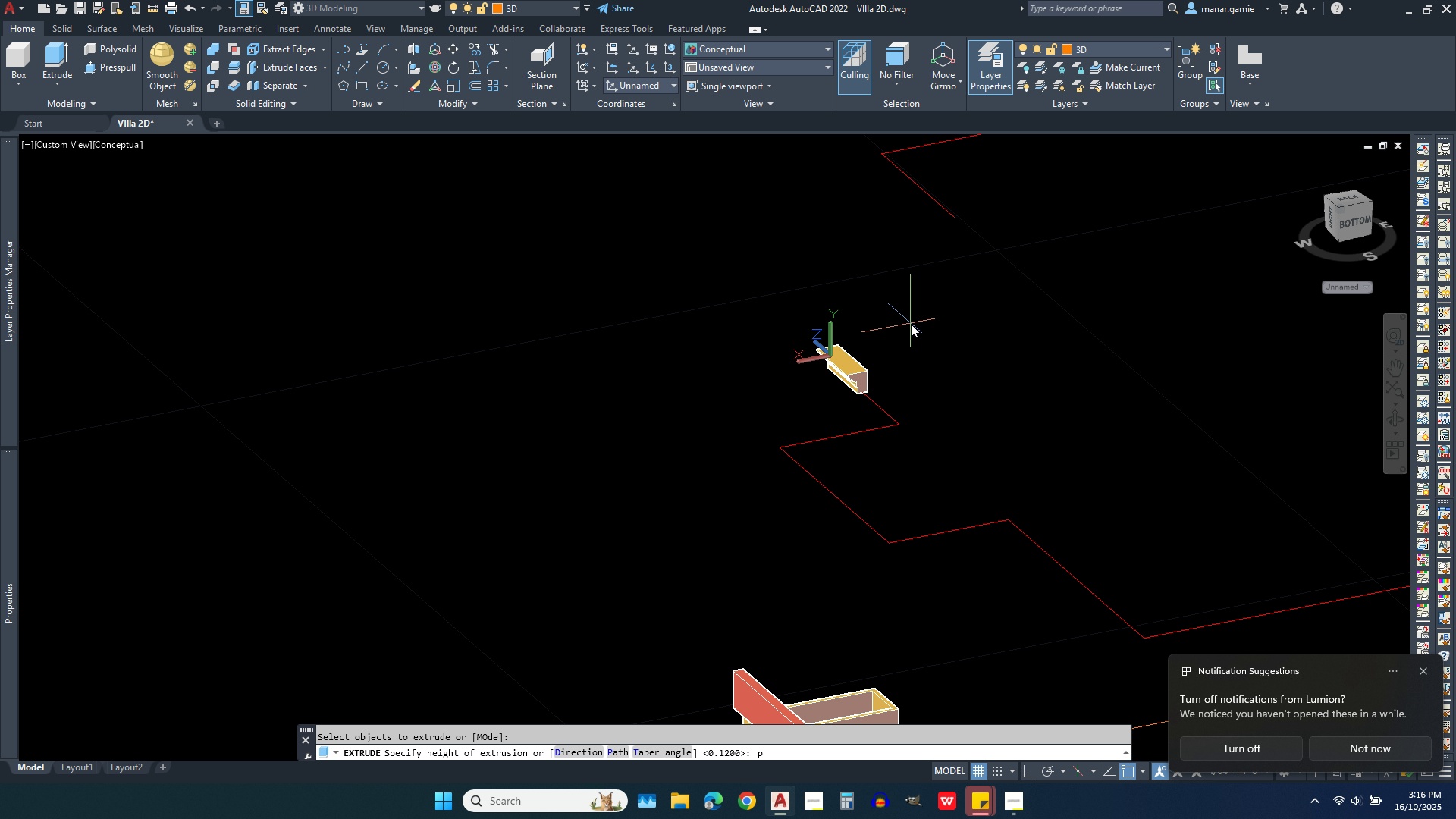 
key(Enter)
 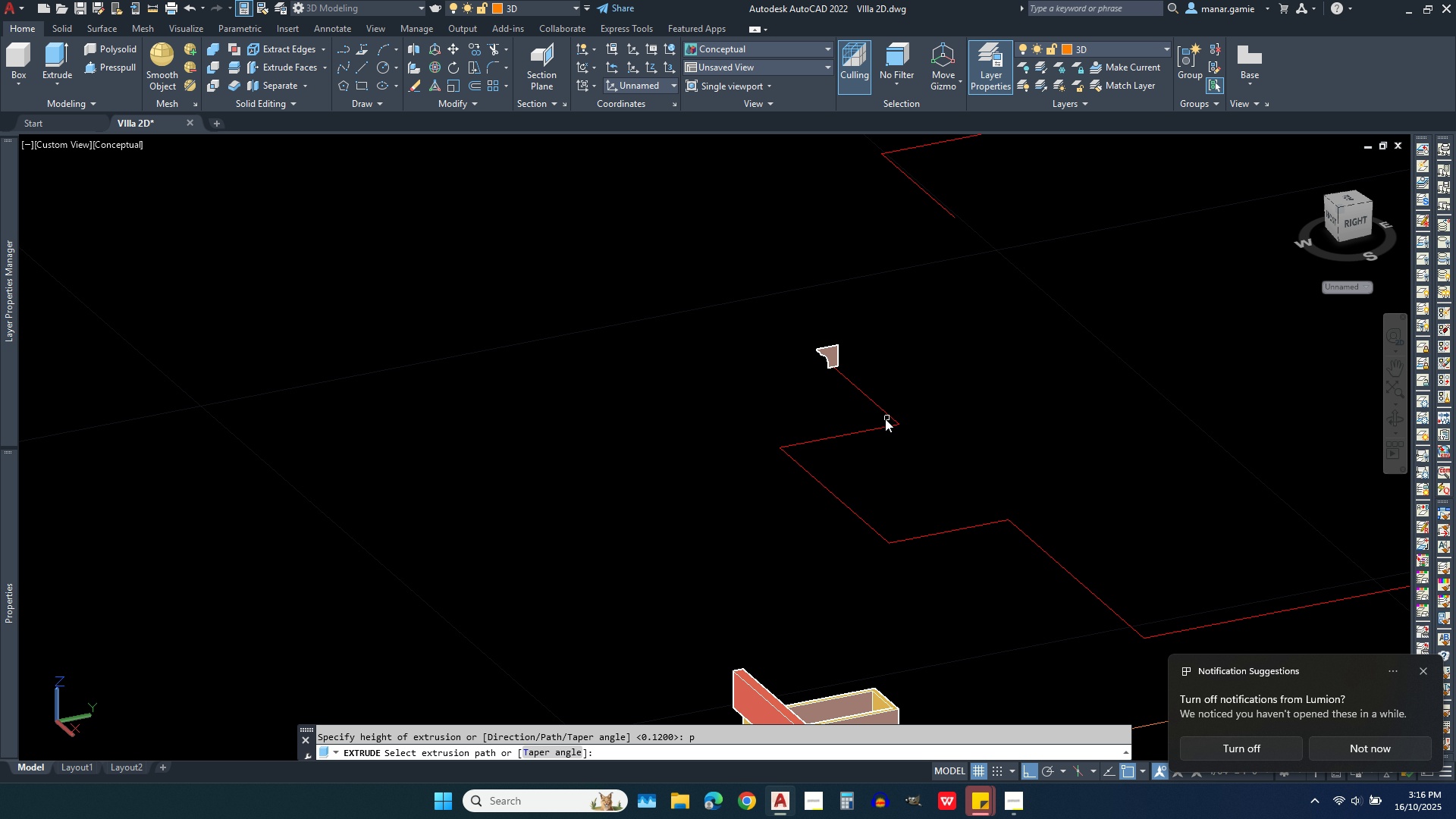 
wait(5.26)
 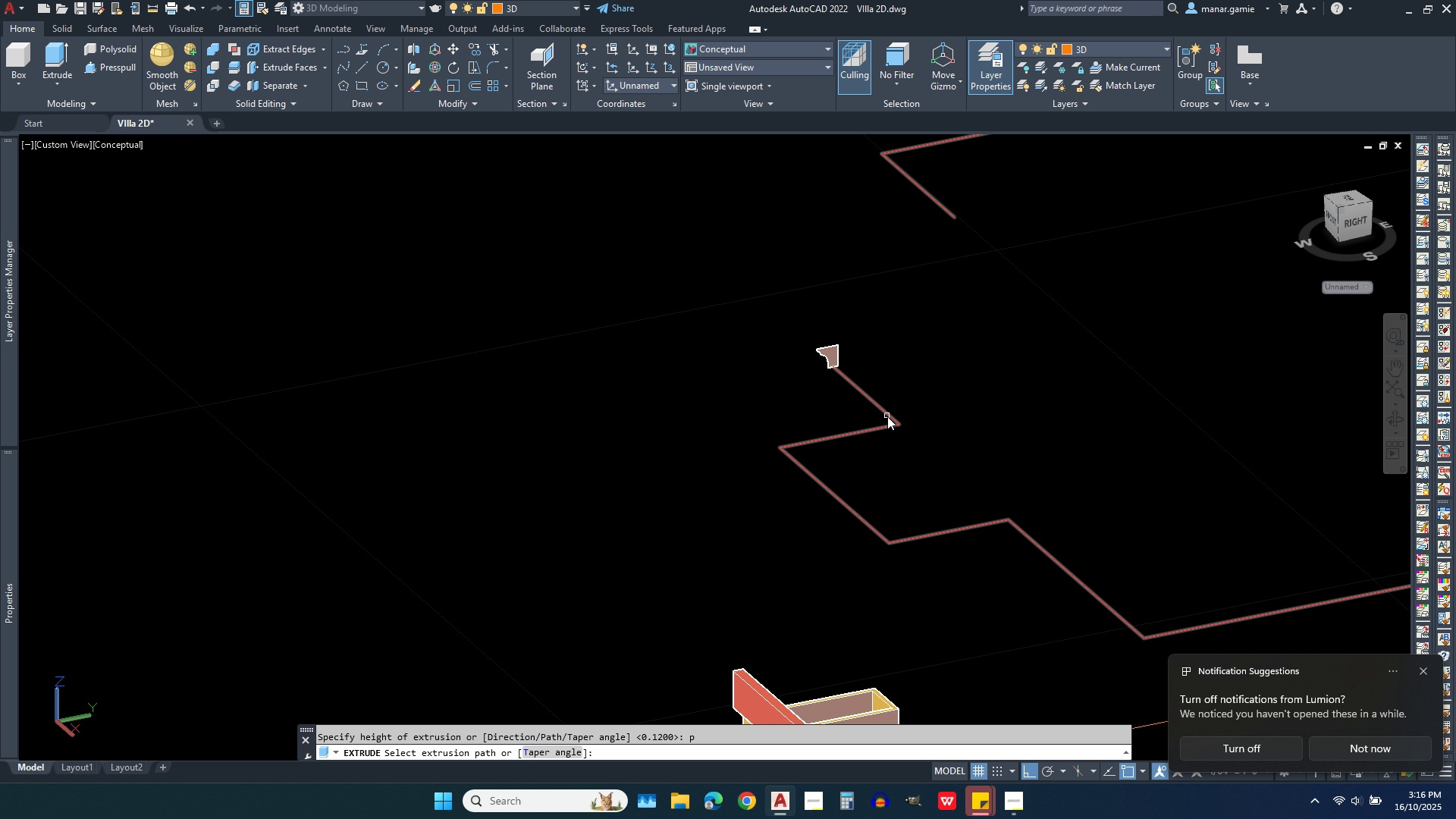 
left_click([874, 400])
 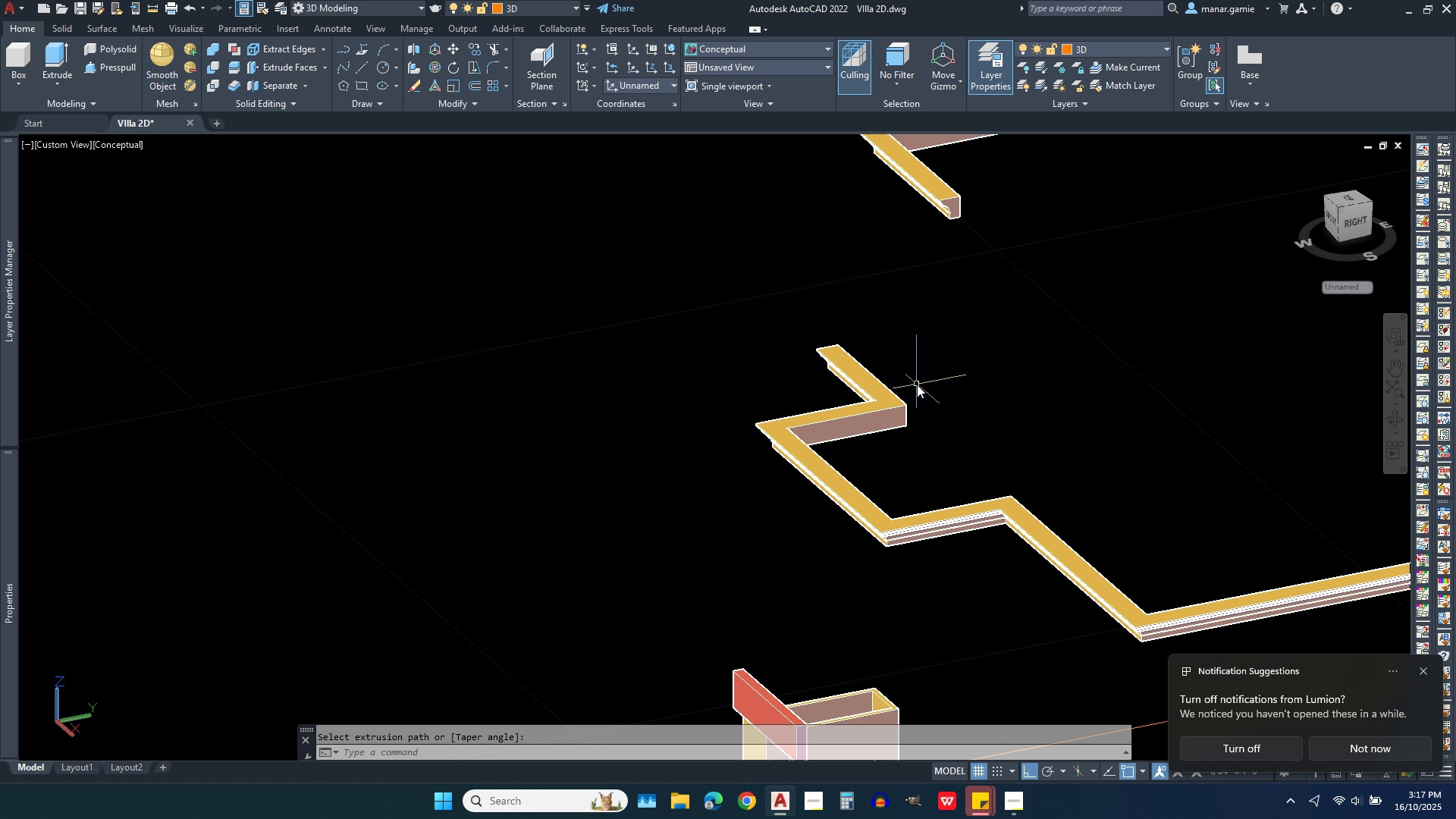 
scroll: coordinate [917, 384], scroll_direction: down, amount: 2.0
 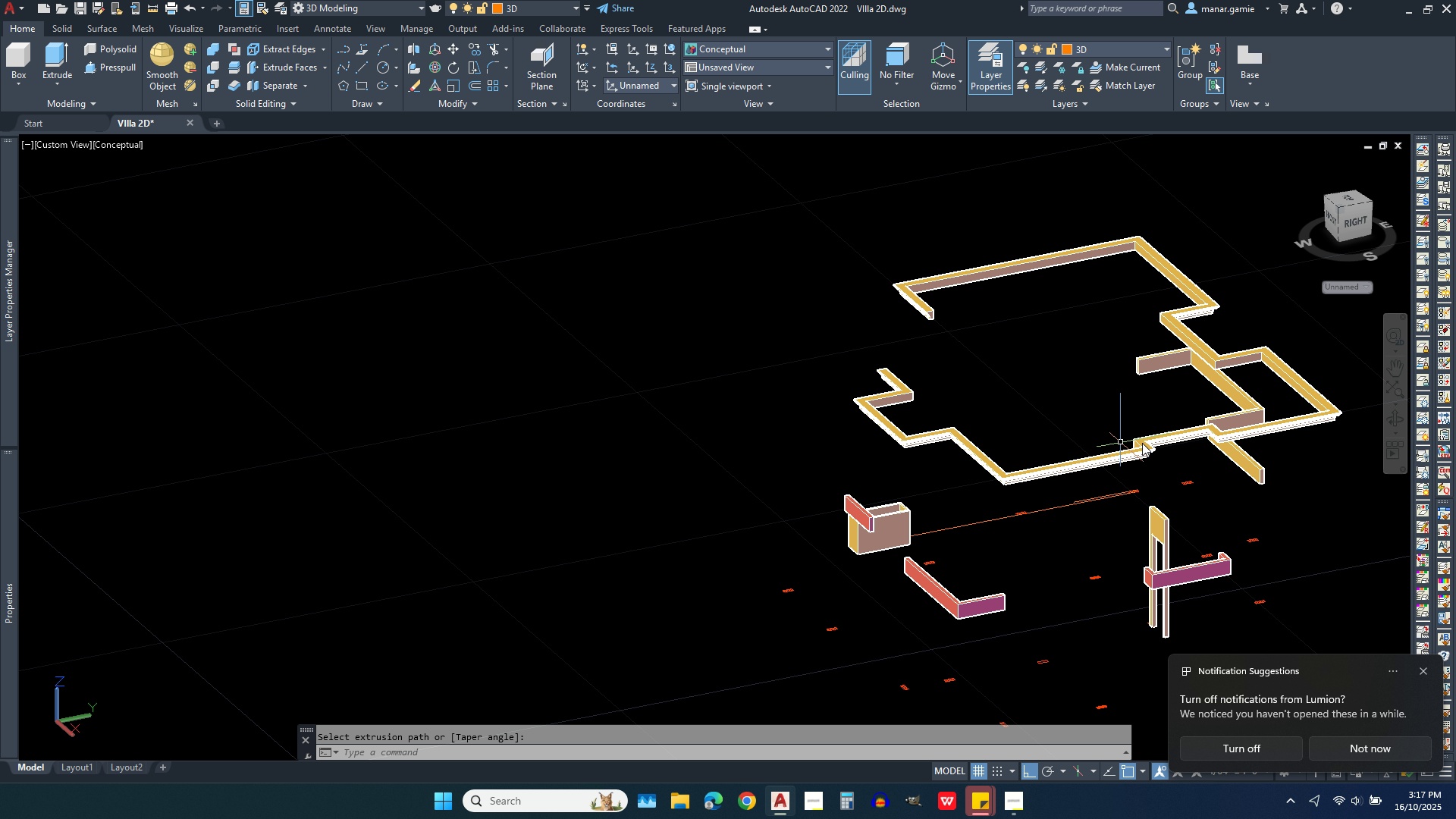 
scroll: coordinate [1240, 425], scroll_direction: up, amount: 2.0
 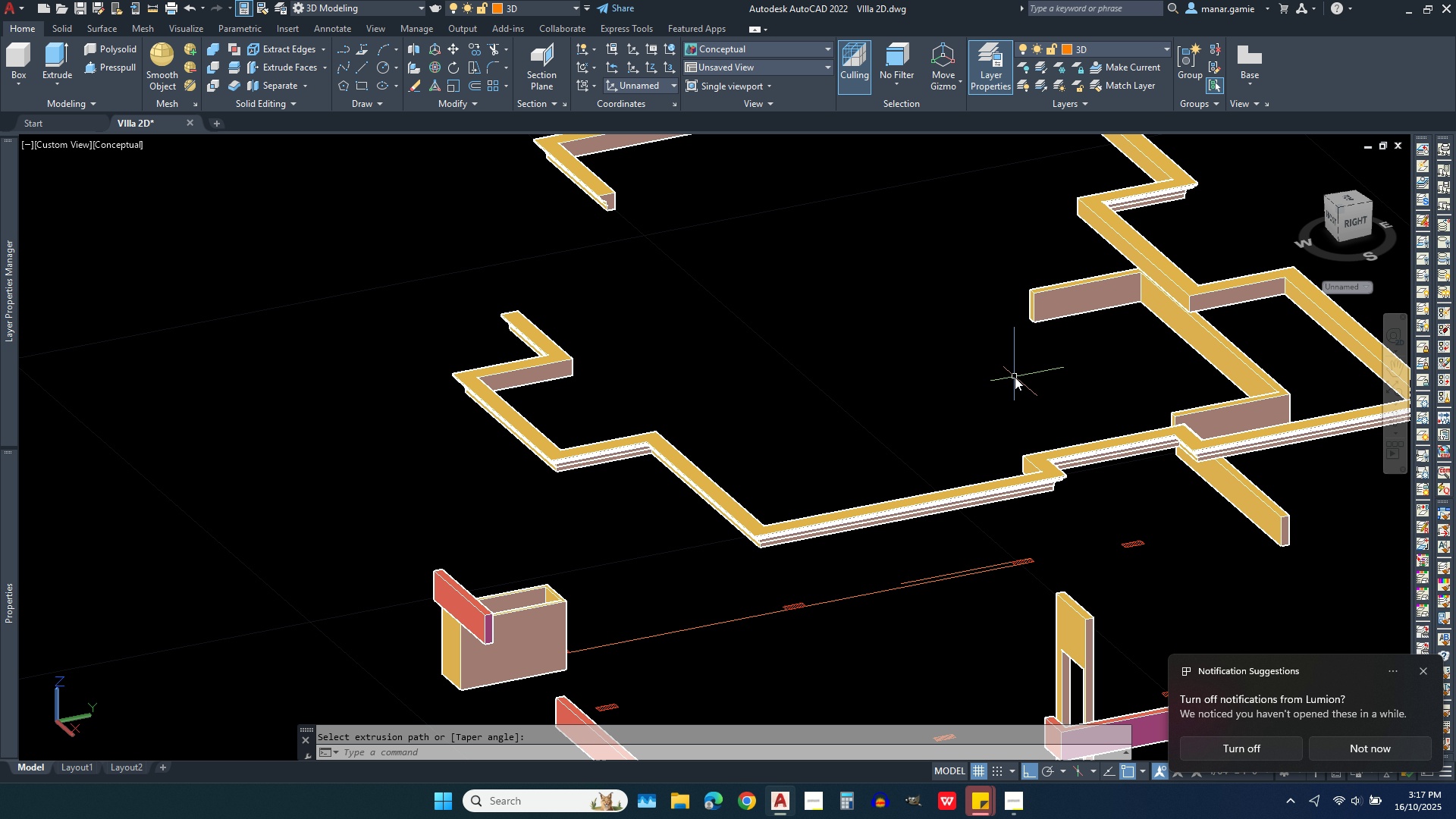 
scroll: coordinate [1015, 377], scroll_direction: down, amount: 1.0
 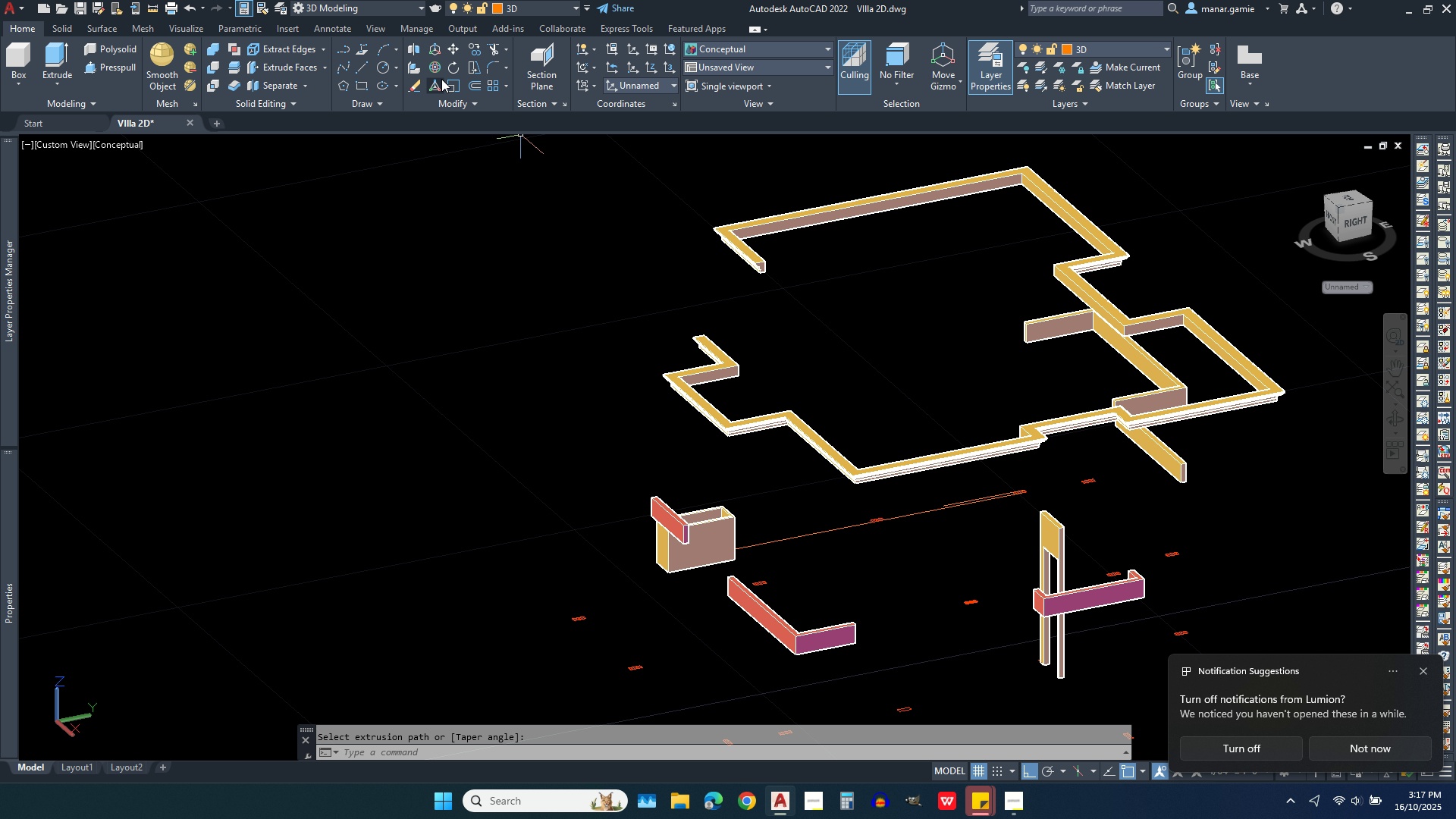 
wait(7.2)
 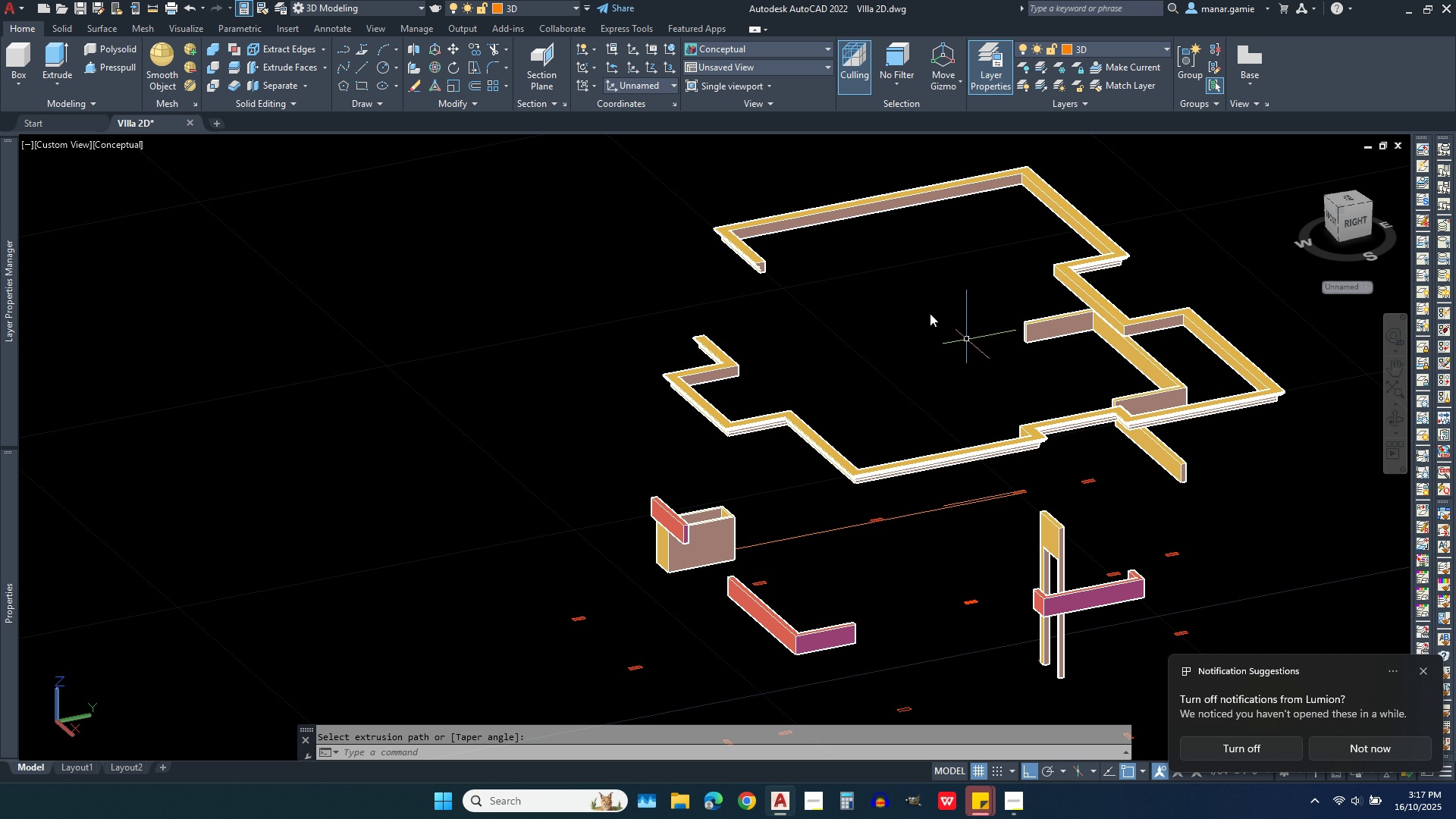 
left_click([1134, 48])
 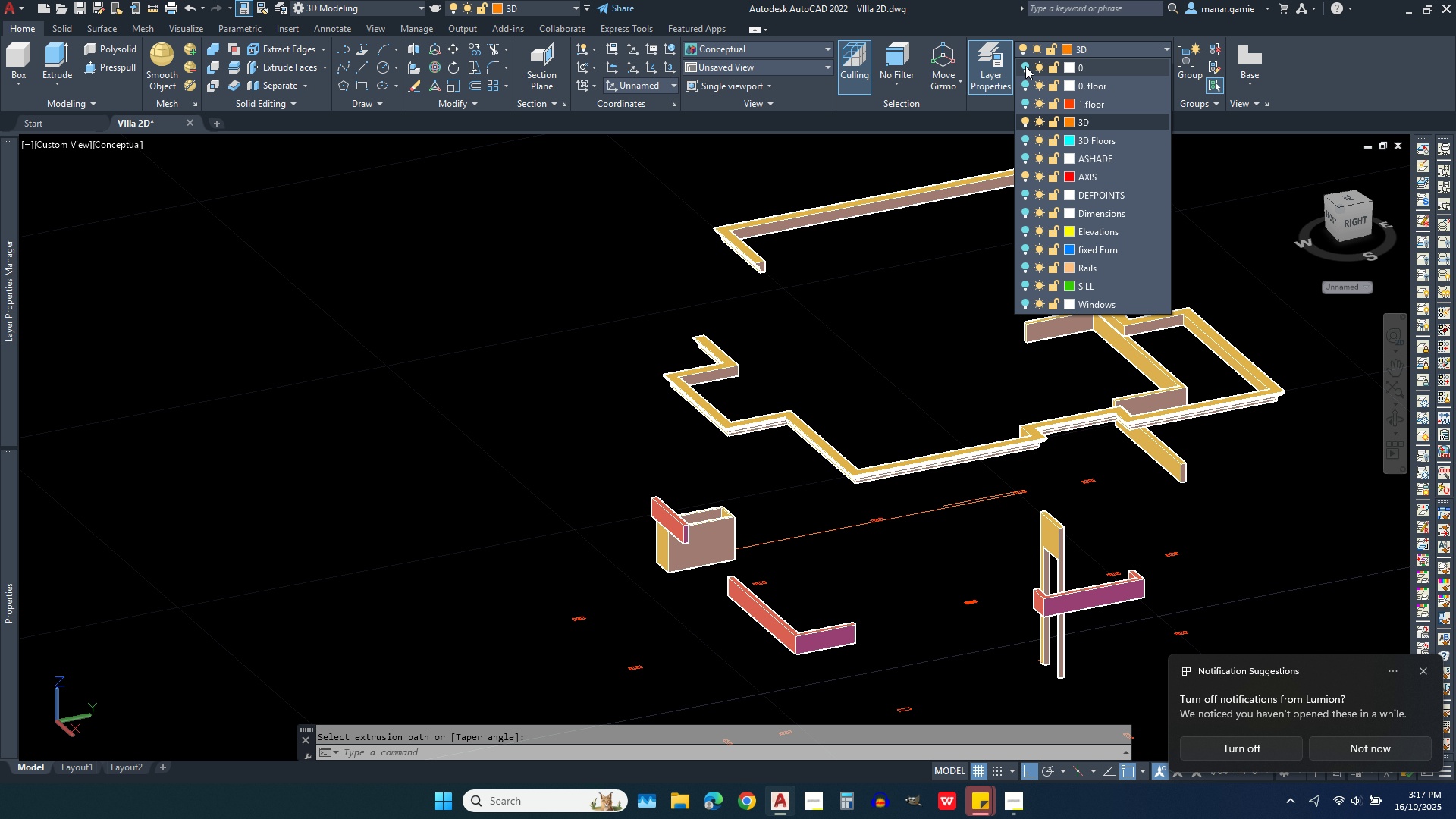 
left_click([1023, 66])
 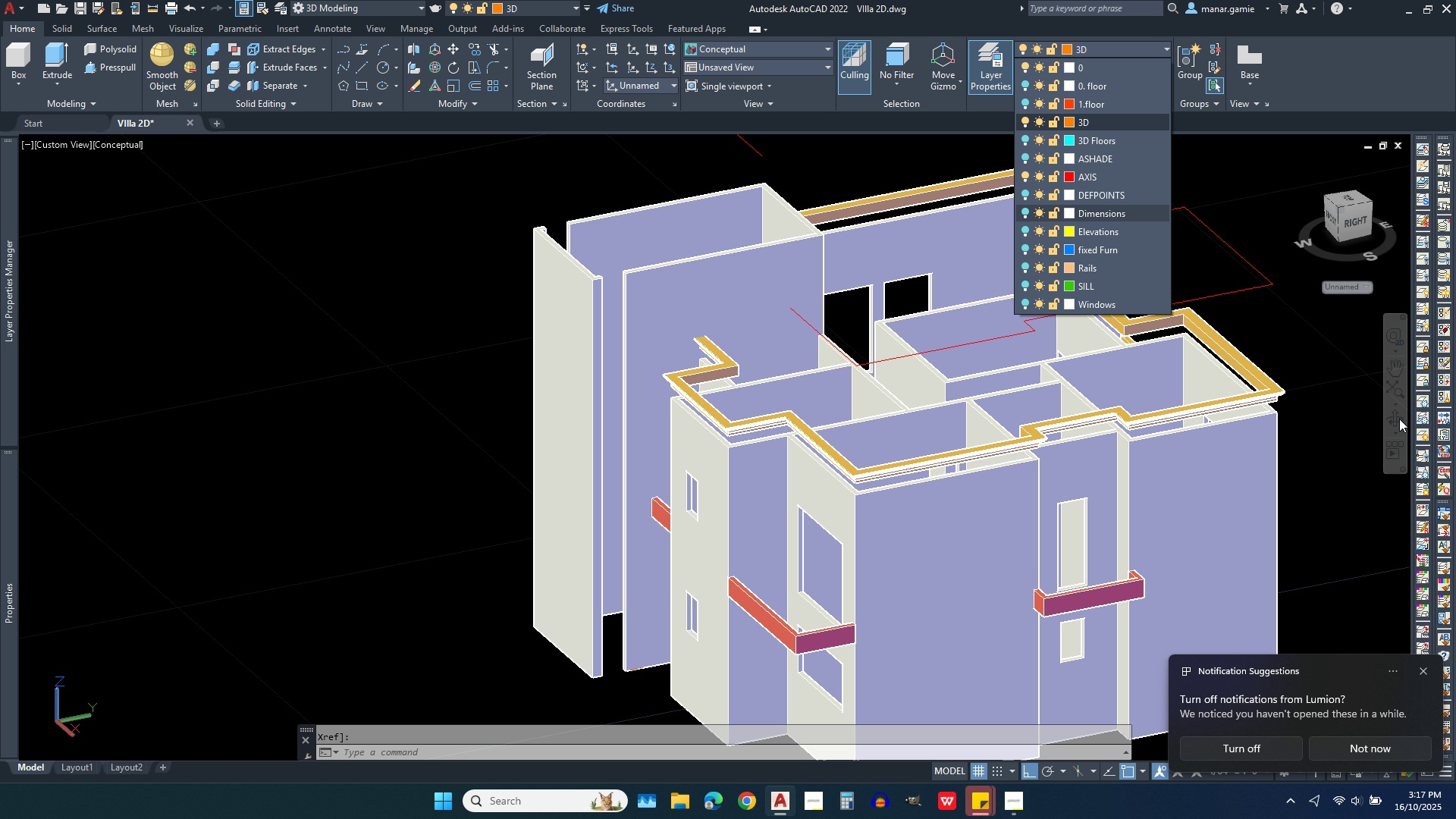 
double_click([1399, 419])
 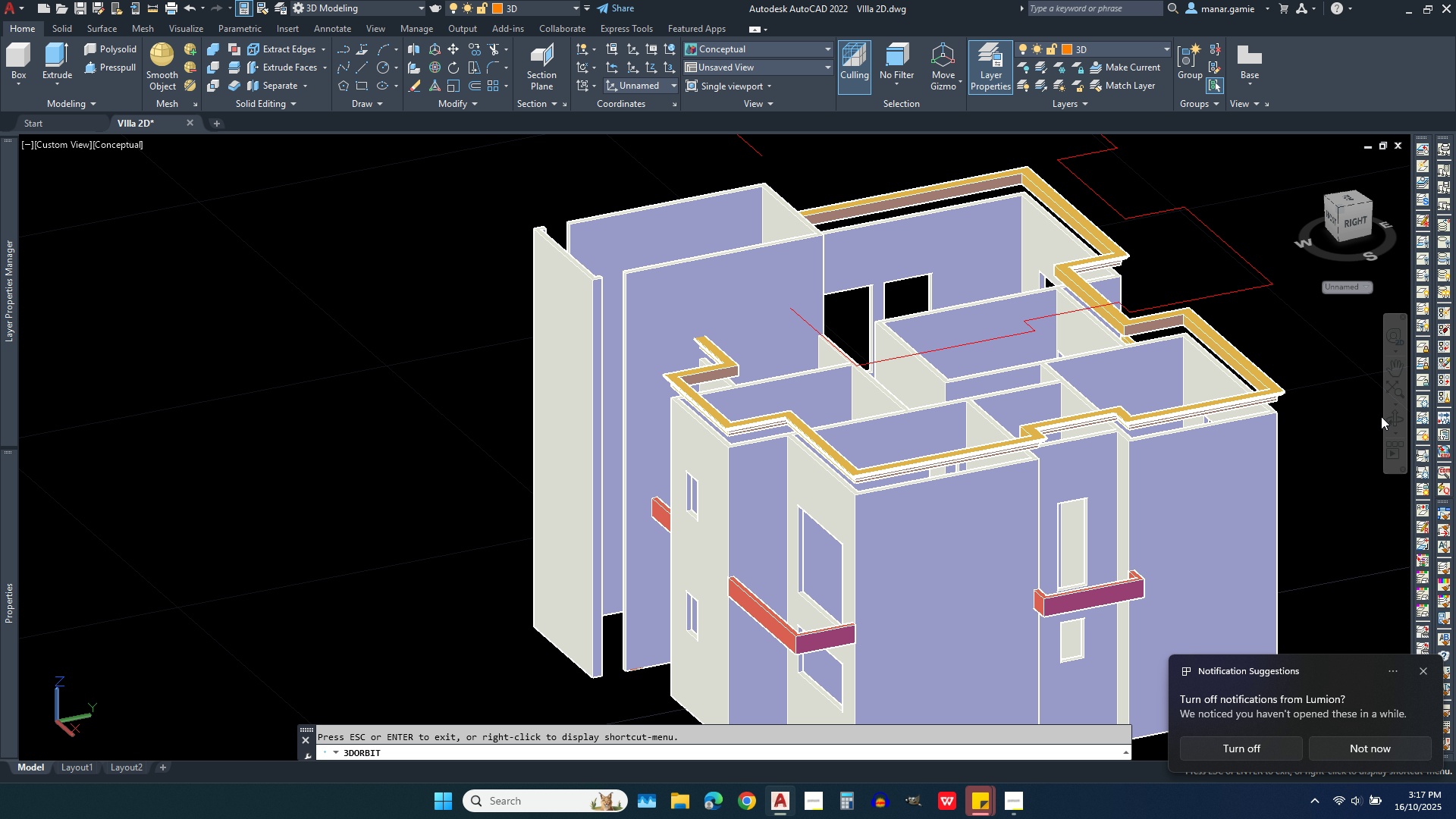 
left_click_drag(start_coordinate=[1225, 374], to_coordinate=[1272, 287])
 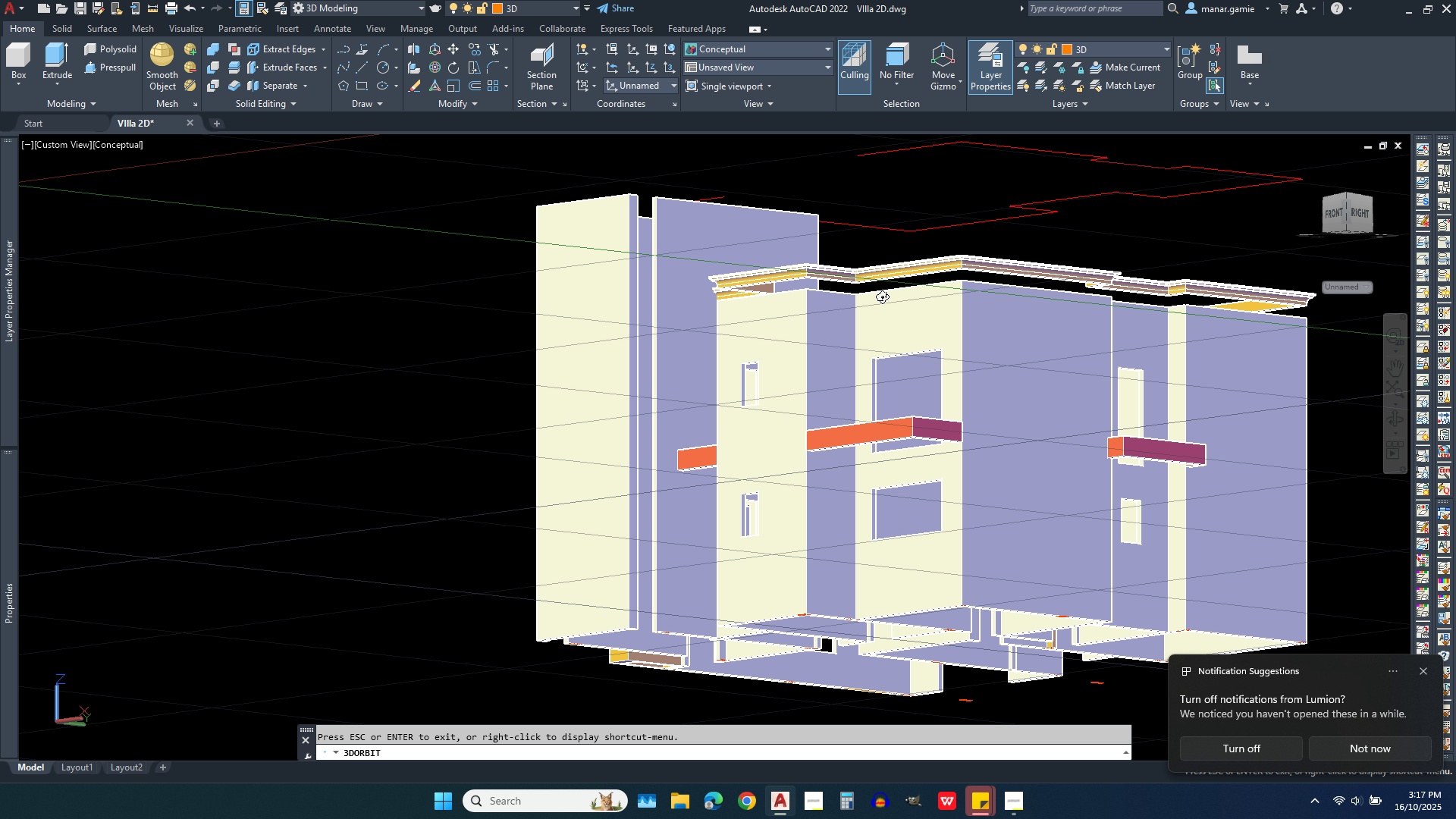 
left_click_drag(start_coordinate=[884, 297], to_coordinate=[1169, 363])
 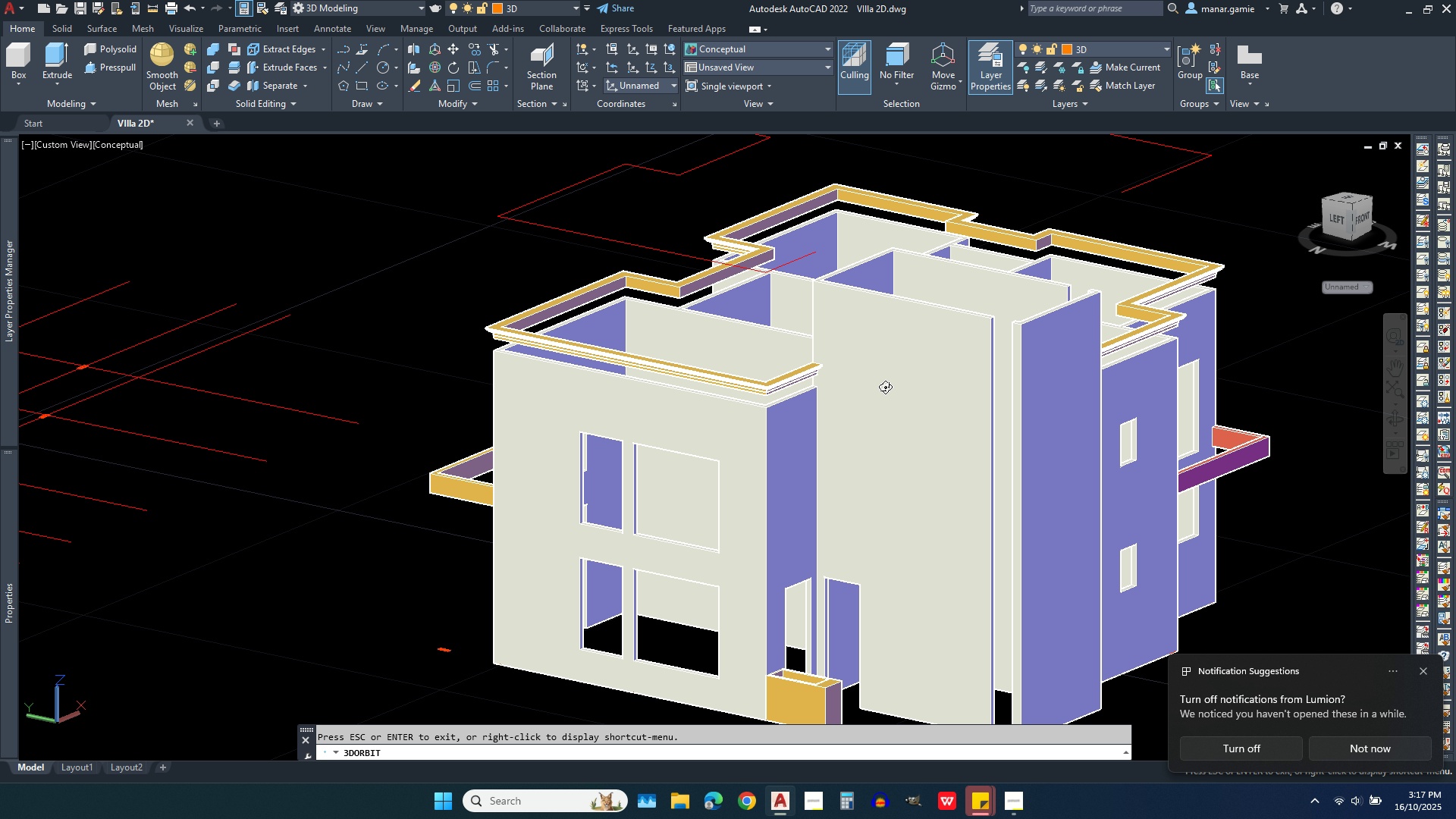 
scroll: coordinate [779, 356], scroll_direction: up, amount: 15.0
 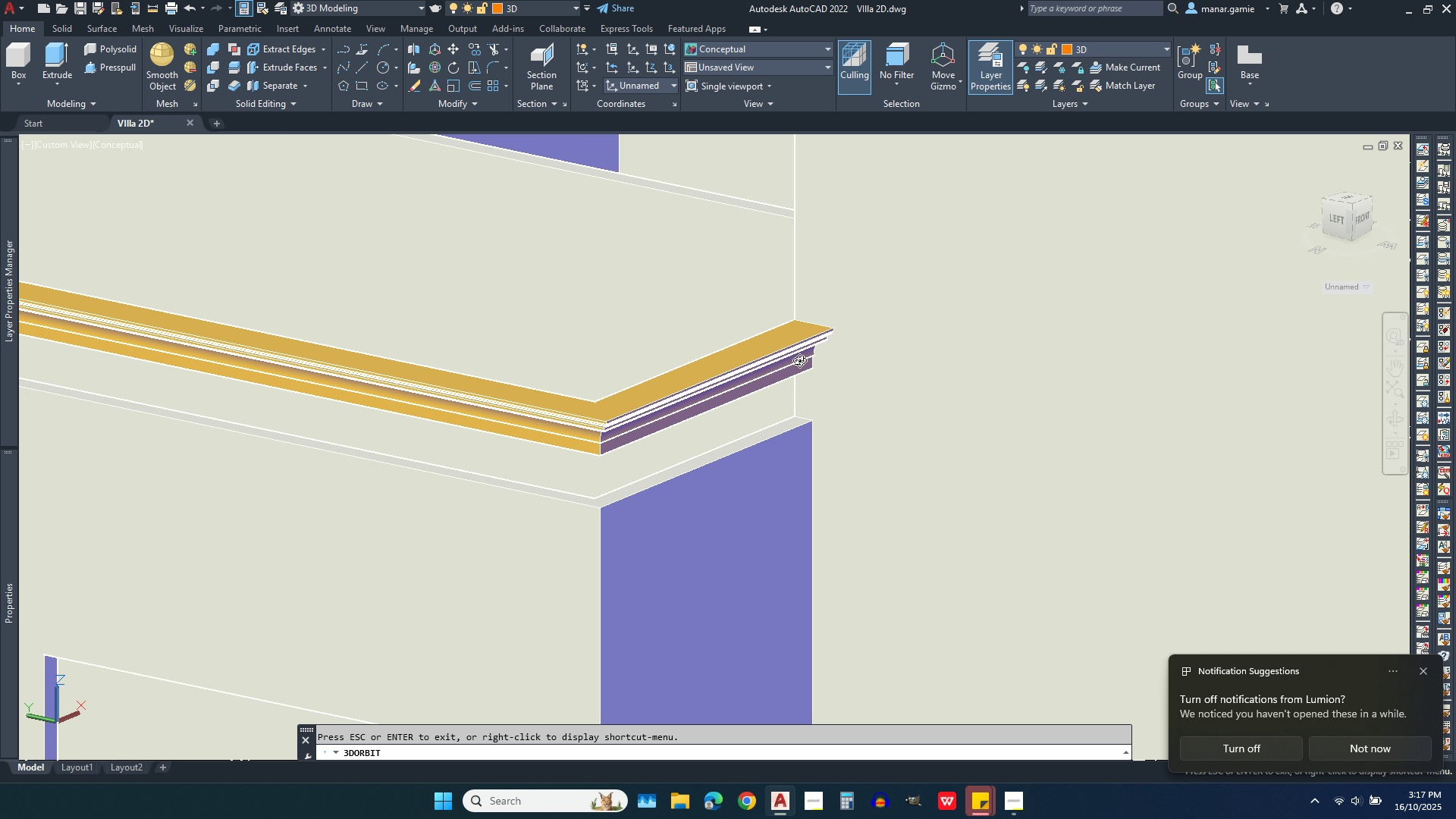 
left_click_drag(start_coordinate=[802, 360], to_coordinate=[770, 358])
 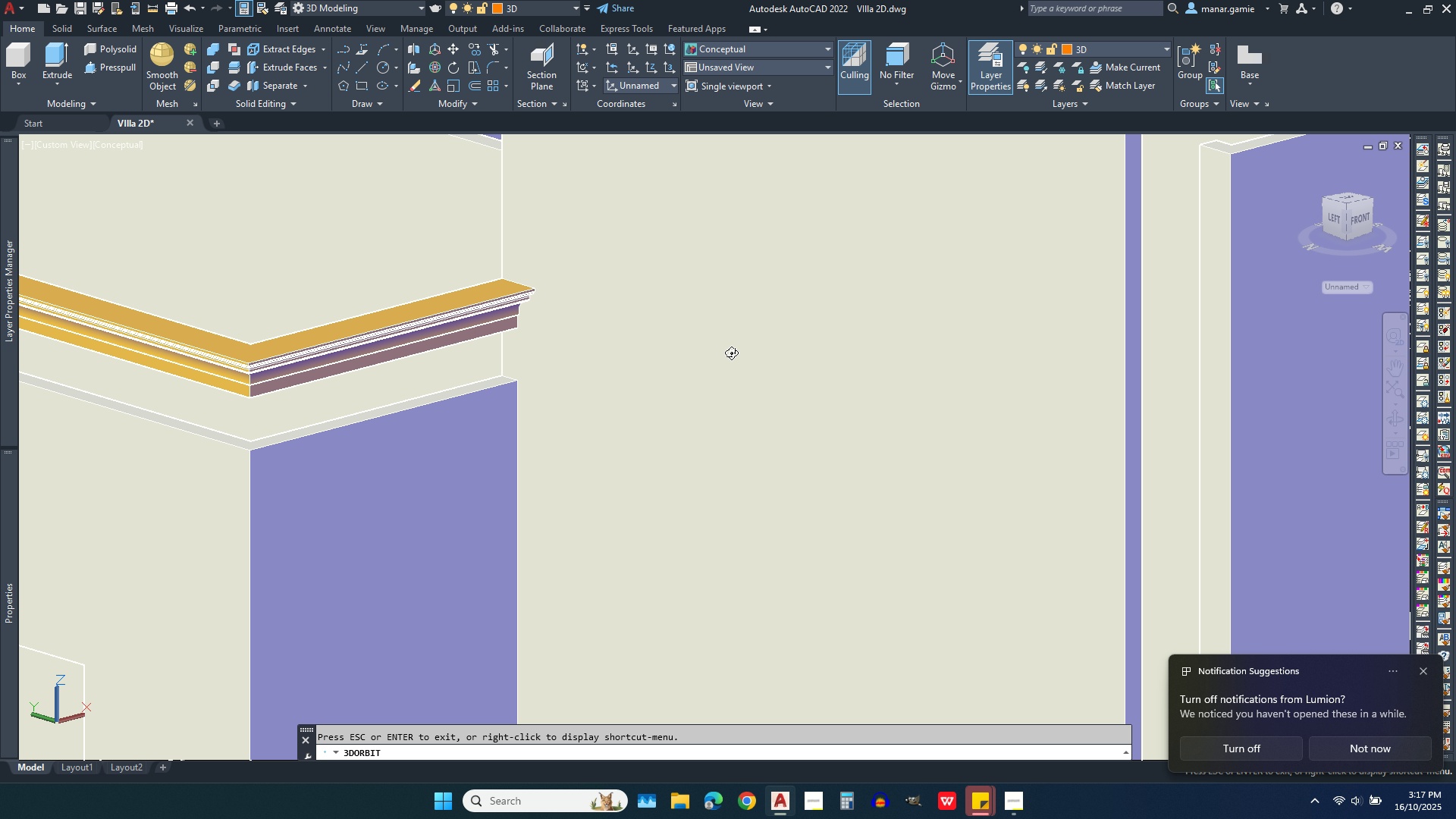 
scroll: coordinate [715, 376], scroll_direction: down, amount: 13.0
 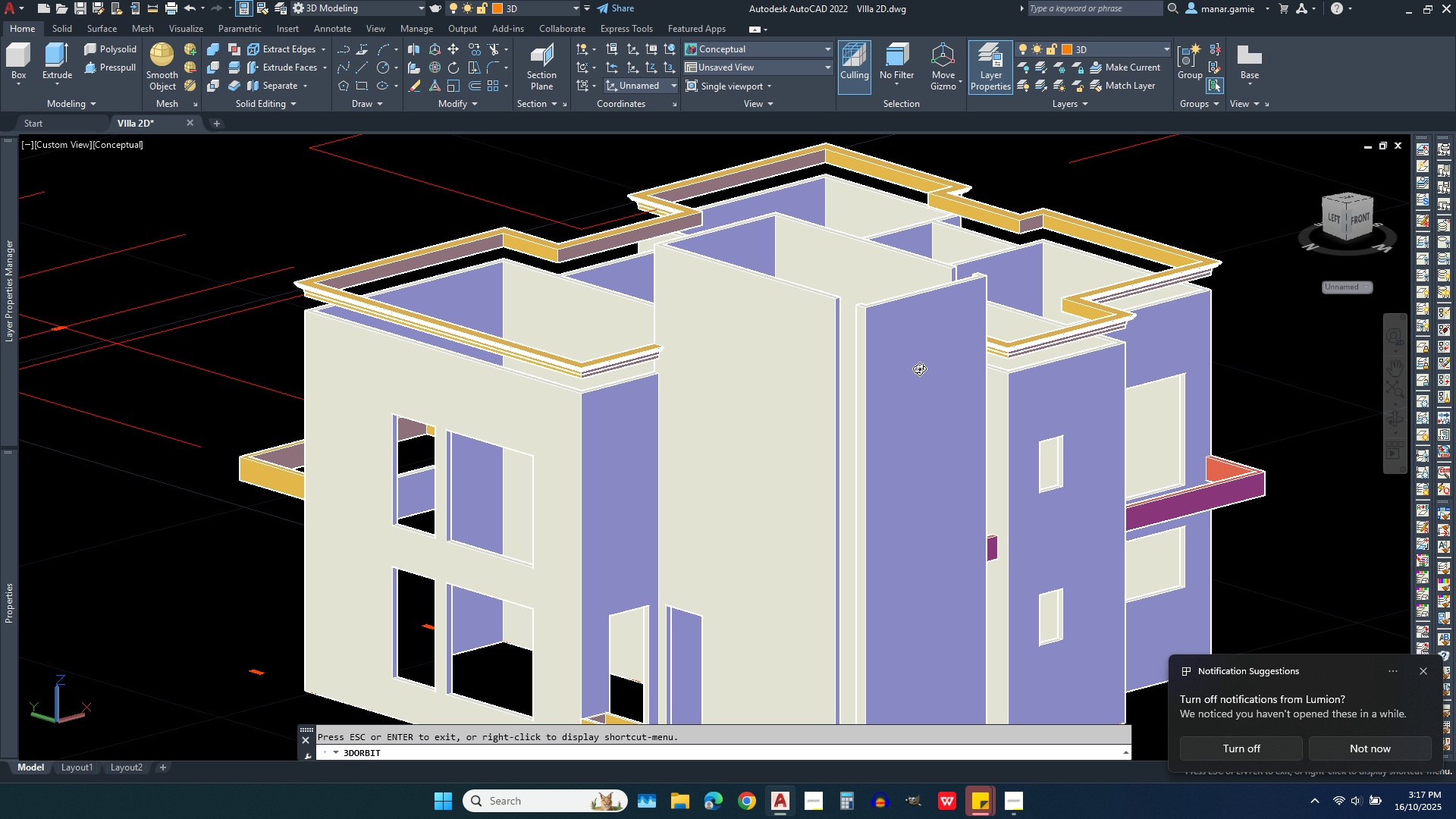 
left_click_drag(start_coordinate=[919, 369], to_coordinate=[816, 450])
 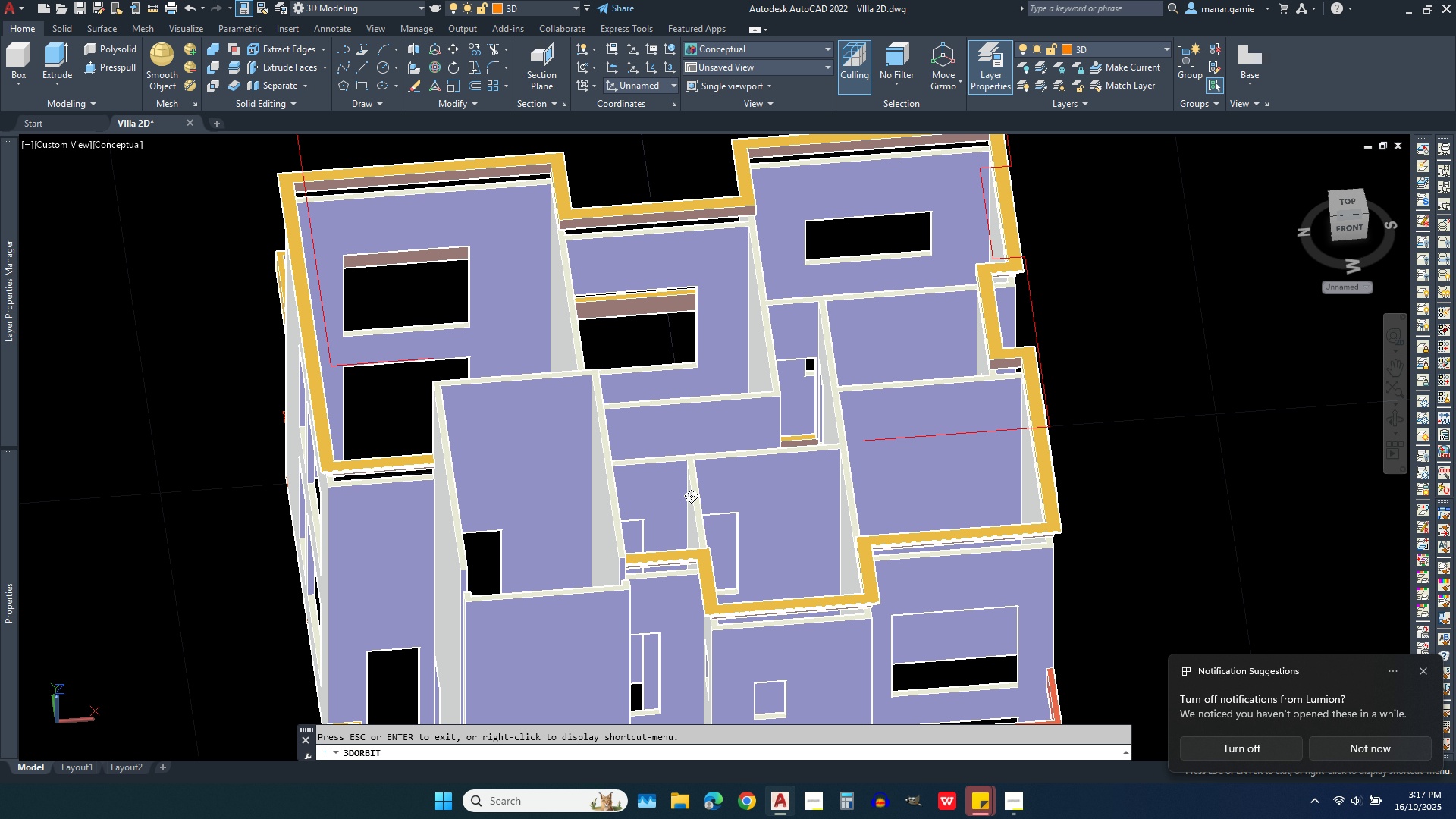 
left_click_drag(start_coordinate=[664, 475], to_coordinate=[651, 416])
 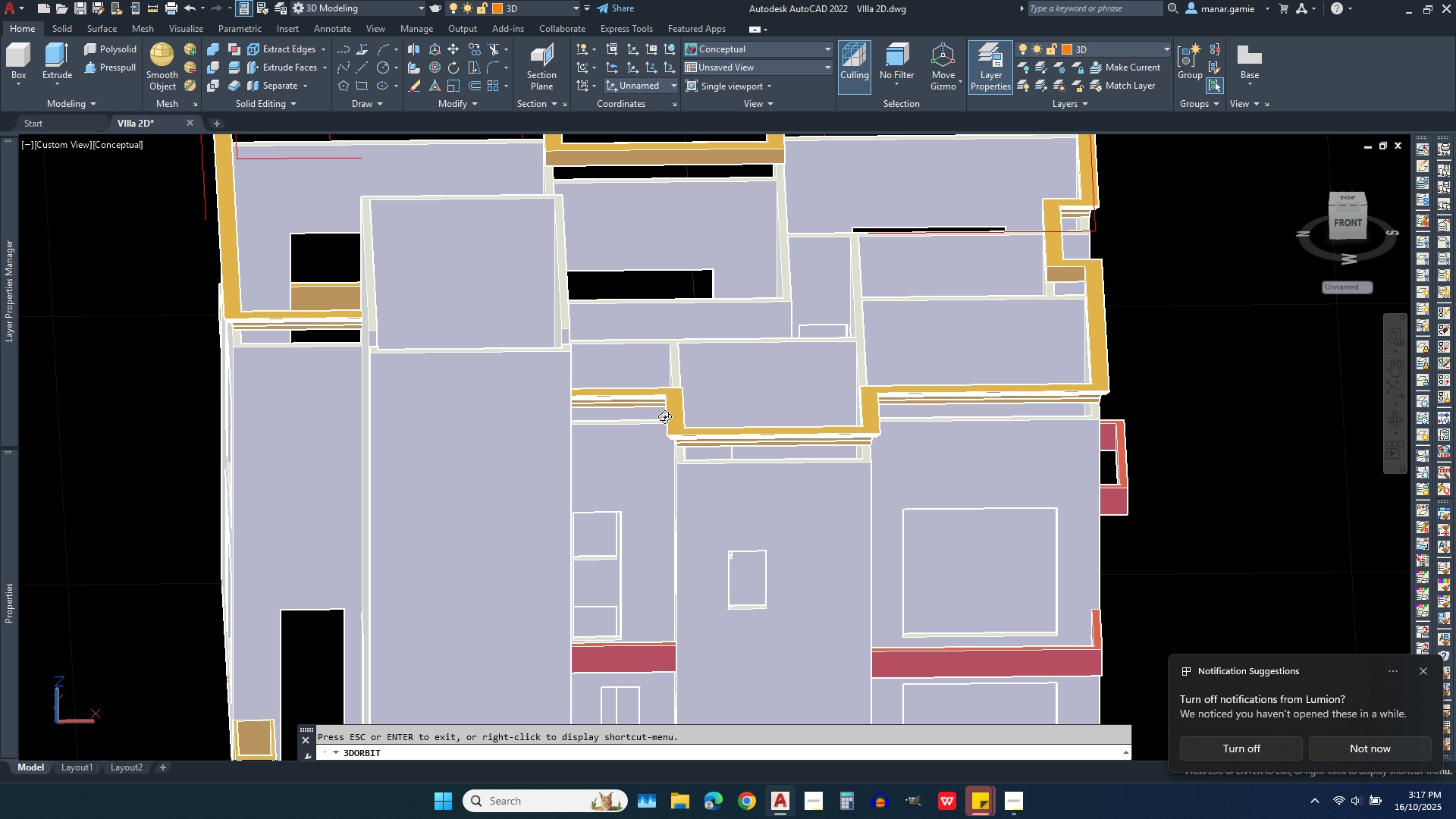 
scroll: coordinate [664, 416], scroll_direction: up, amount: 11.0
 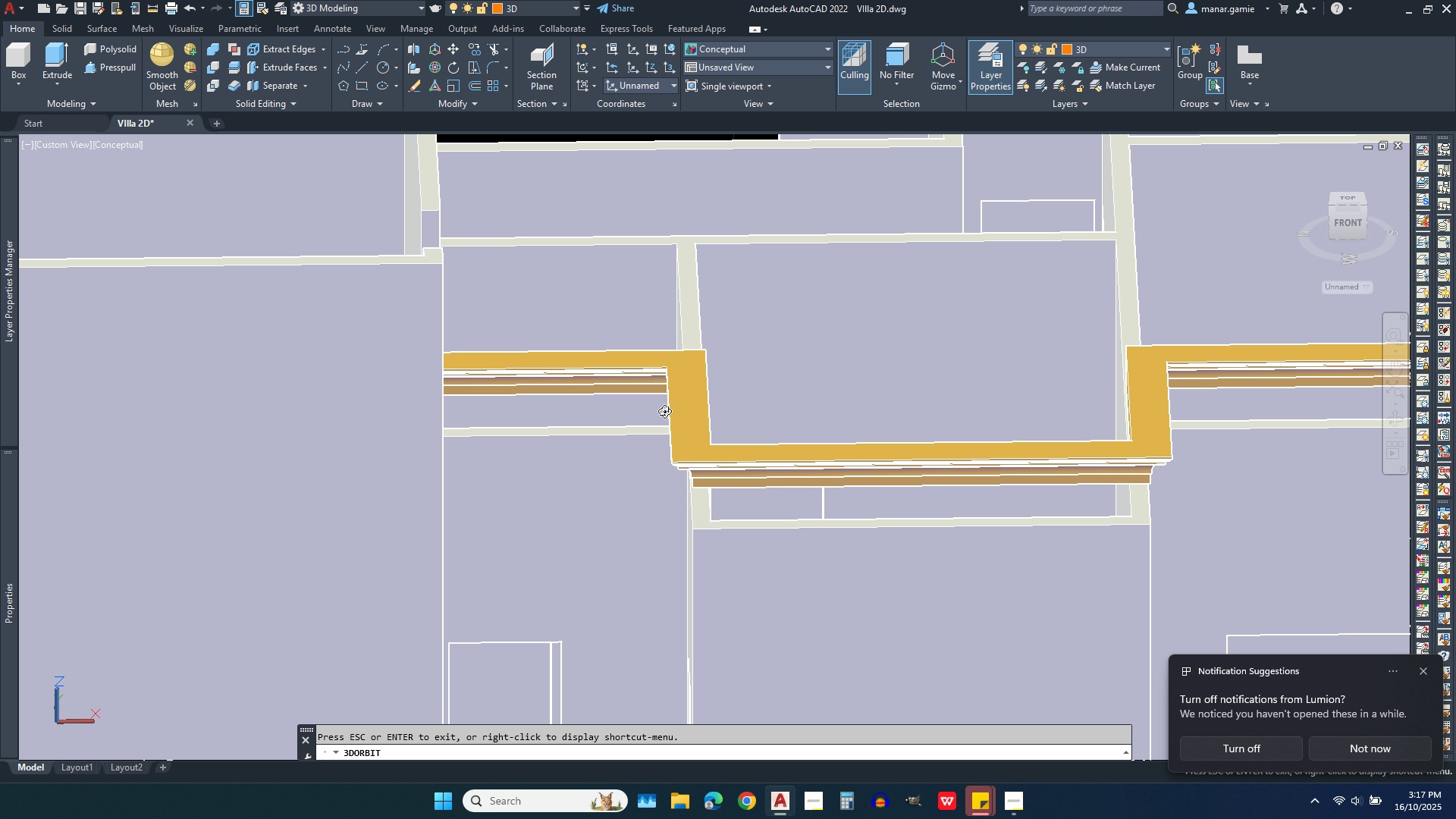 
left_click_drag(start_coordinate=[664, 409], to_coordinate=[651, 374])
 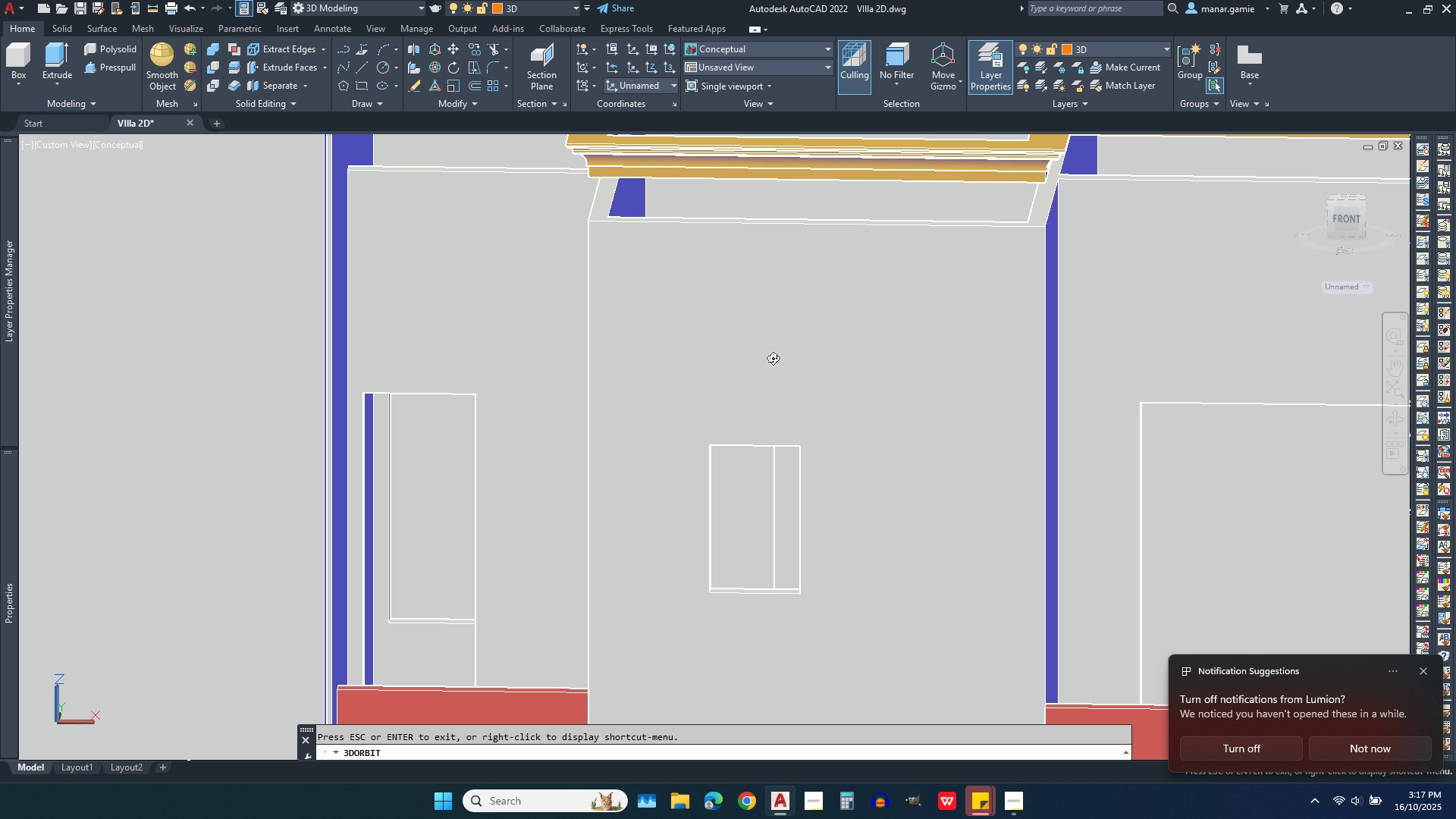 
scroll: coordinate [726, 403], scroll_direction: down, amount: 6.0
 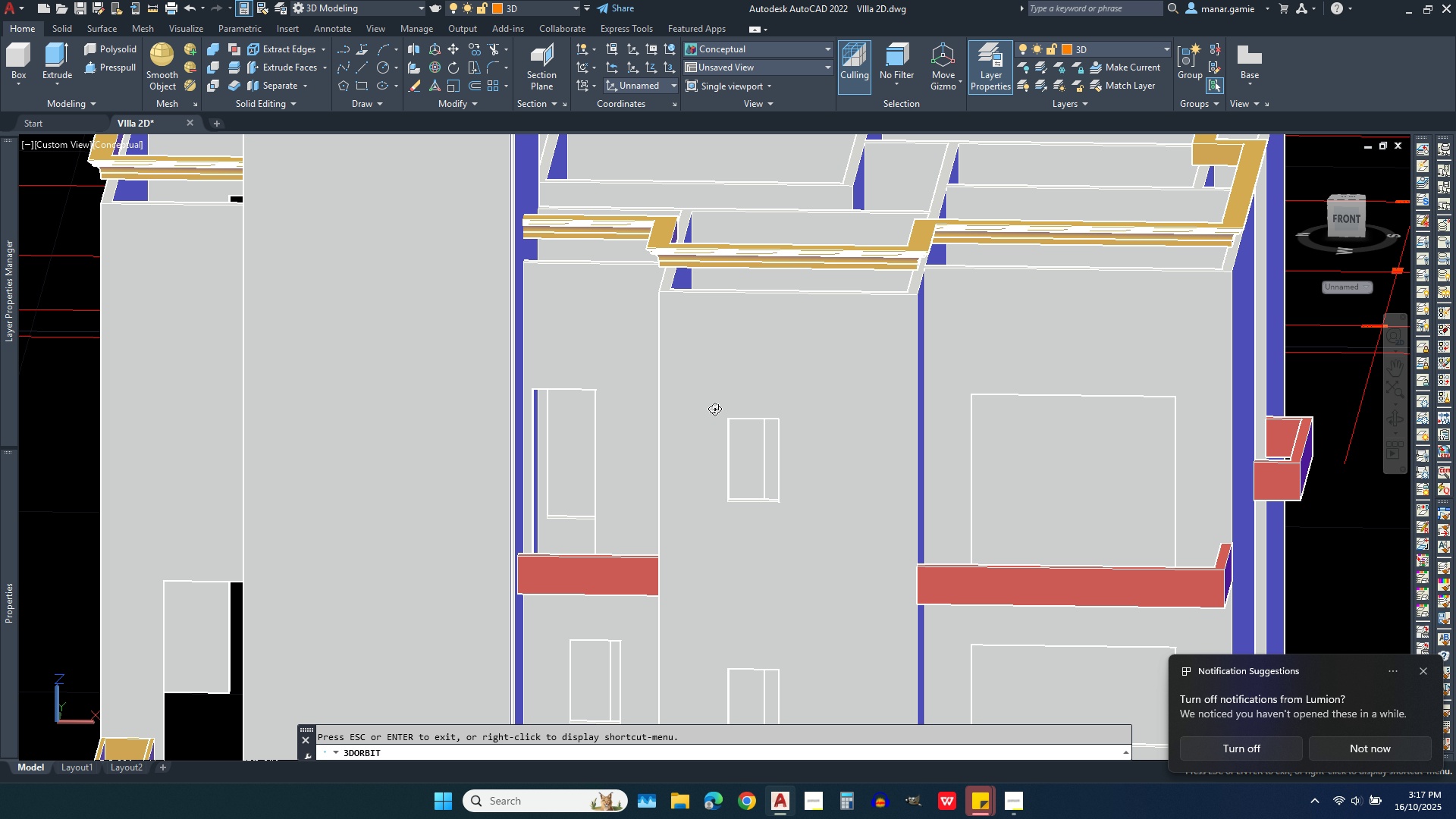 
left_click_drag(start_coordinate=[736, 379], to_coordinate=[622, 443])
 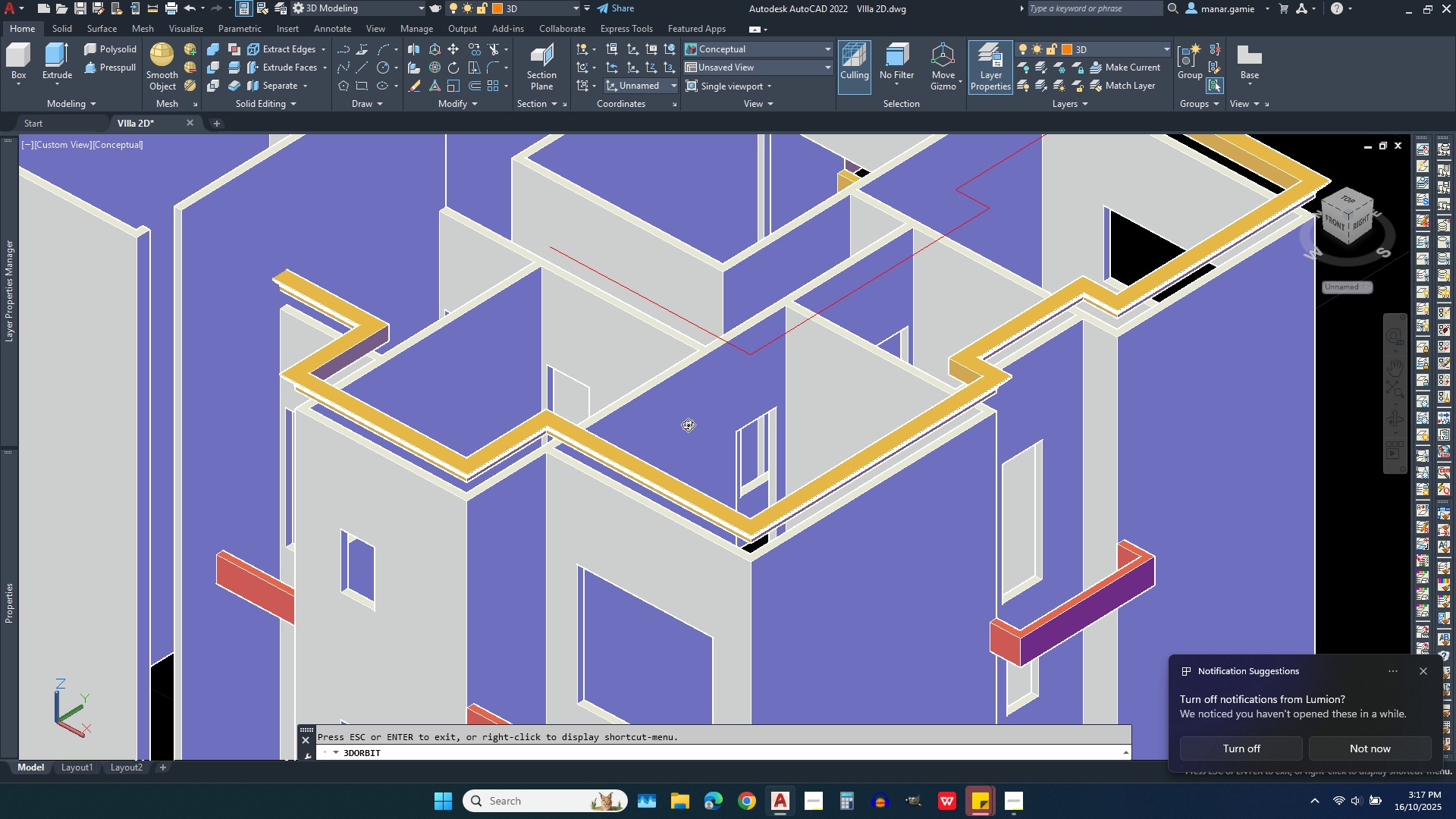 
scroll: coordinate [688, 432], scroll_direction: down, amount: 9.0
 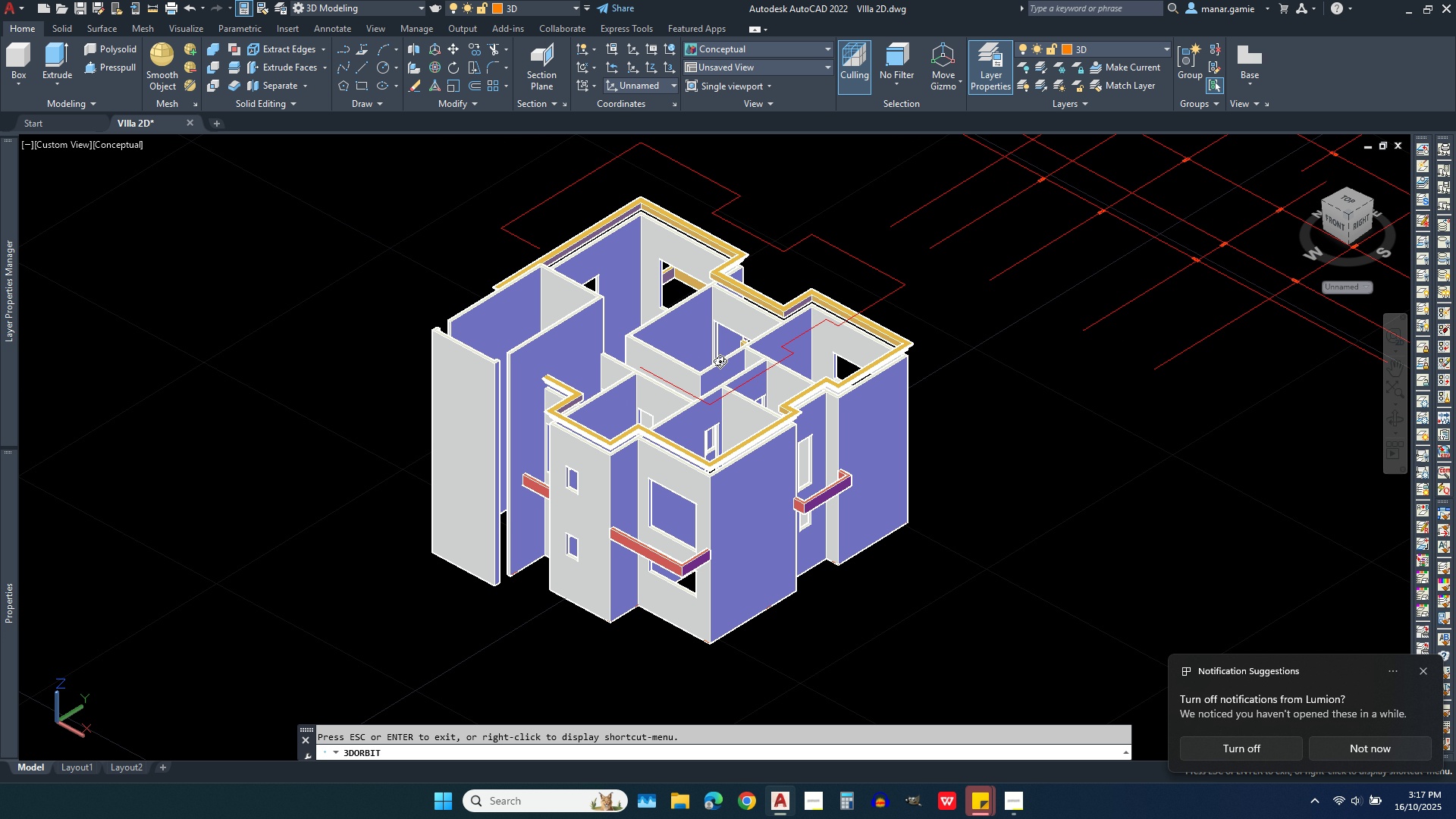 
scroll: coordinate [694, 278], scroll_direction: up, amount: 6.0
 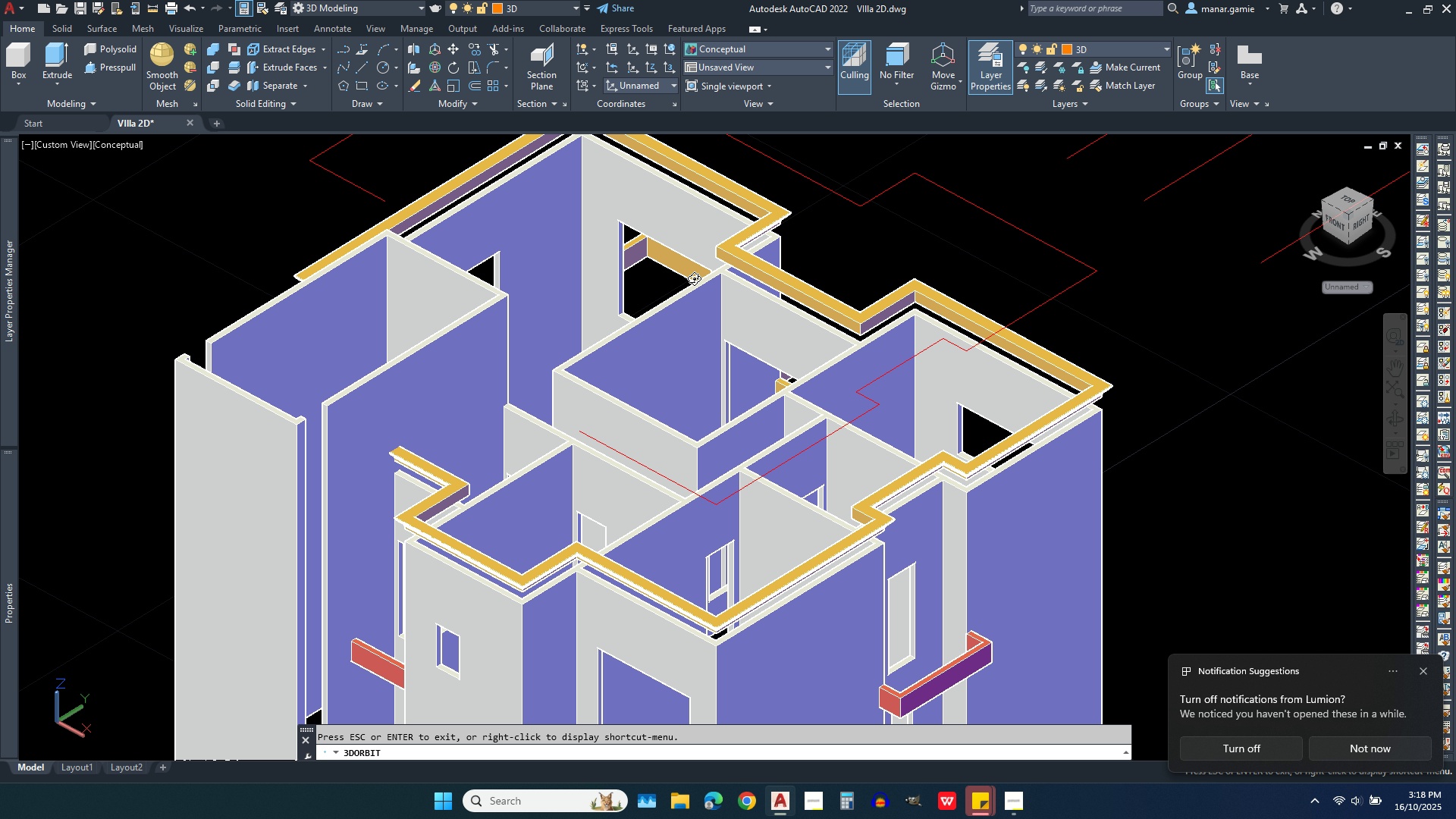 
left_click_drag(start_coordinate=[911, 363], to_coordinate=[964, 220])
 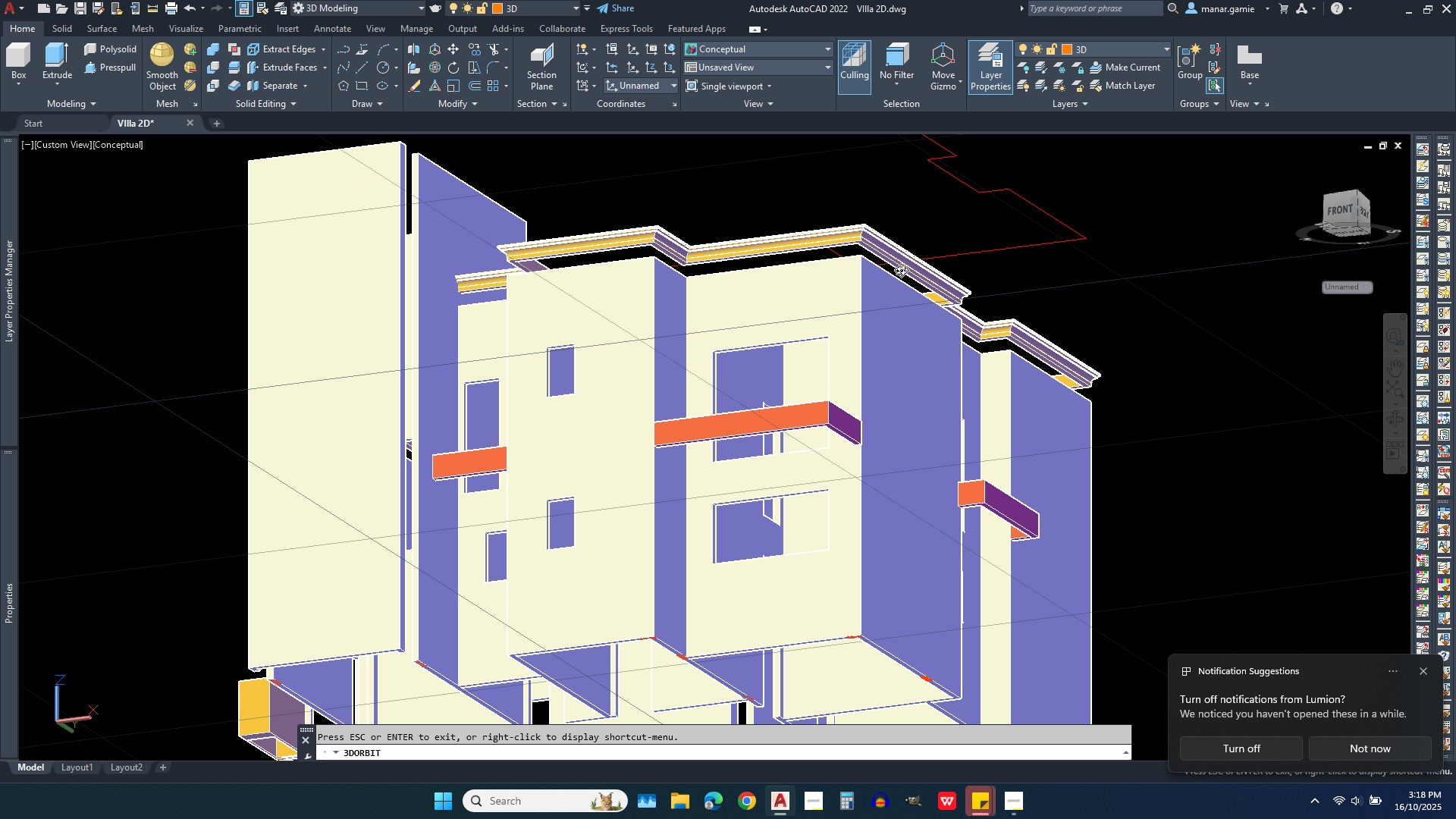 
scroll: coordinate [855, 223], scroll_direction: up, amount: 18.0
 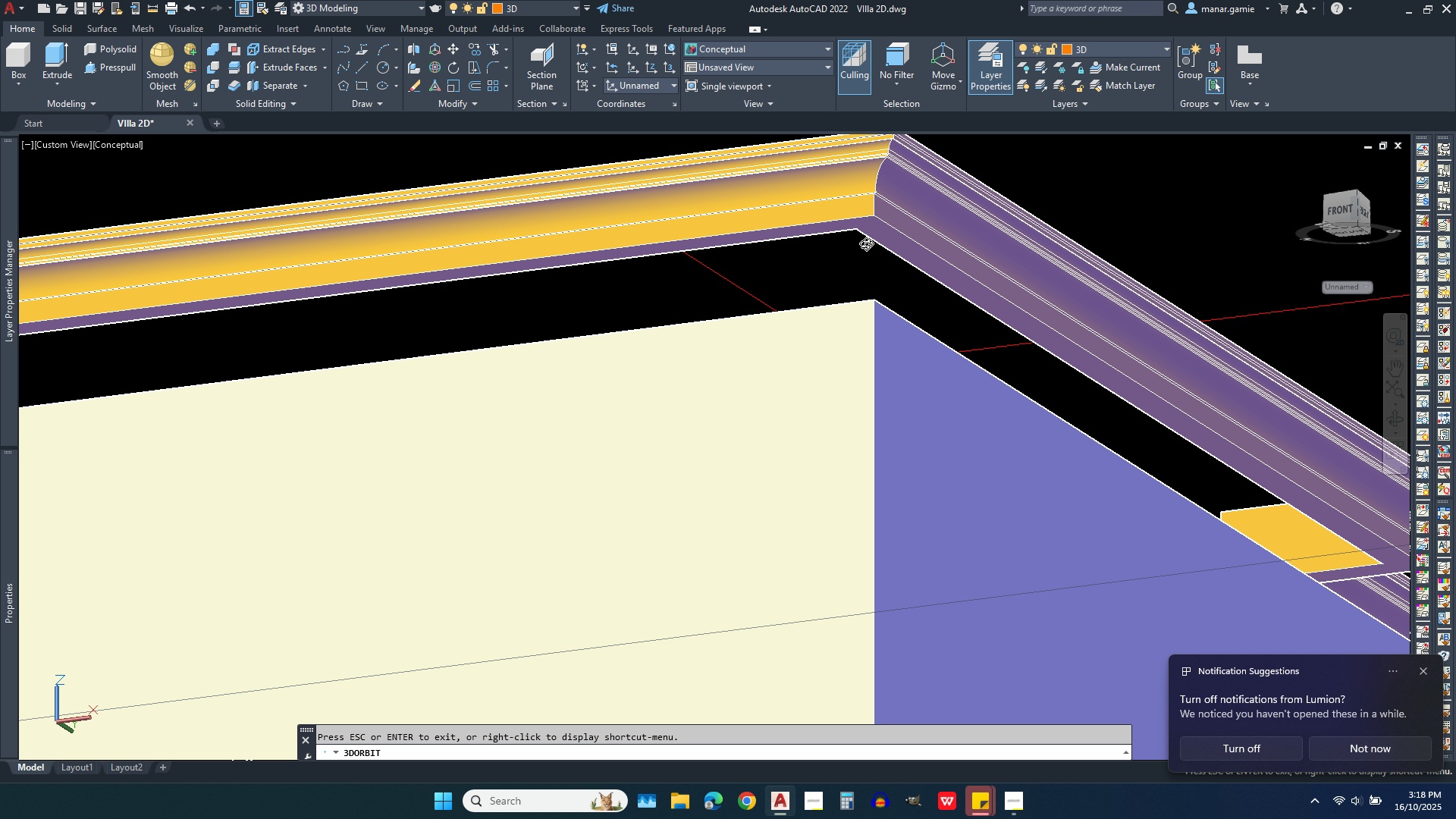 
scroll: coordinate [858, 278], scroll_direction: down, amount: 4.0
 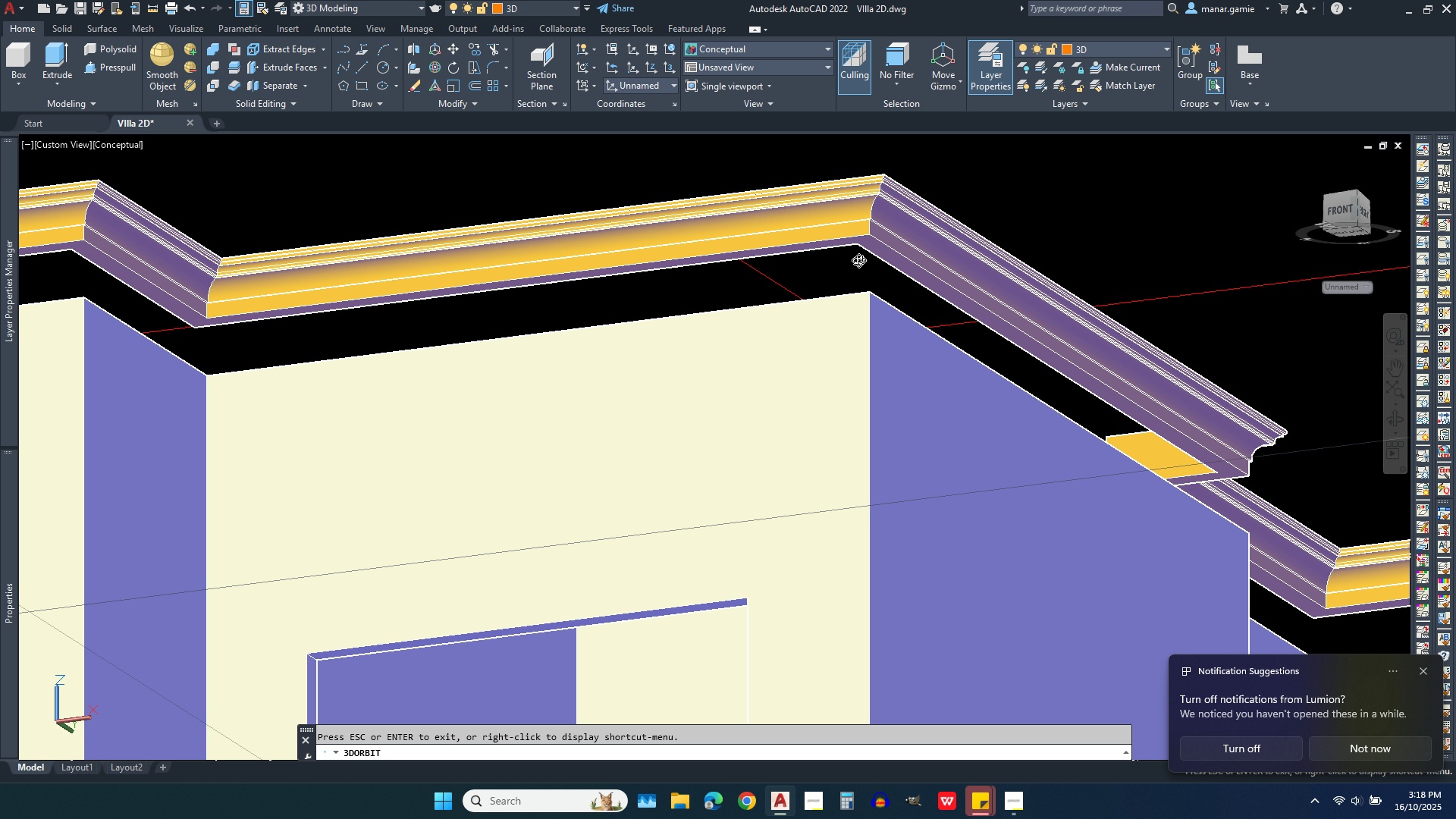 
scroll: coordinate [861, 236], scroll_direction: up, amount: 8.0
 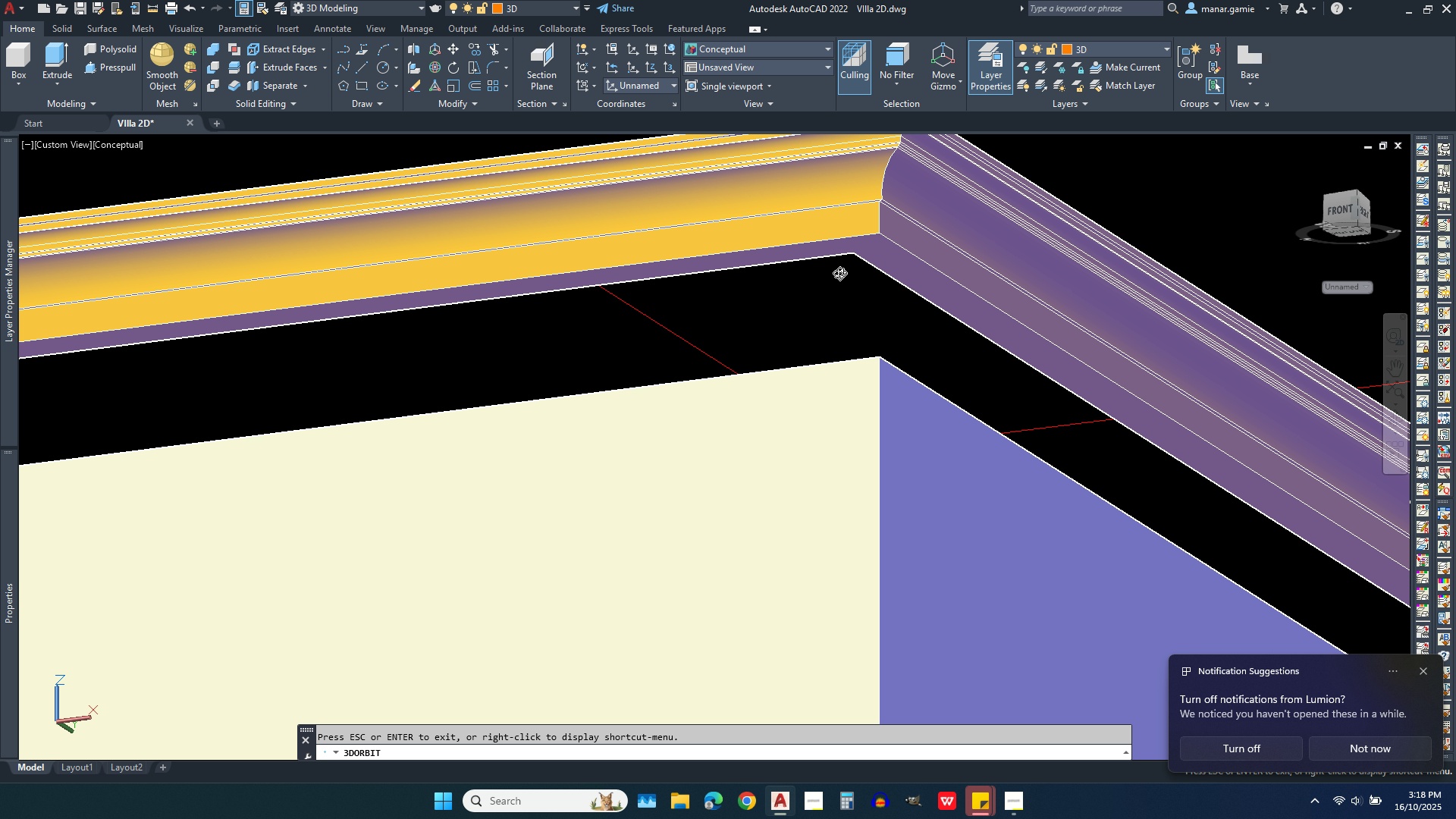 
scroll: coordinate [774, 353], scroll_direction: down, amount: 8.0
 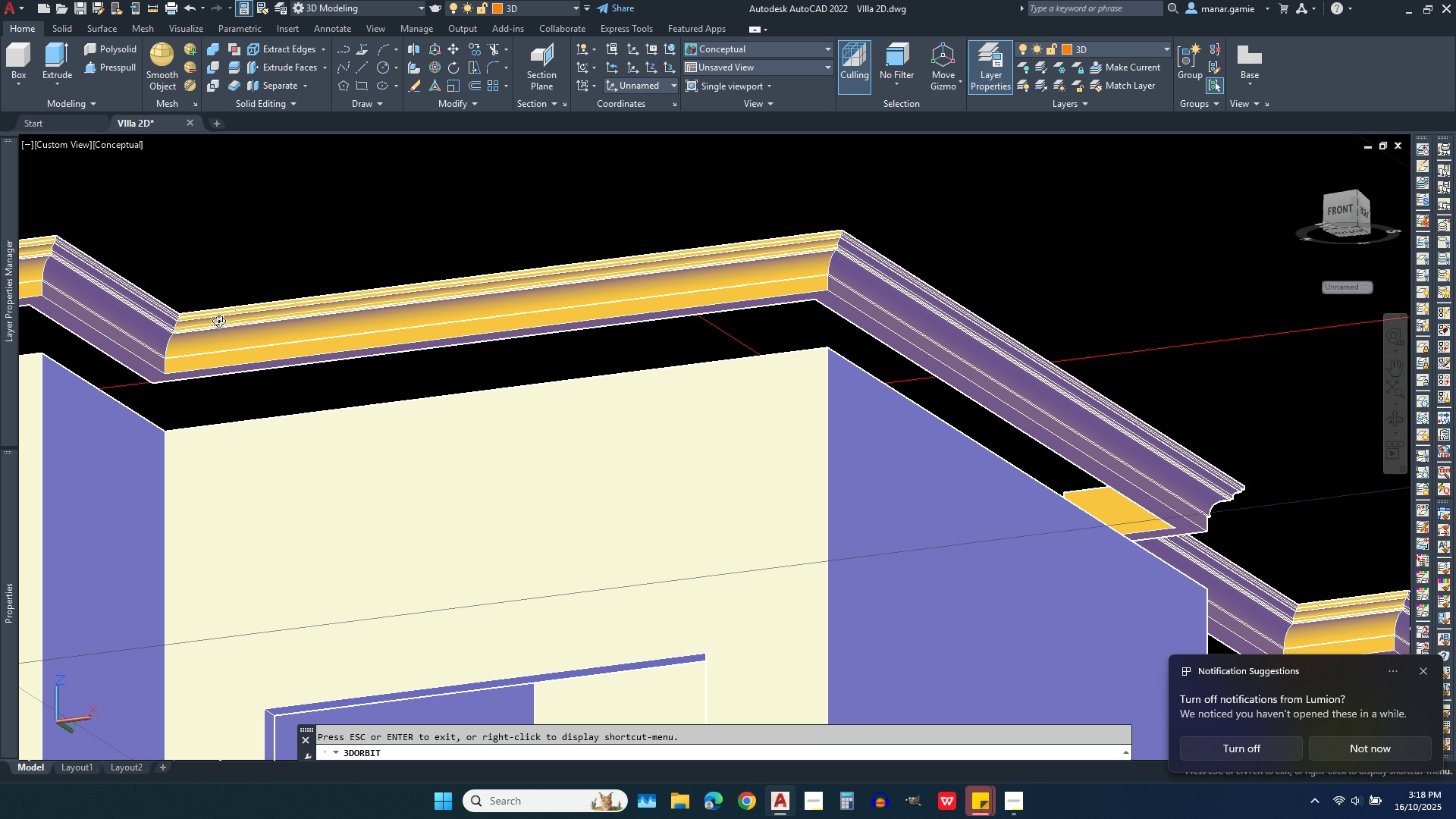 
scroll: coordinate [149, 318], scroll_direction: up, amount: 2.0
 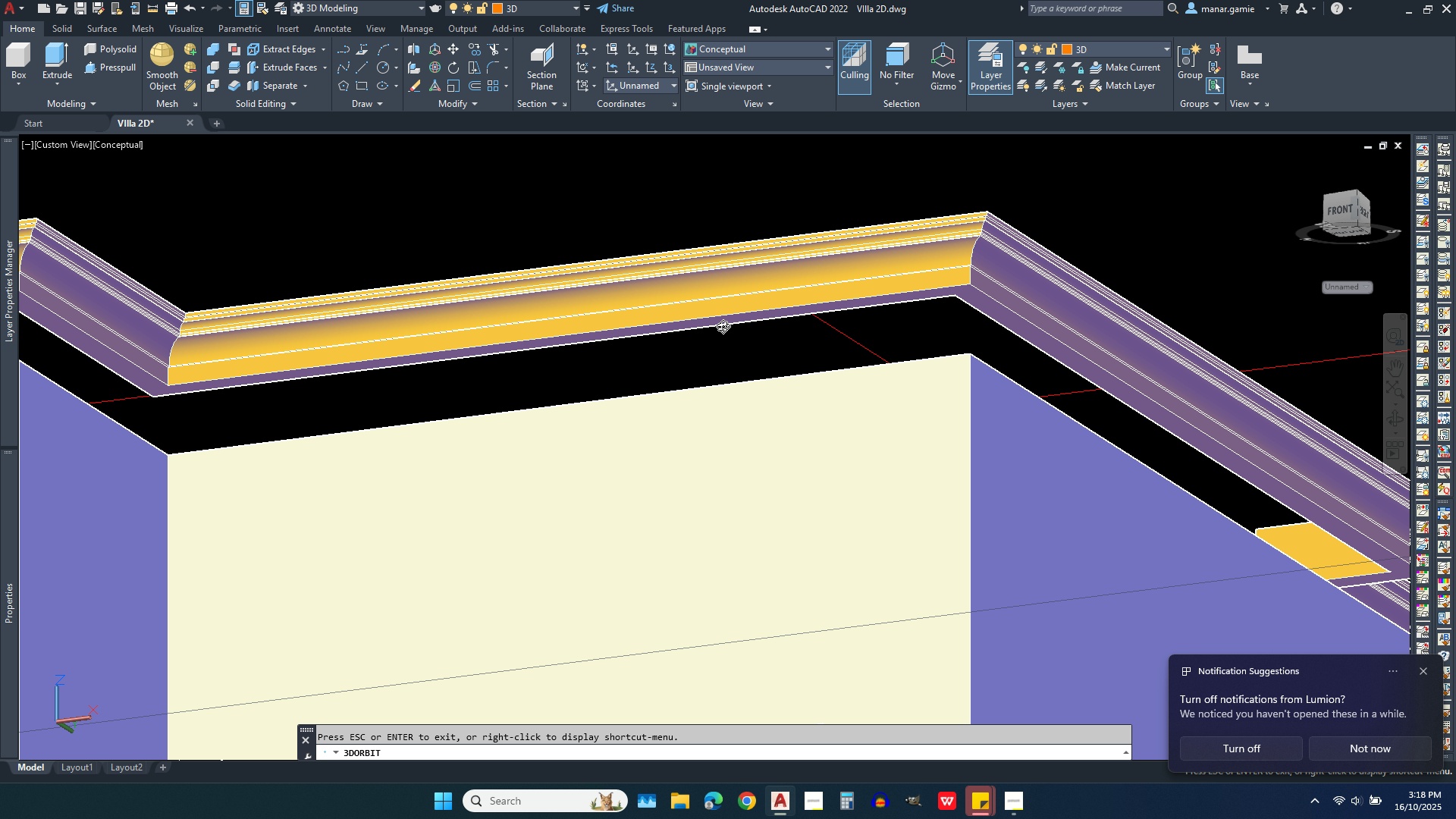 
left_click_drag(start_coordinate=[821, 308], to_coordinate=[656, 345])
 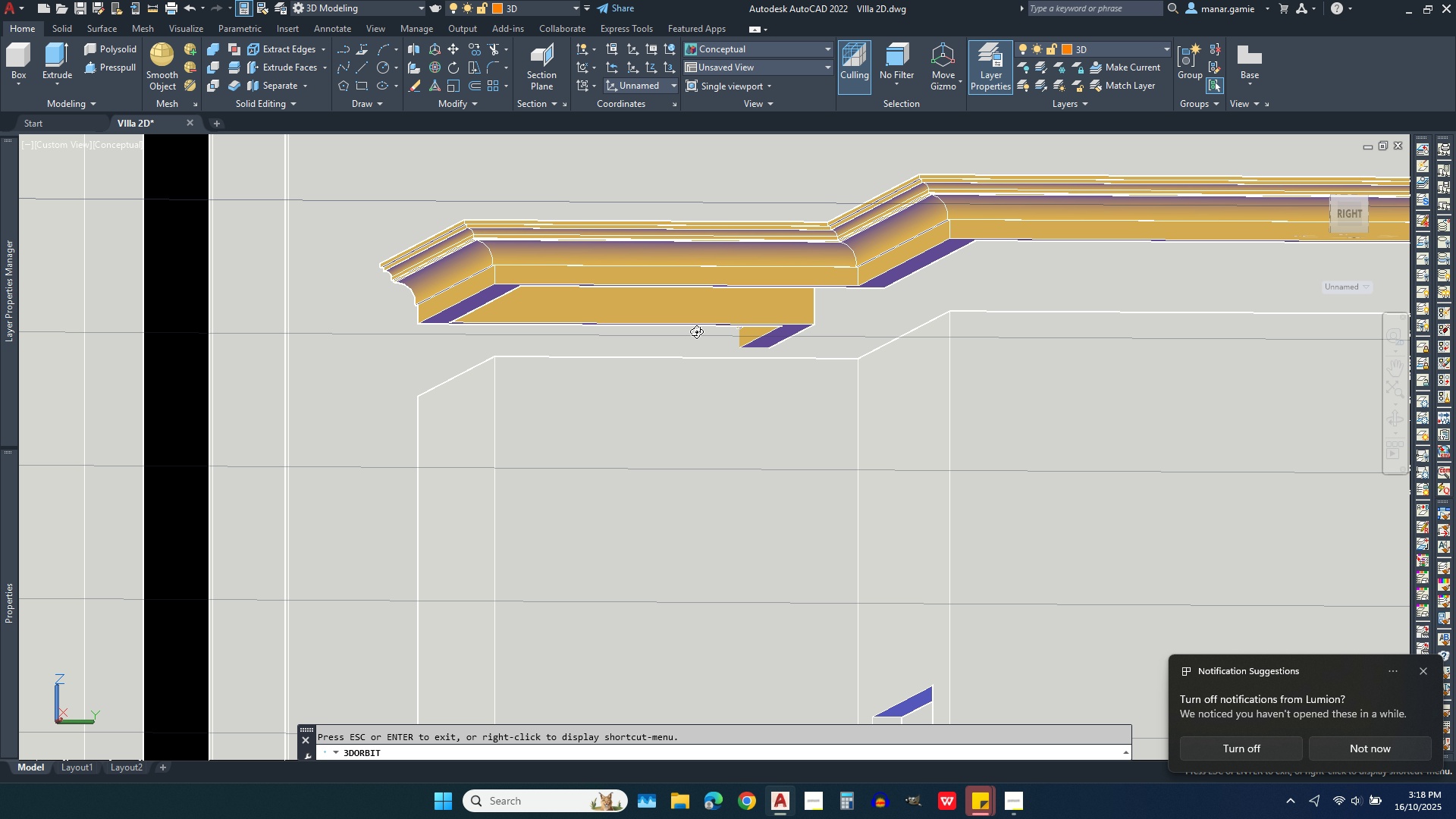 
scroll: coordinate [704, 360], scroll_direction: down, amount: 7.0
 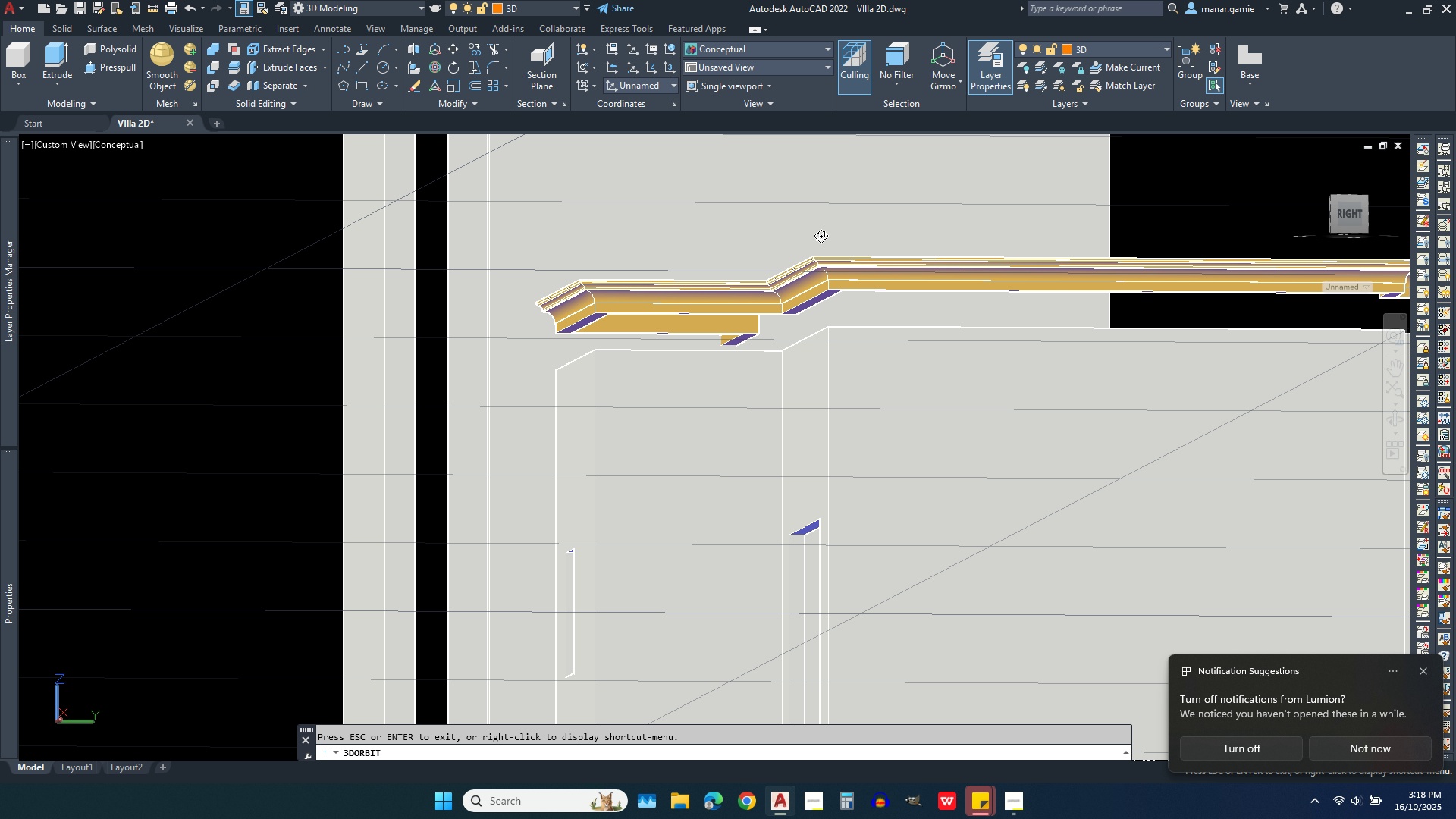 
right_click([821, 234])
 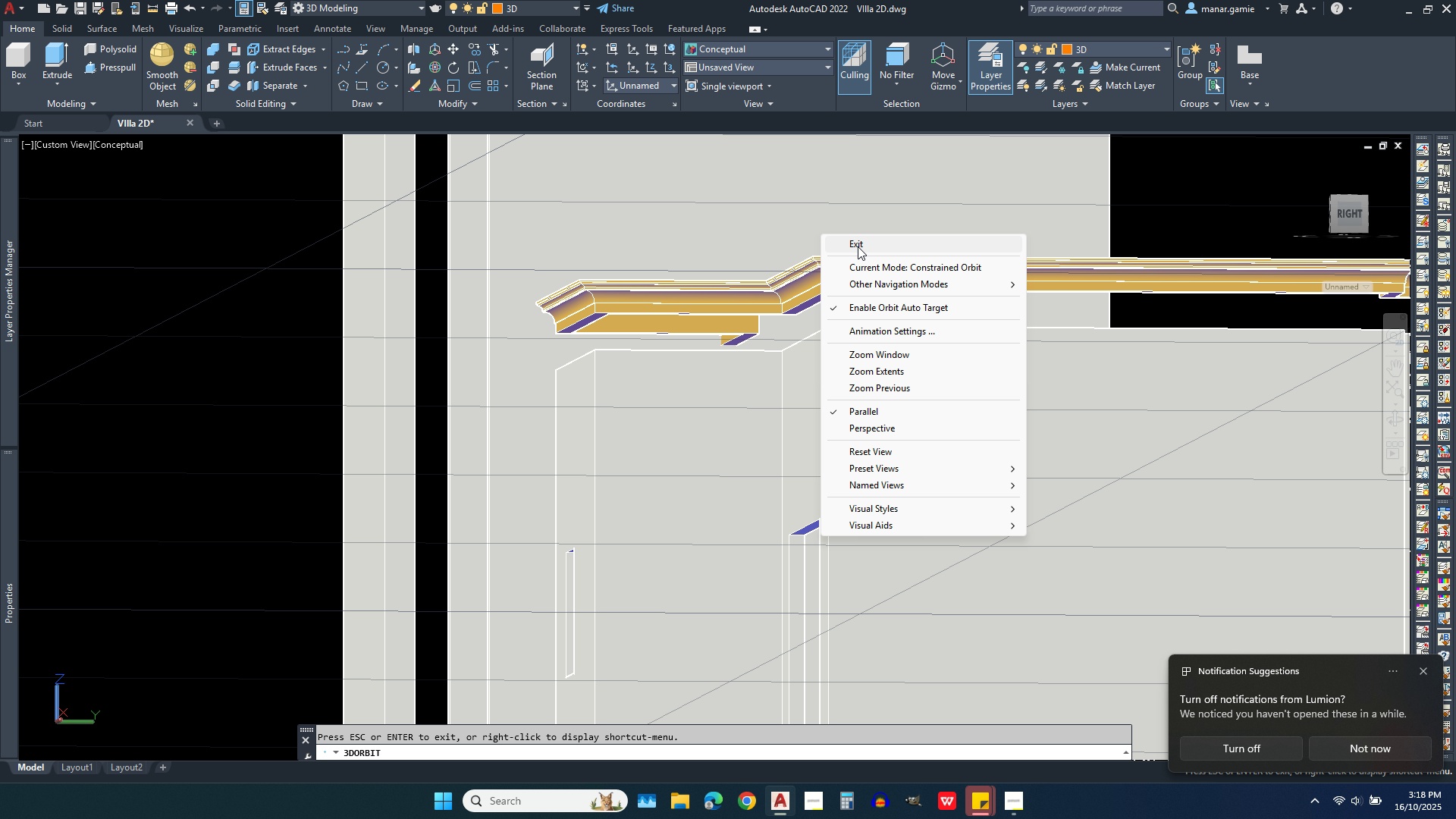 
left_click([858, 246])
 